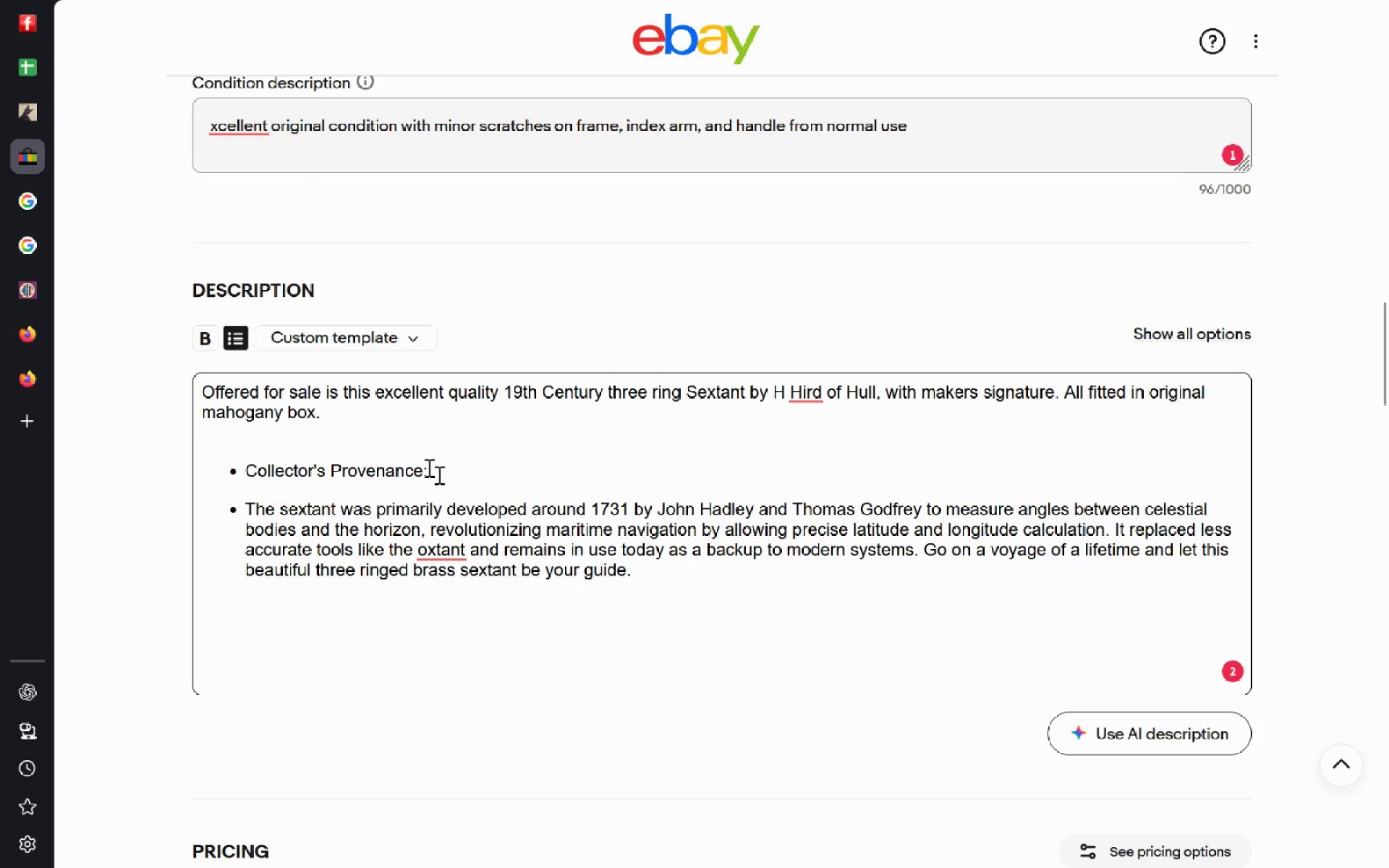 
left_click([455, 480])
 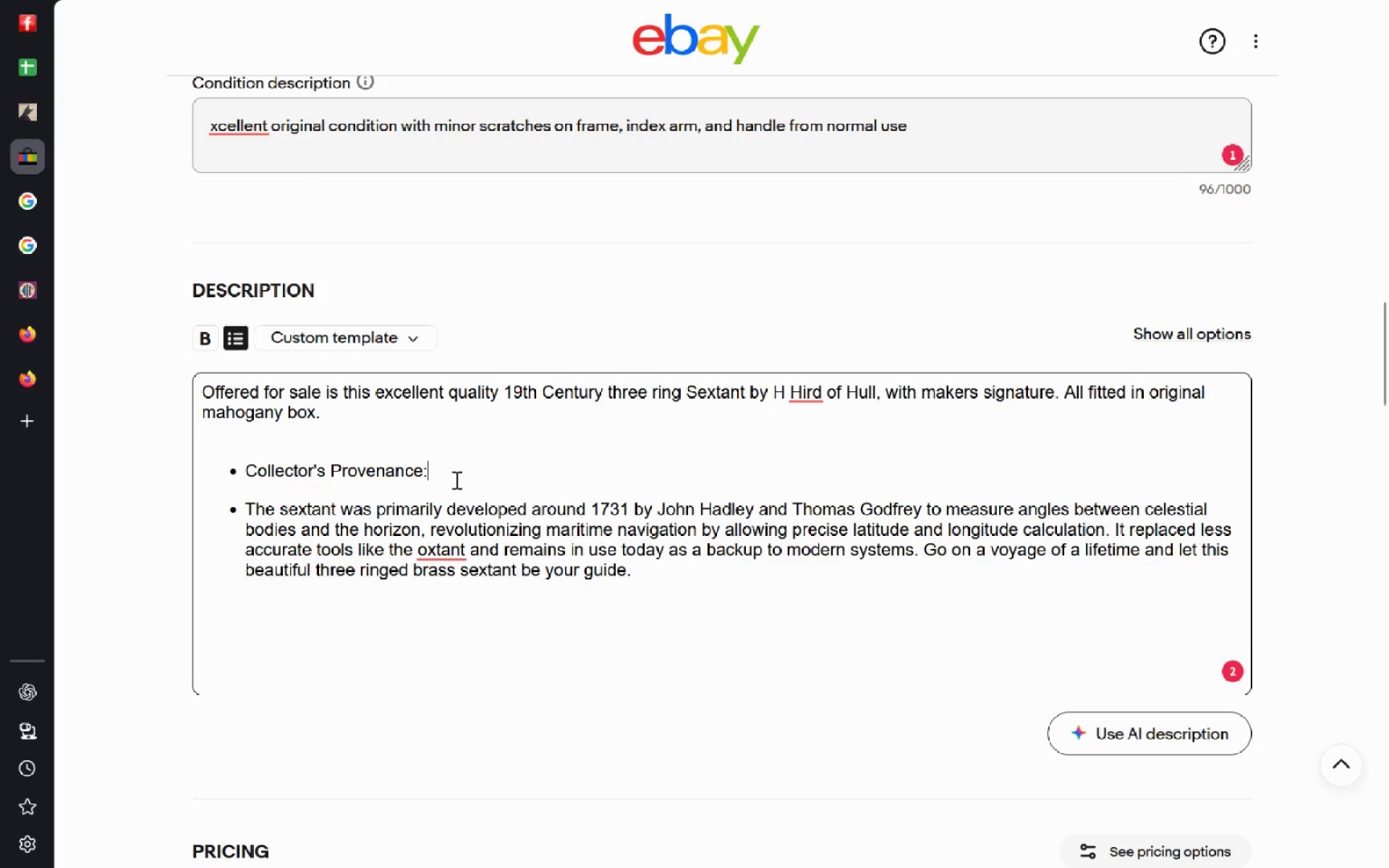 
key(Delete)
 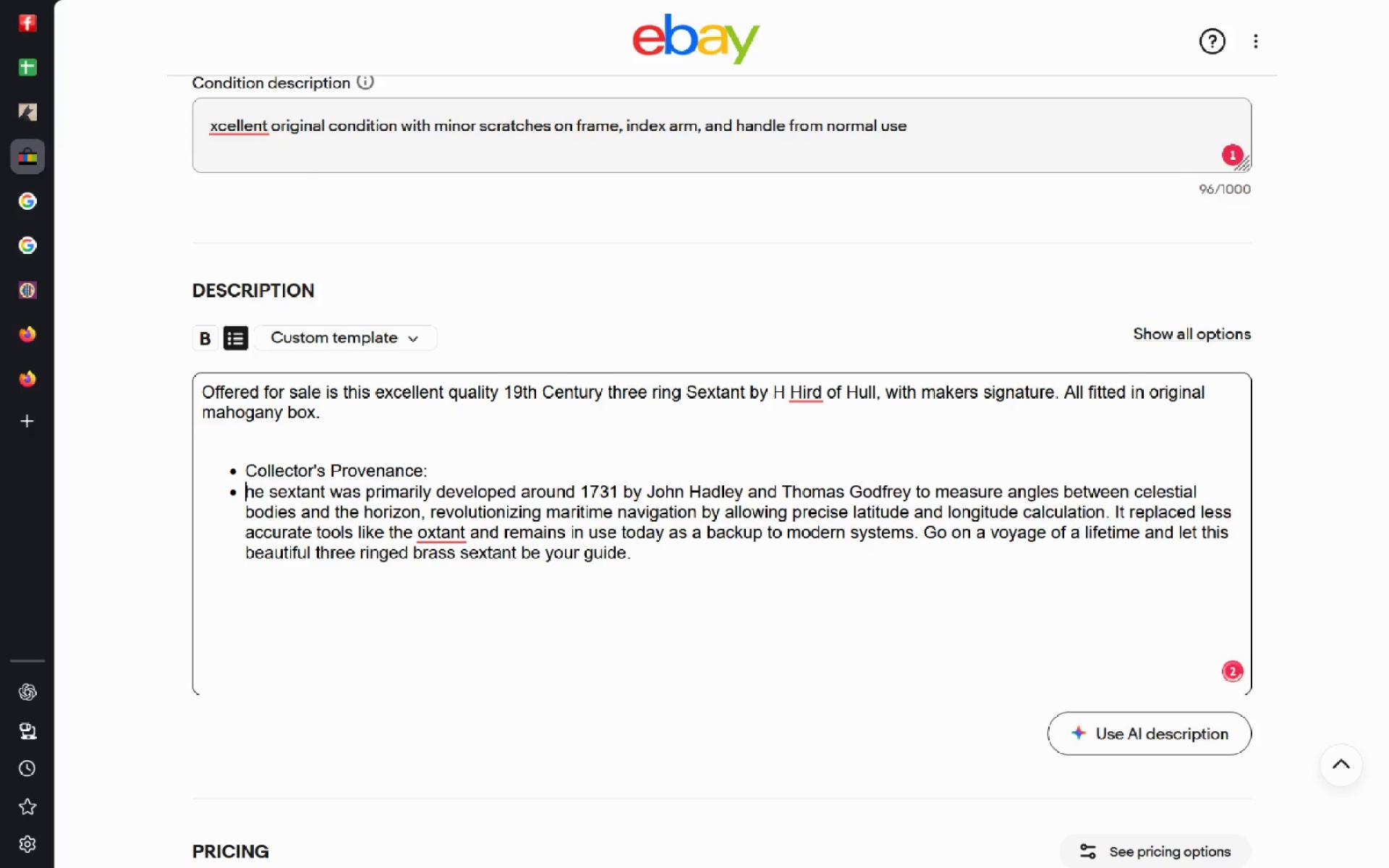 
key(Delete)
 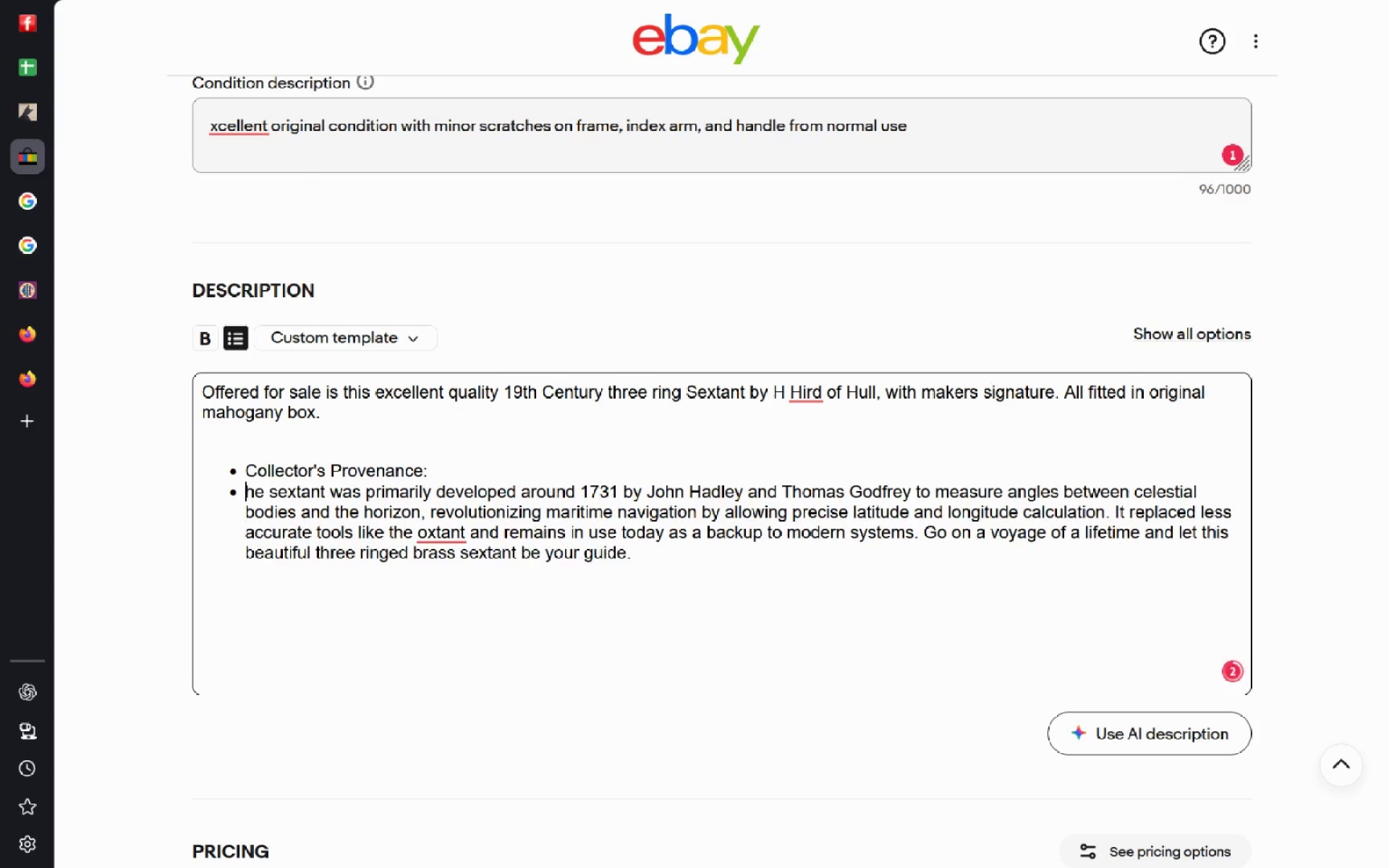 
key(Backspace)
 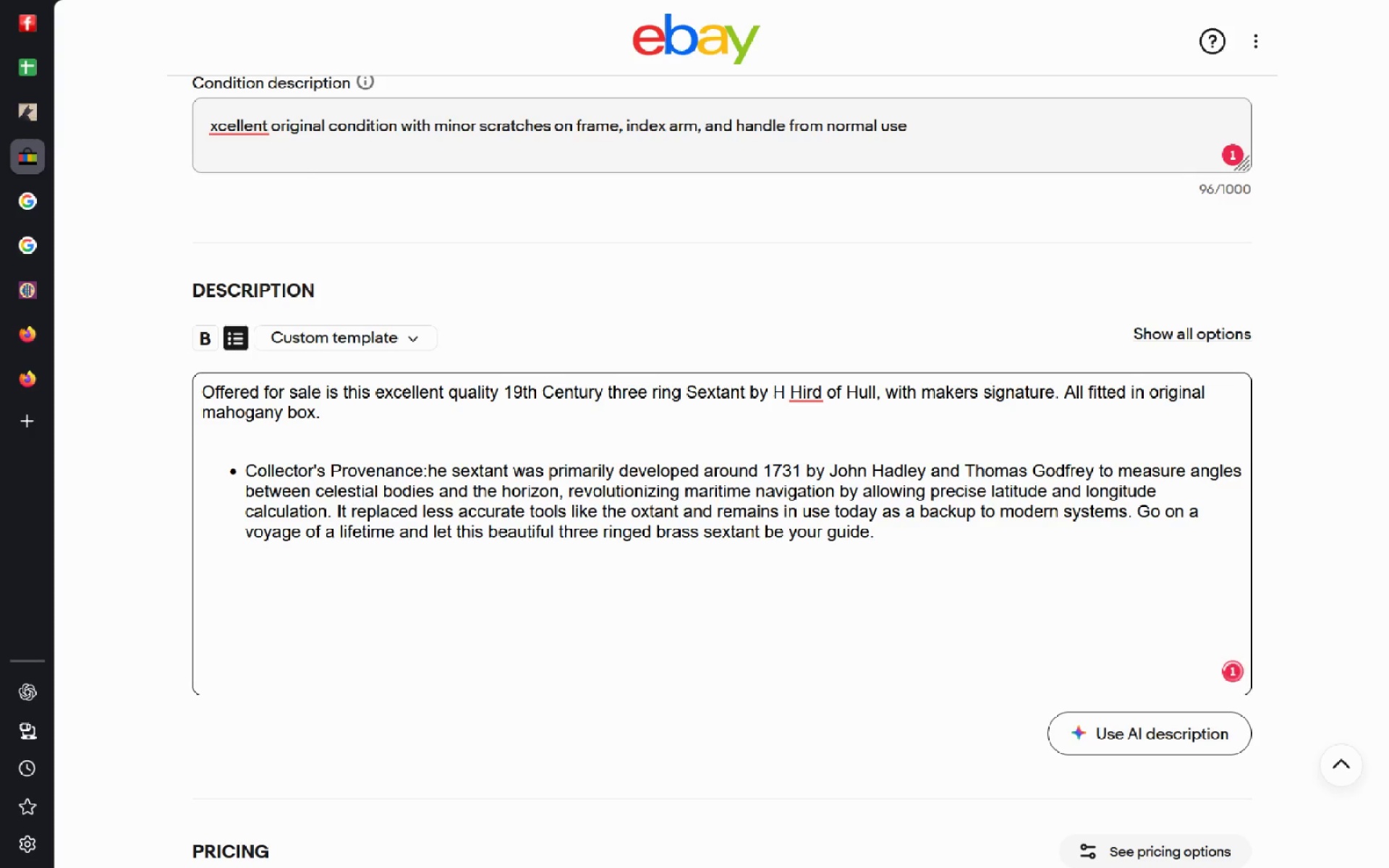 
key(Shift+Space)
 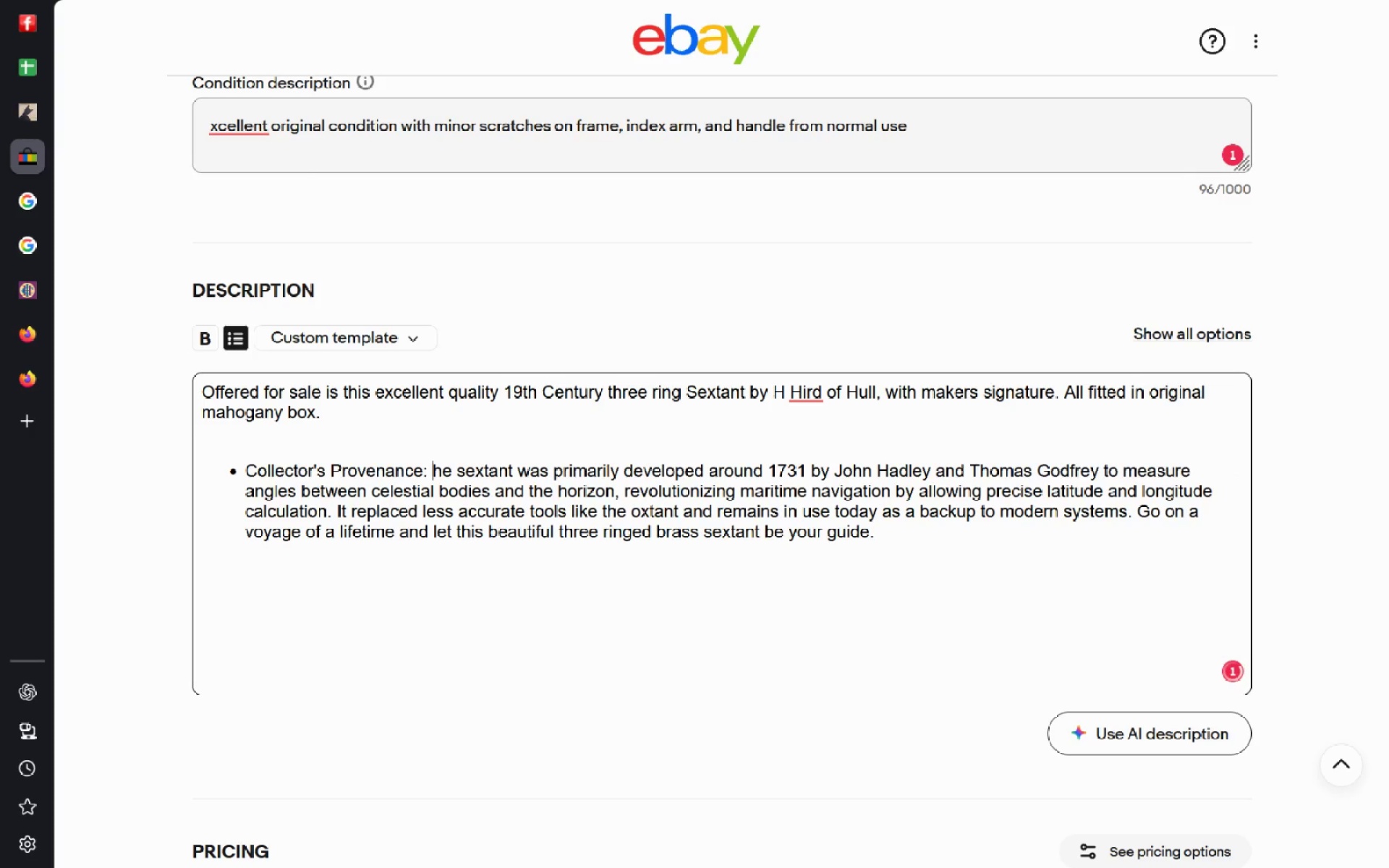 
key(Shift+T)
 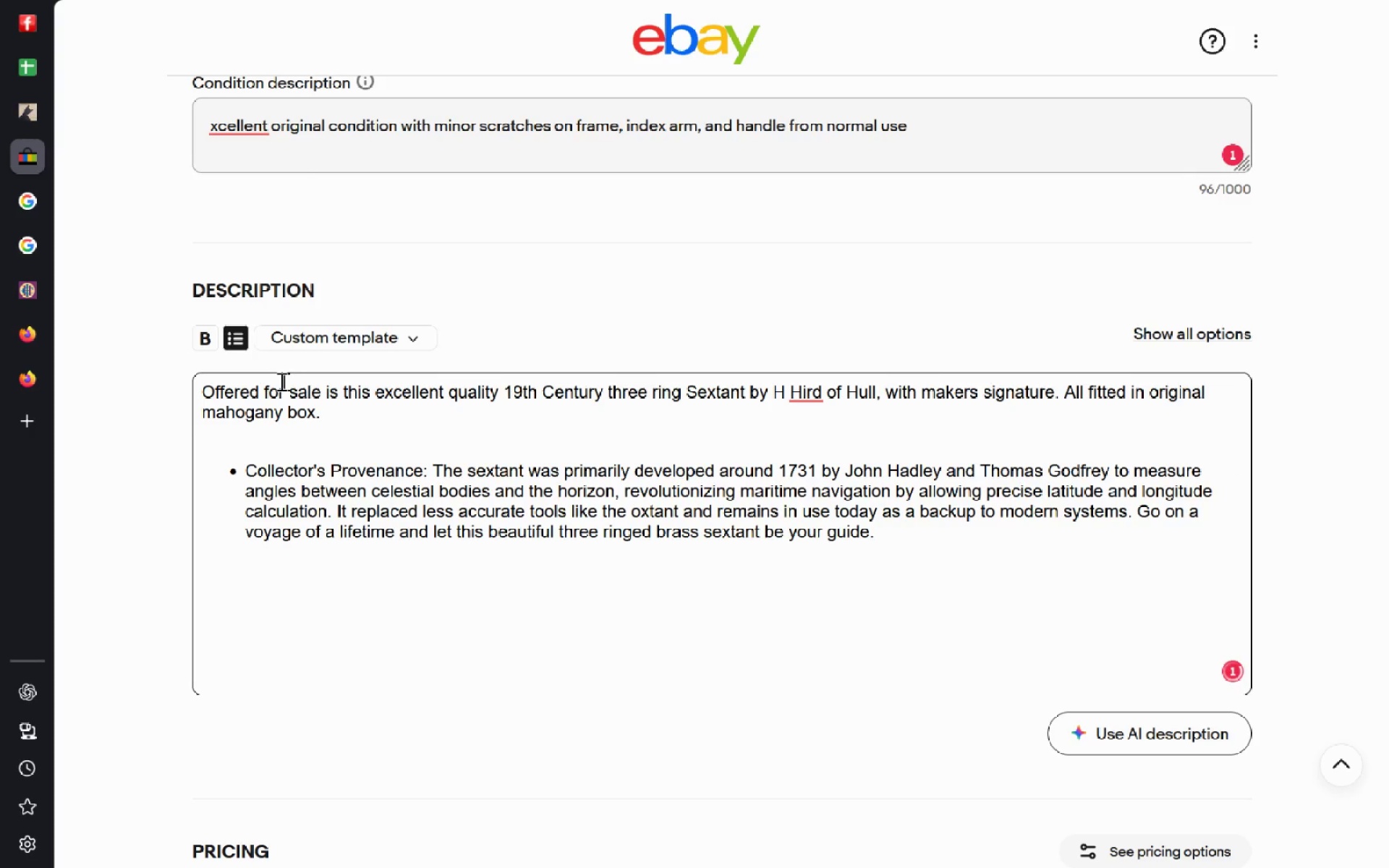 
left_click([276, 389])
 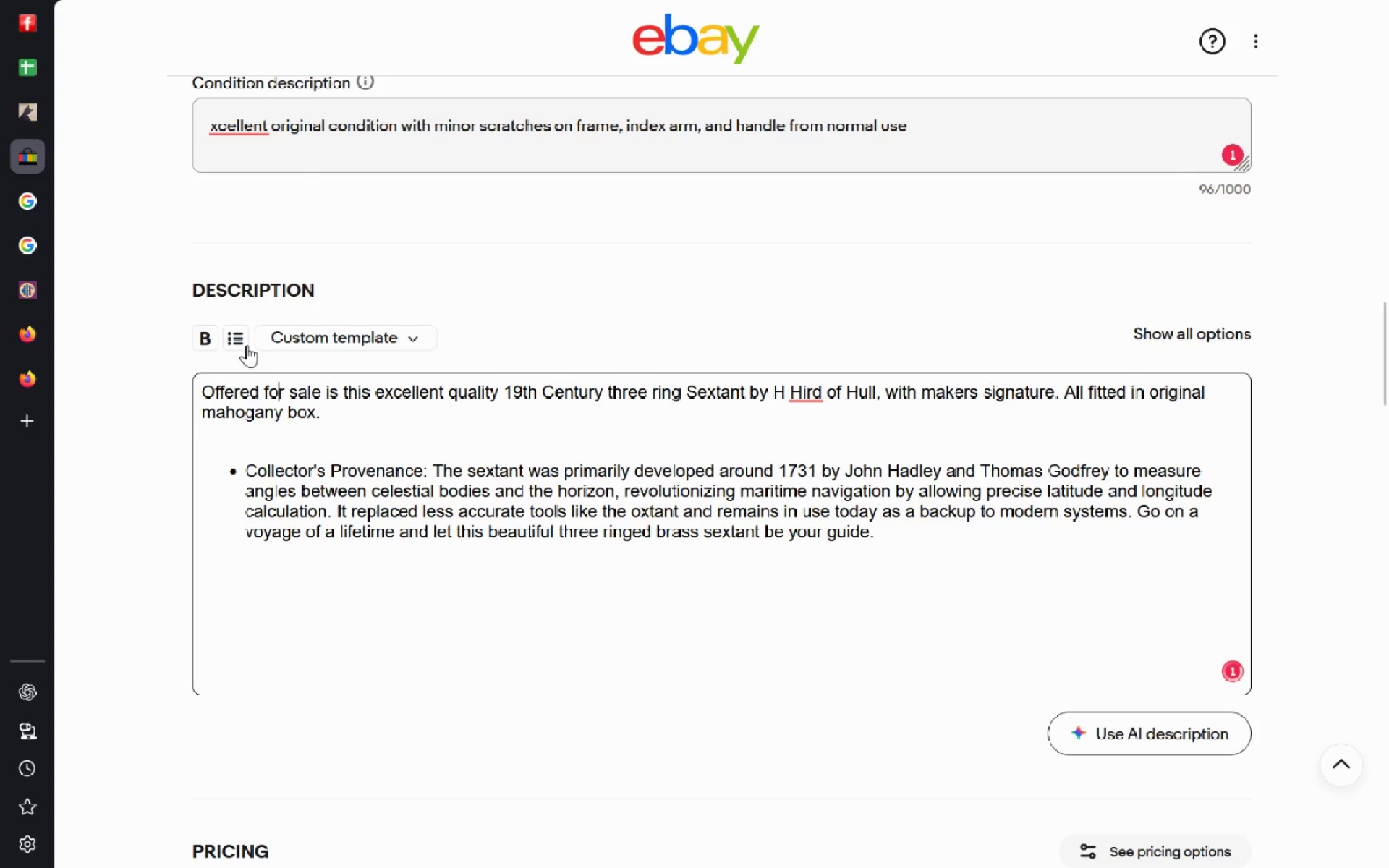 
left_click([242, 341])
 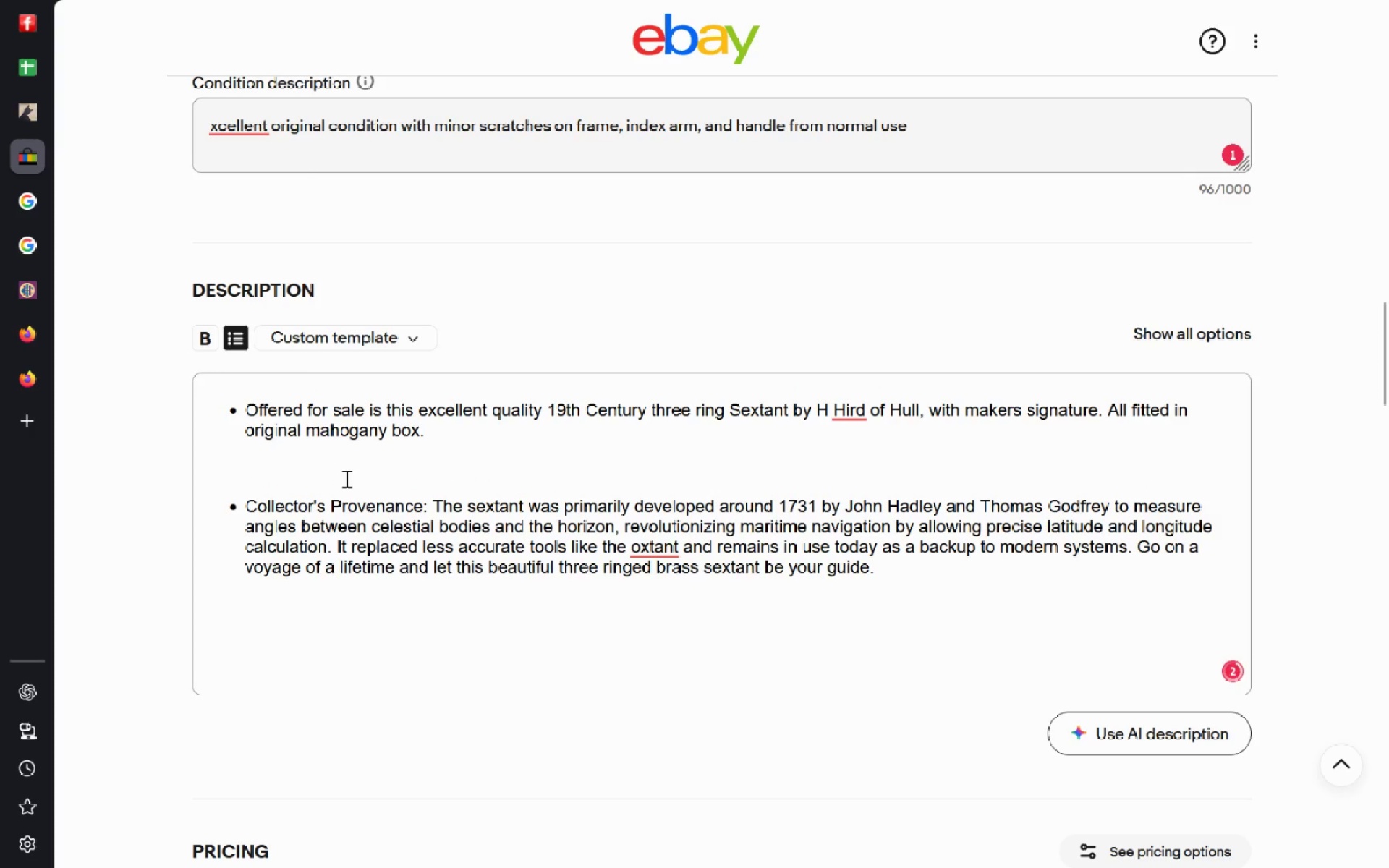 
left_click([345, 478])
 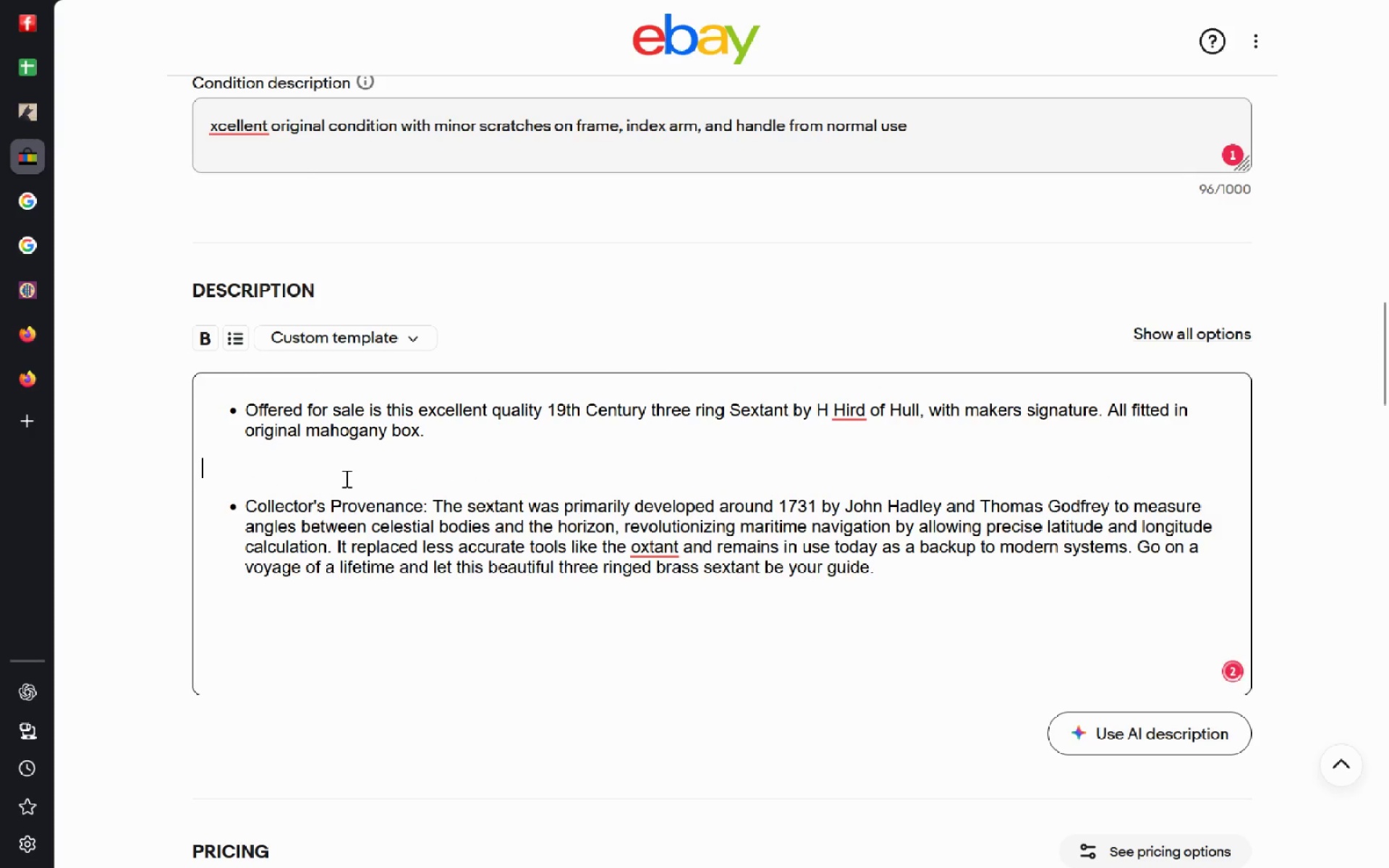 
key(Backspace)
 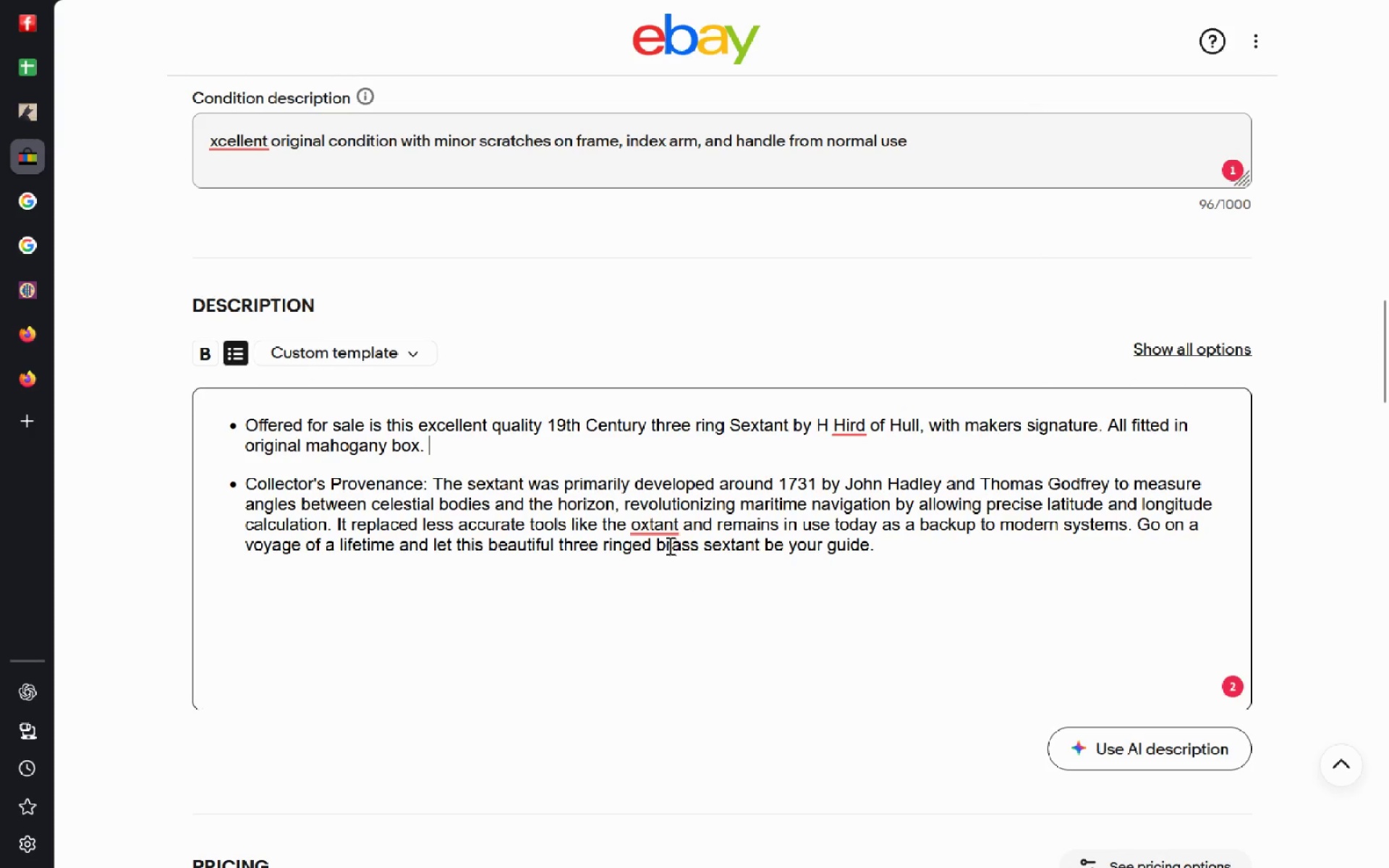 
left_click([647, 524])
 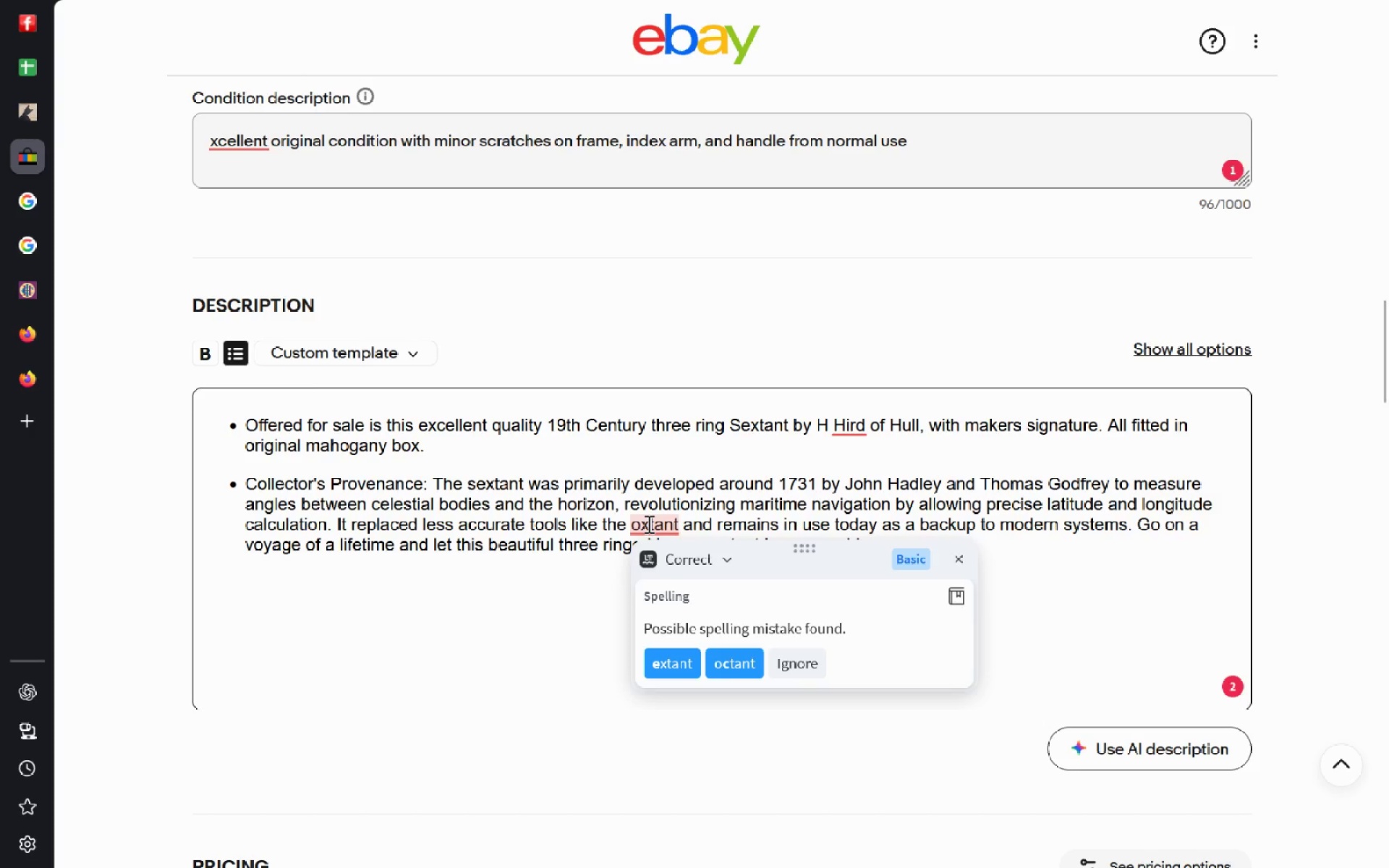 
key(Control+T)
 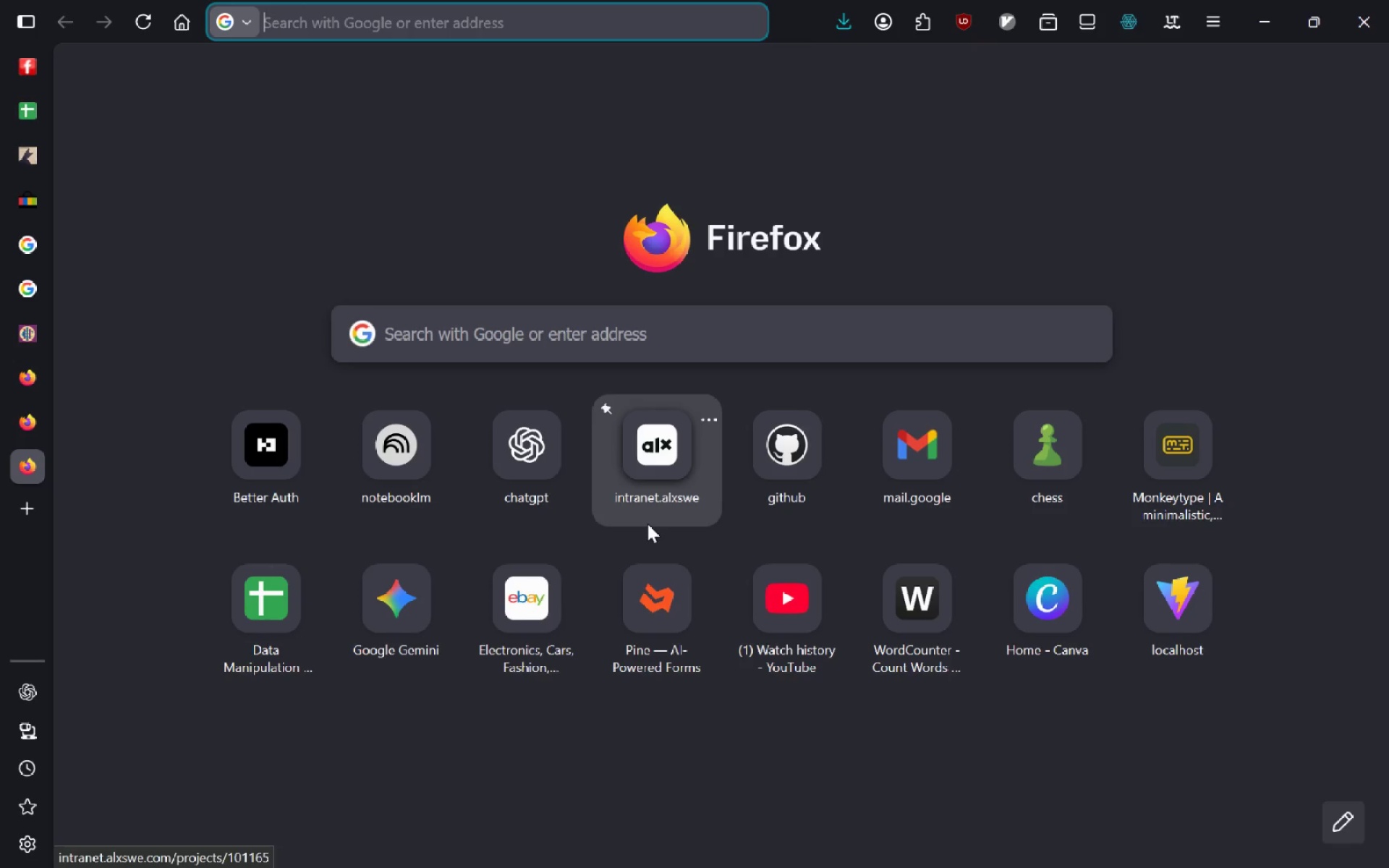 
type(oxtant)
 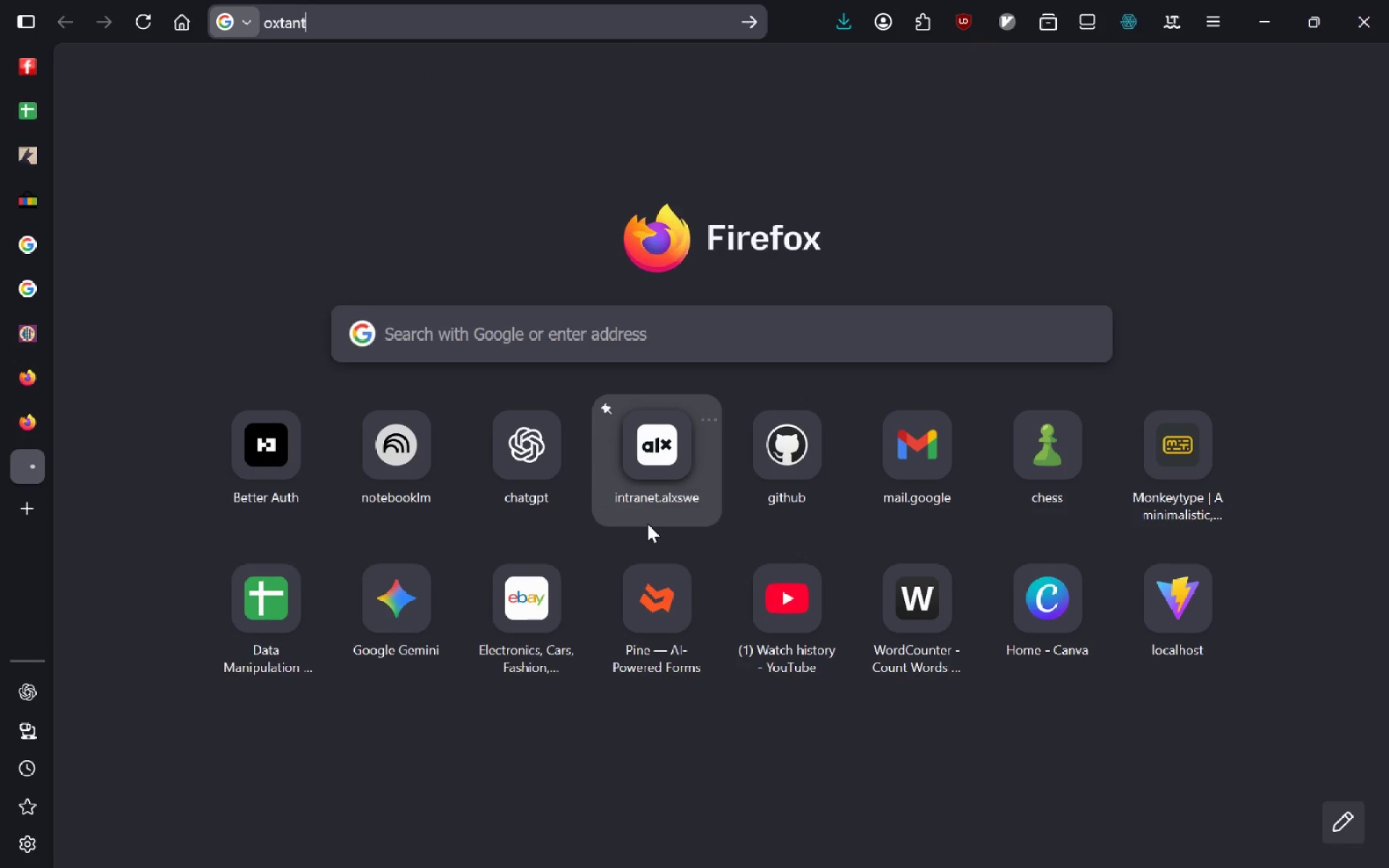 
key(Enter)
 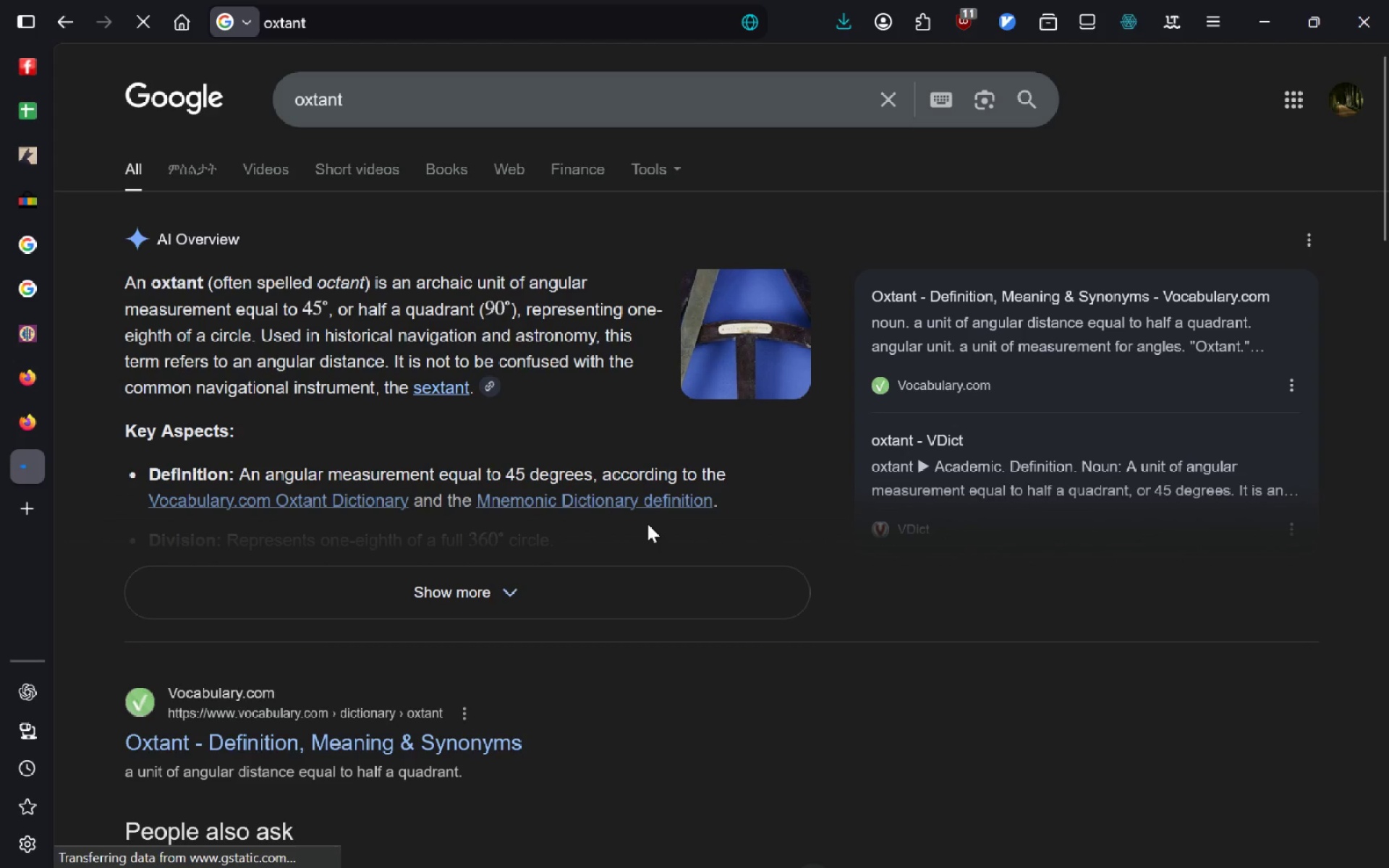 
wait(7.66)
 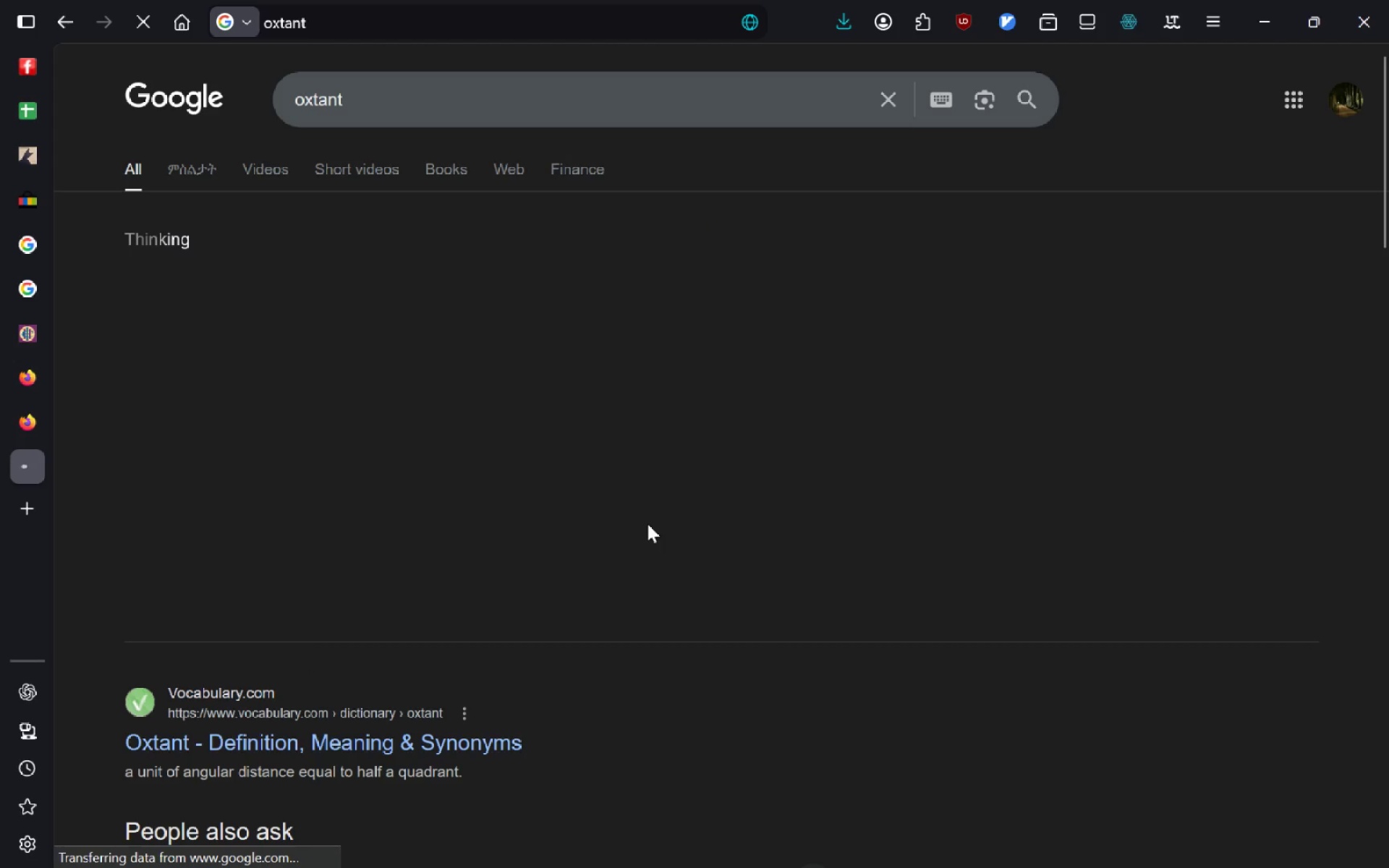 
left_click([628, 592])
 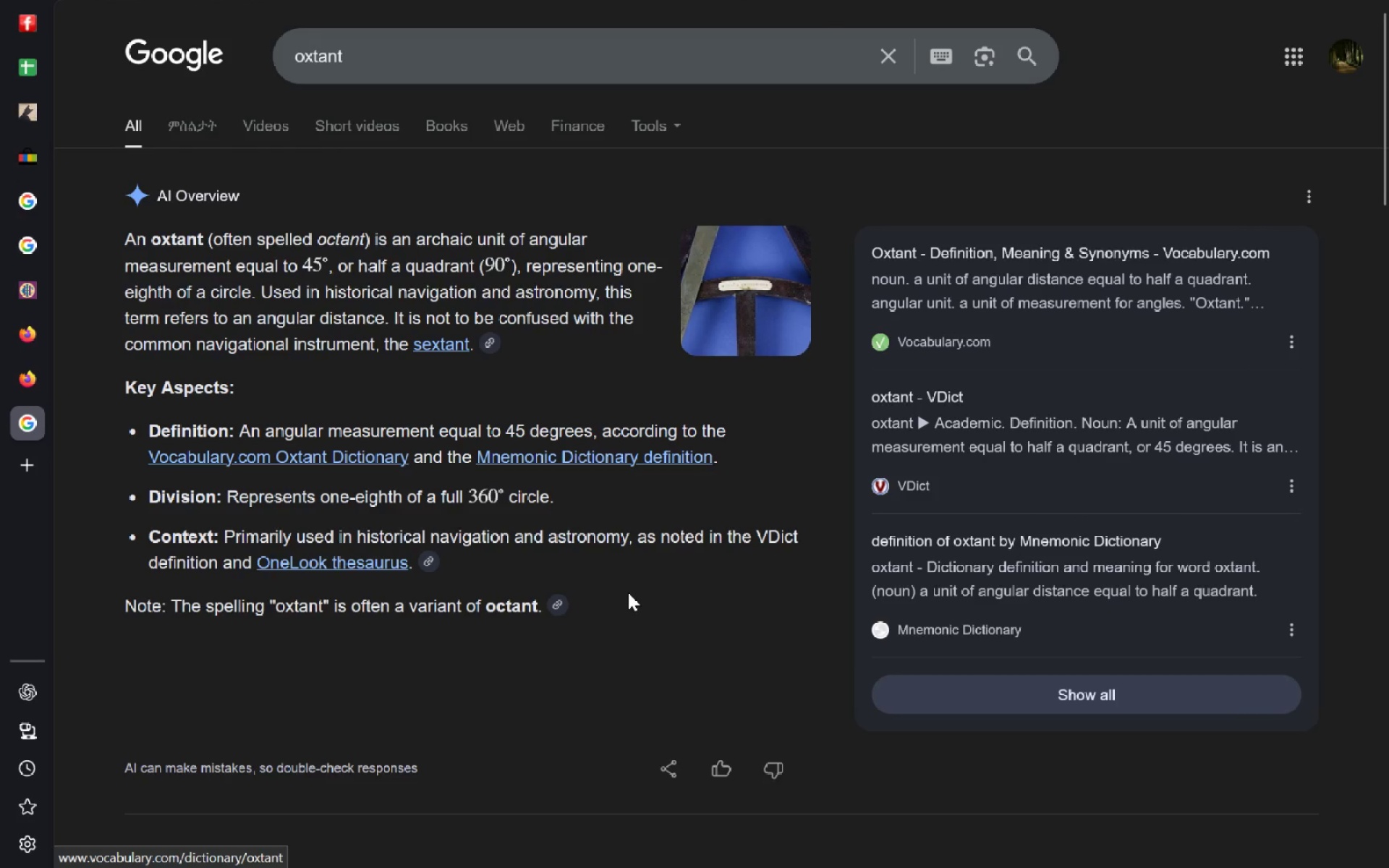 
hold_key(key=ControlLeft, duration=0.69)
 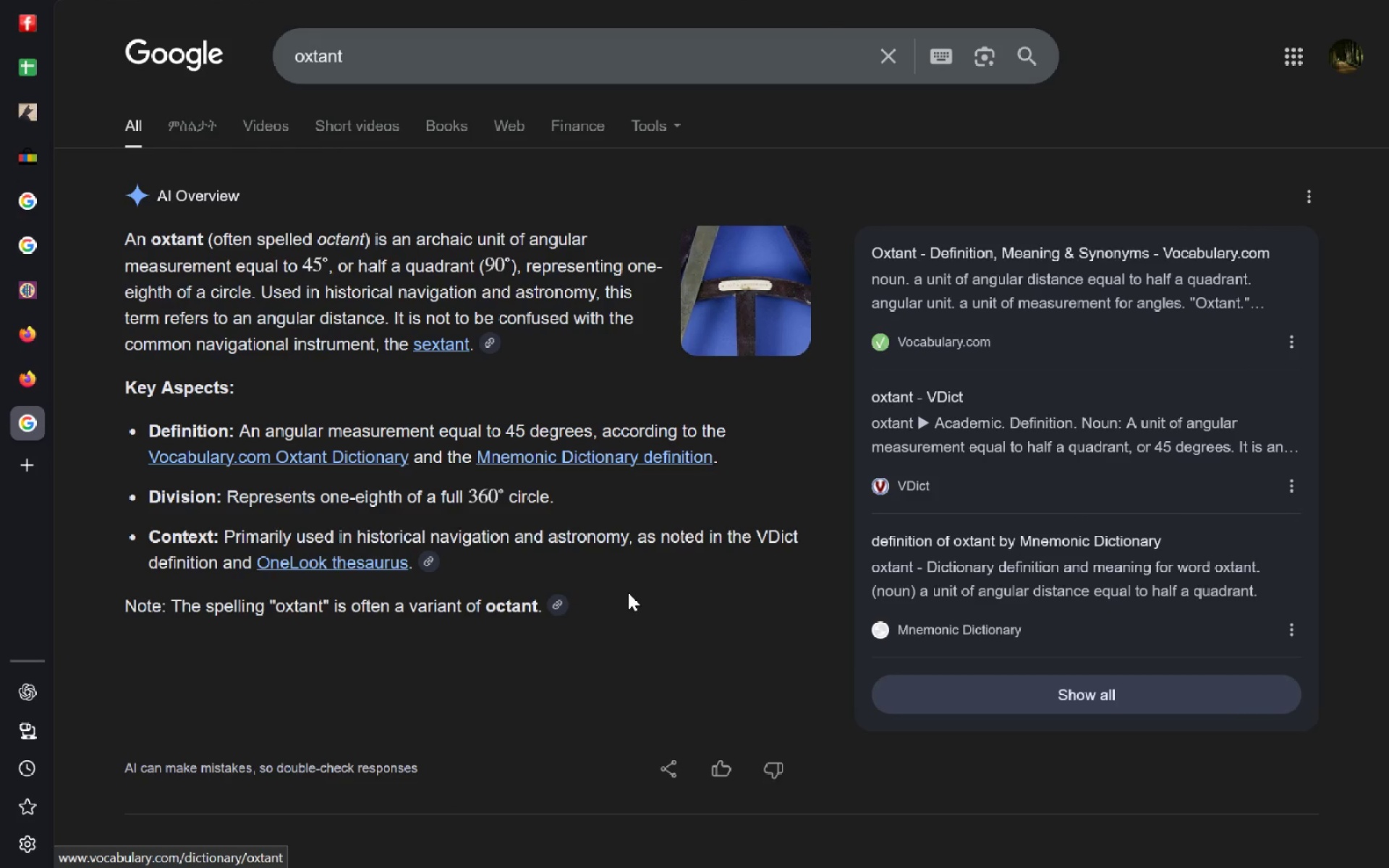 
key(Alt+AltLeft)
 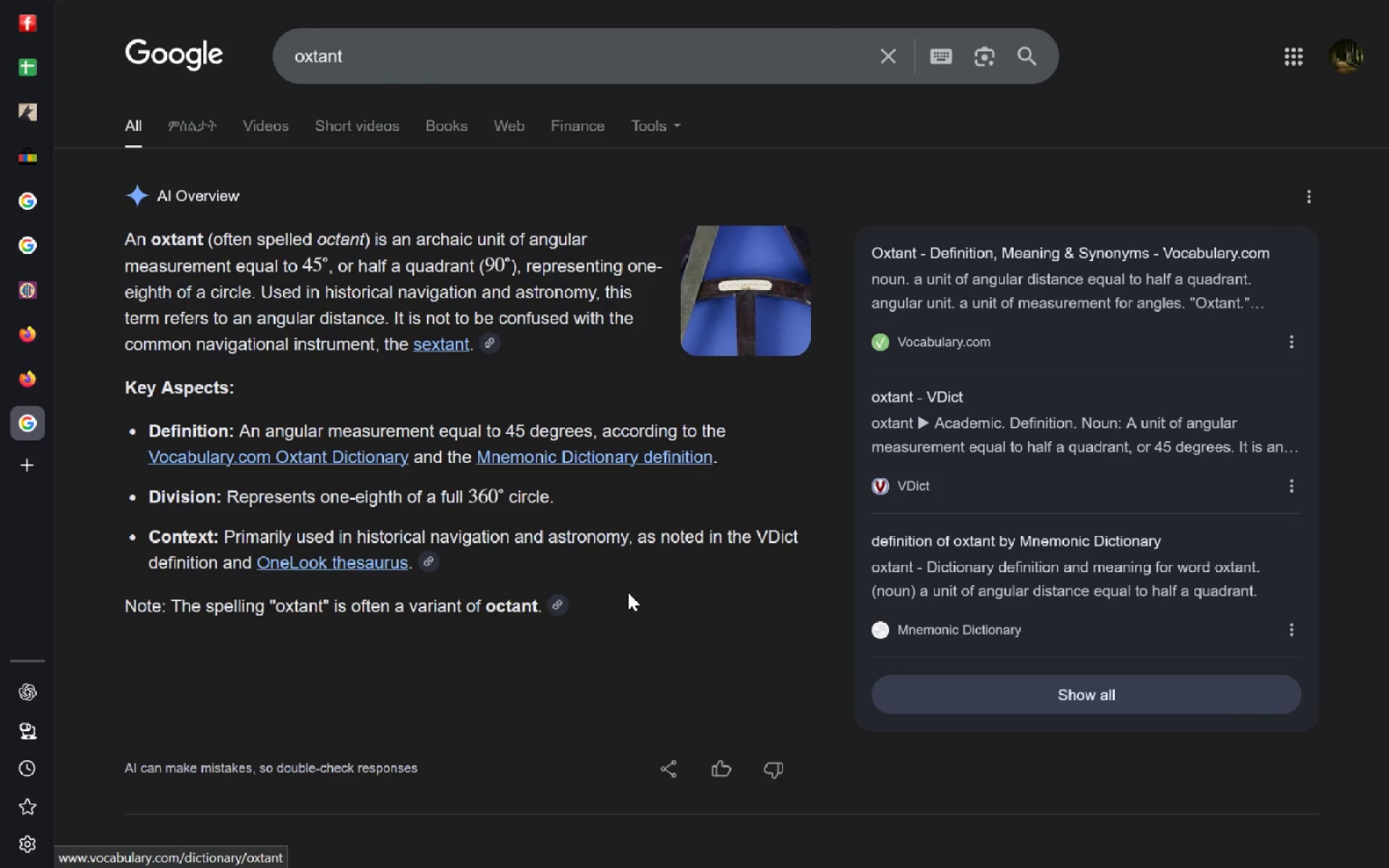 
key(Alt+D)
 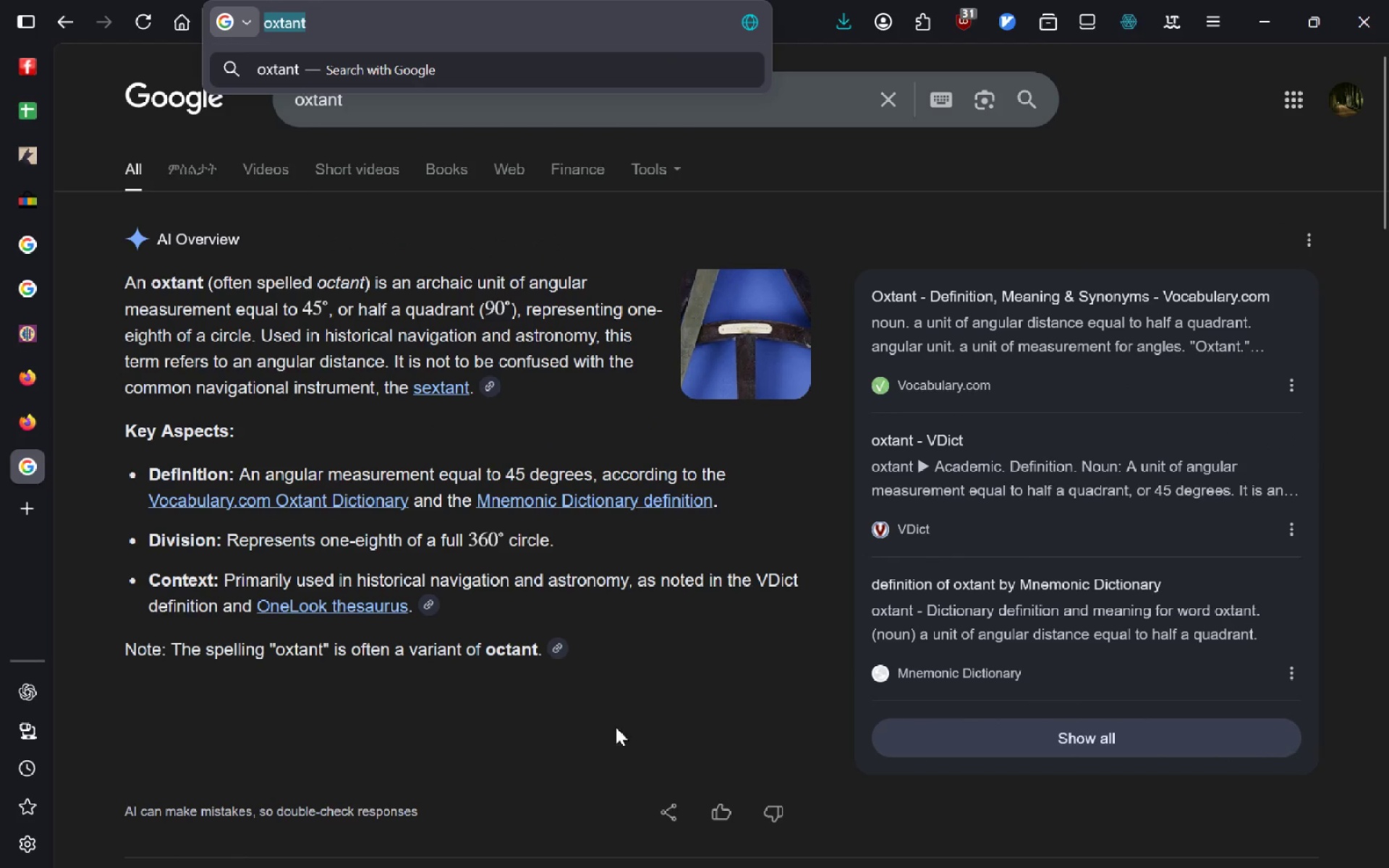 
left_click([616, 694])
 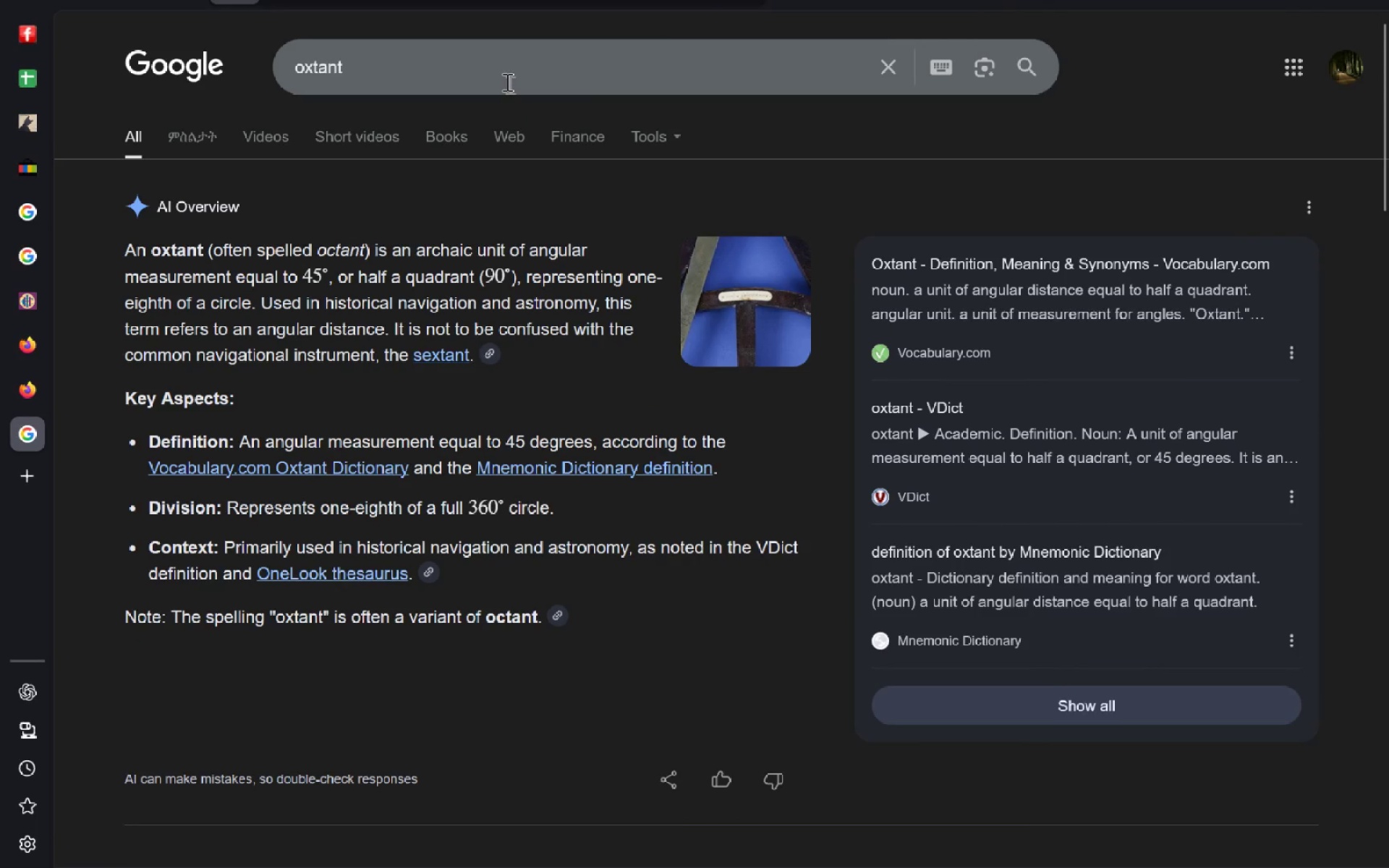 
left_click([498, 61])
 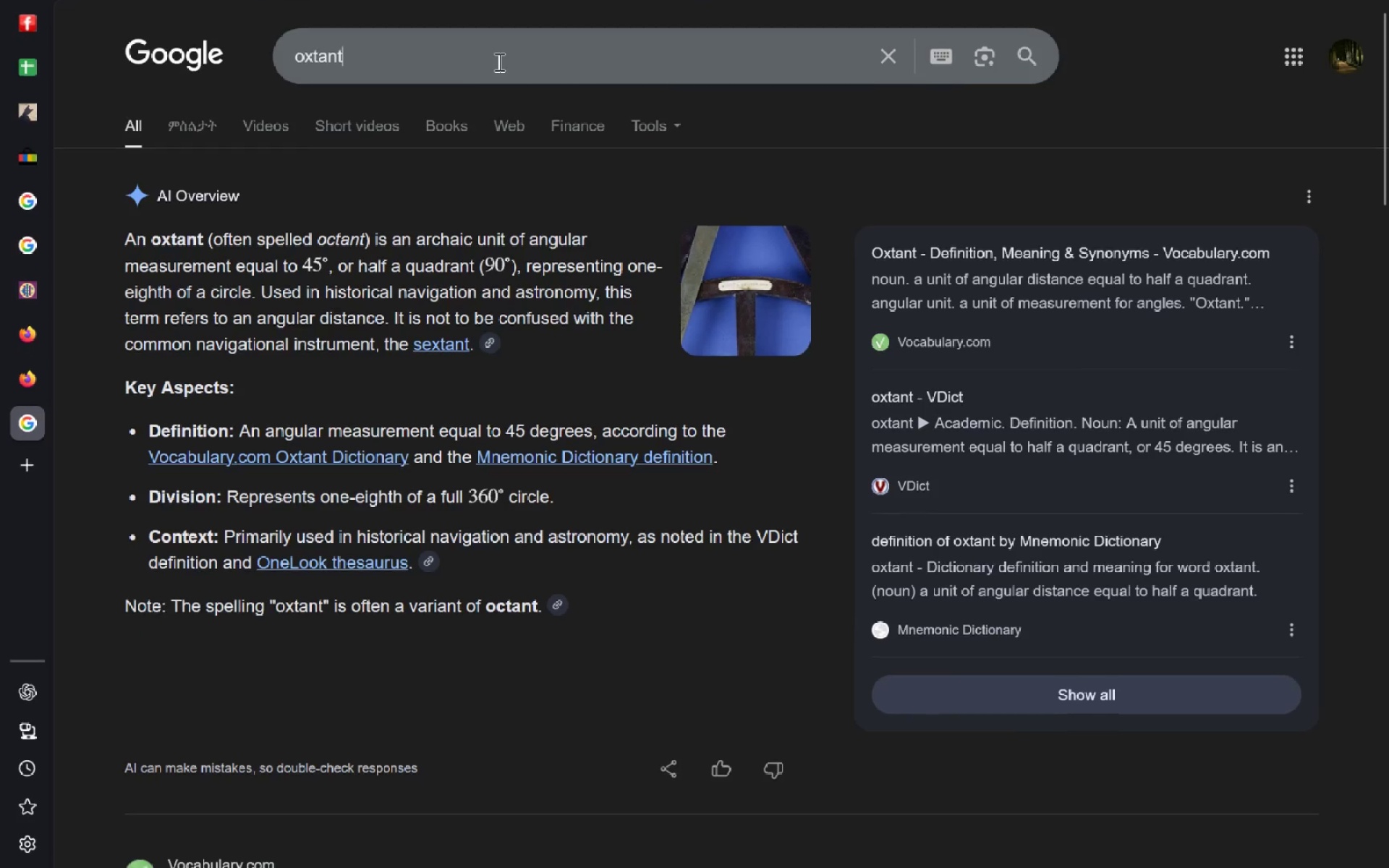 
key(Control+ControlLeft)
 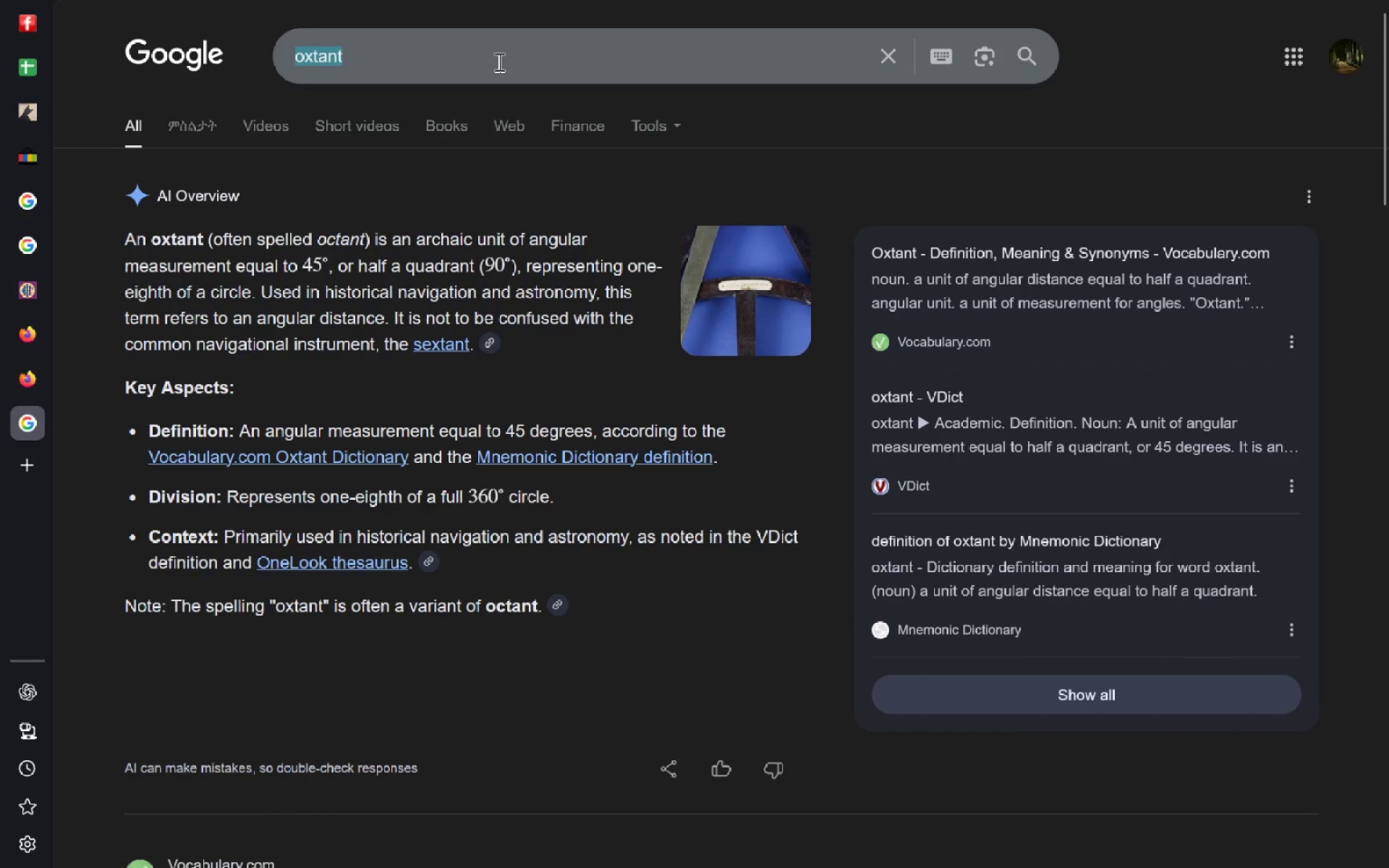 
key(Control+A)
 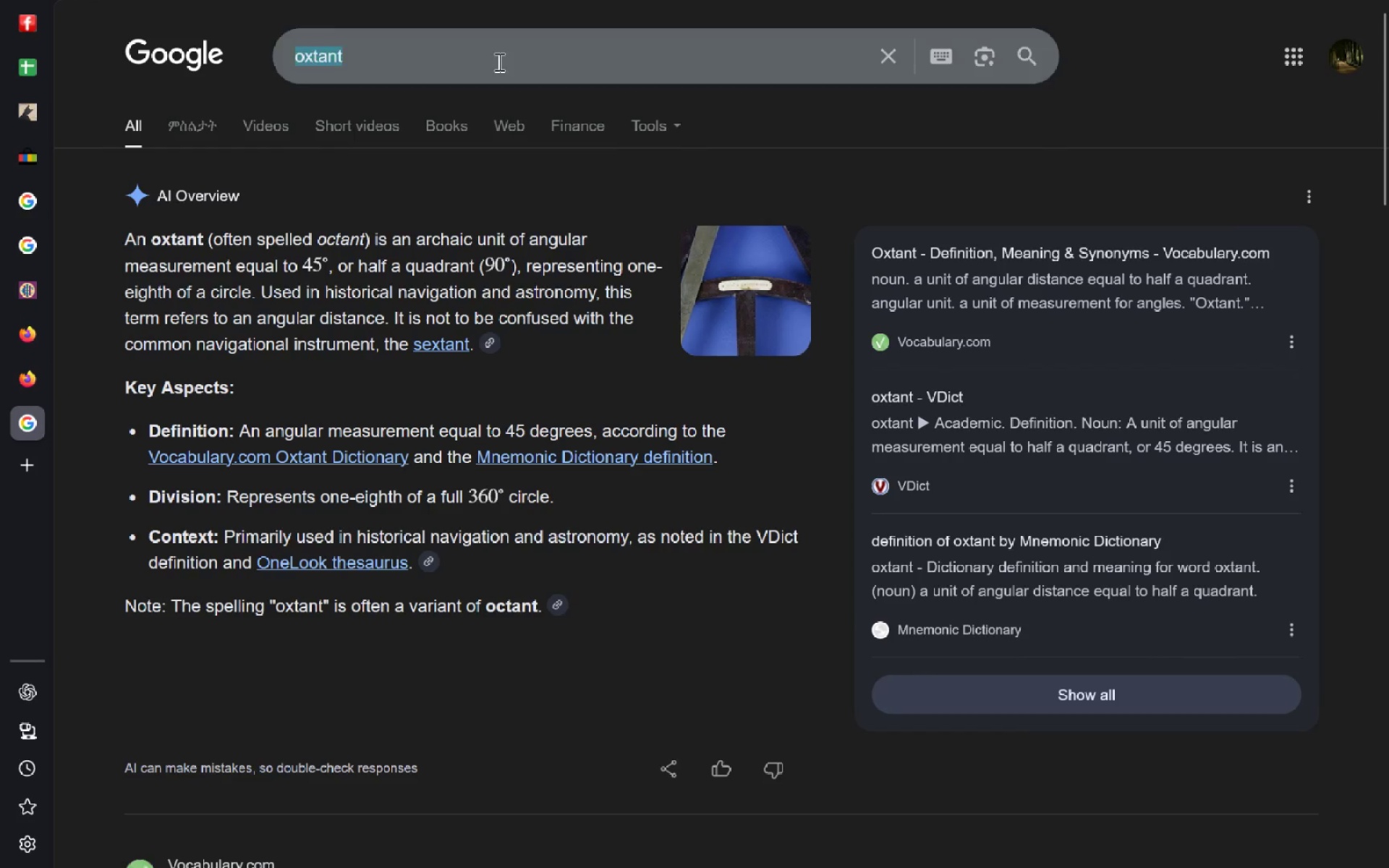 
type(octant )
 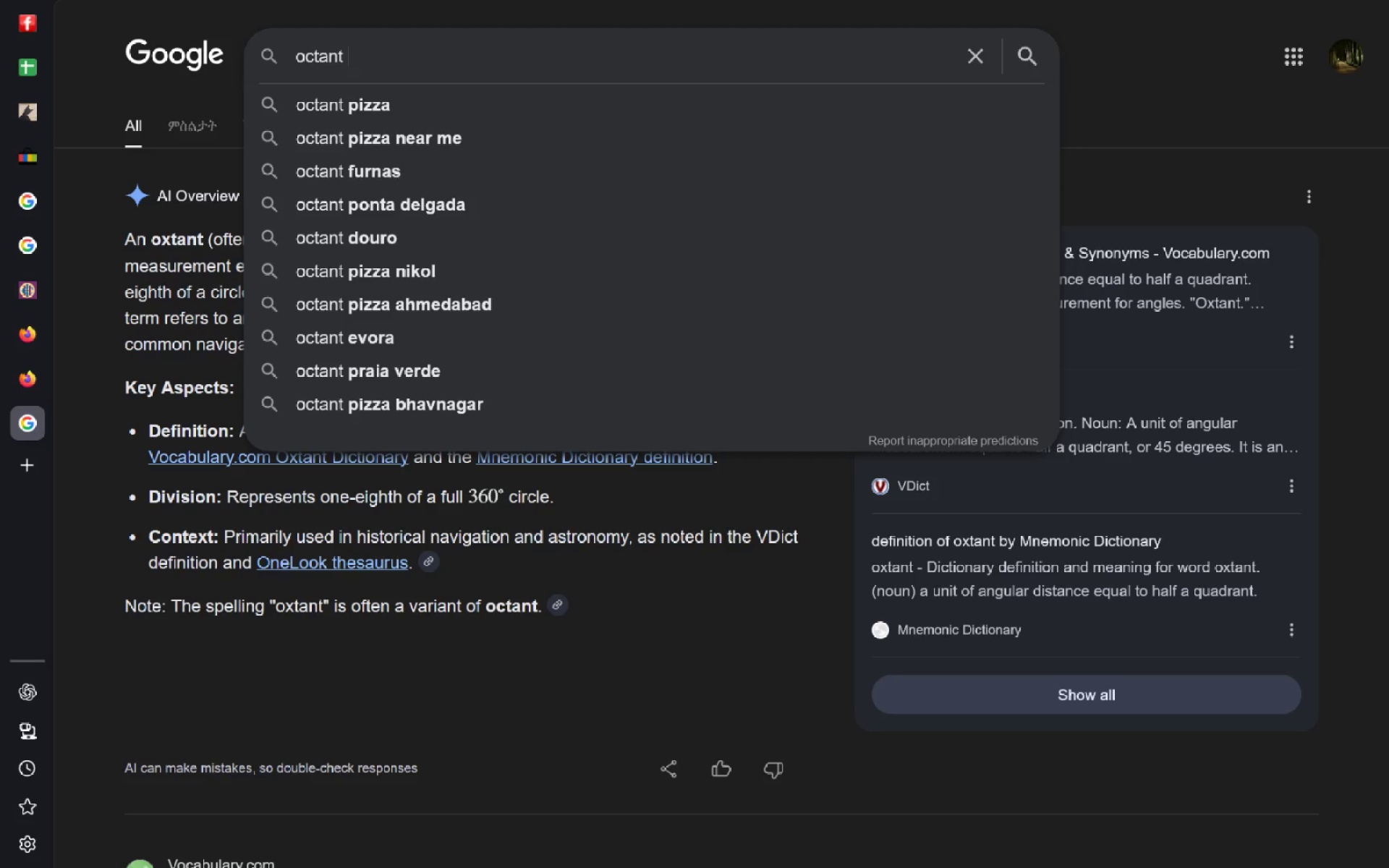 
type(m)
key(Backspace)
type(device)
 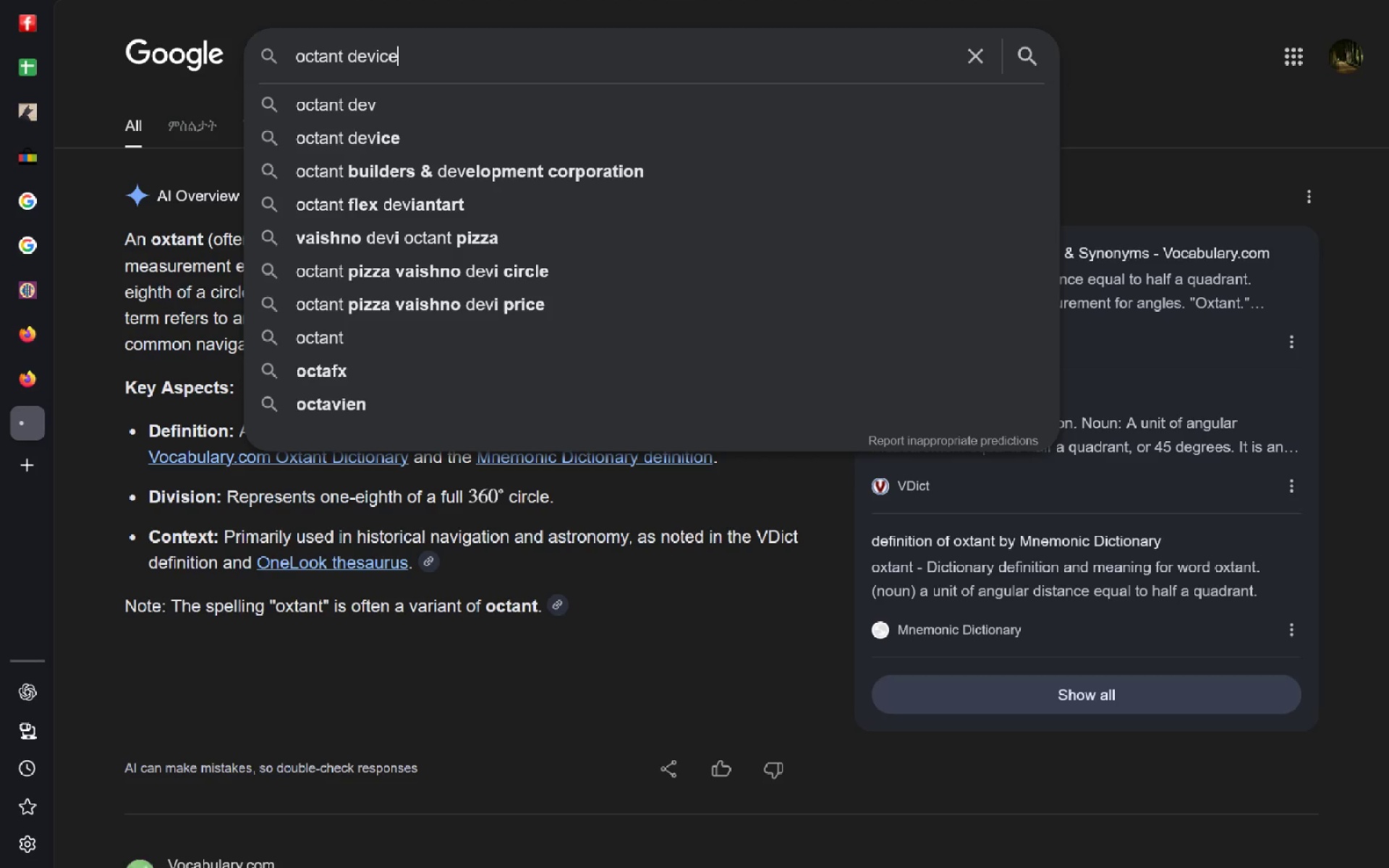 
key(Enter)
 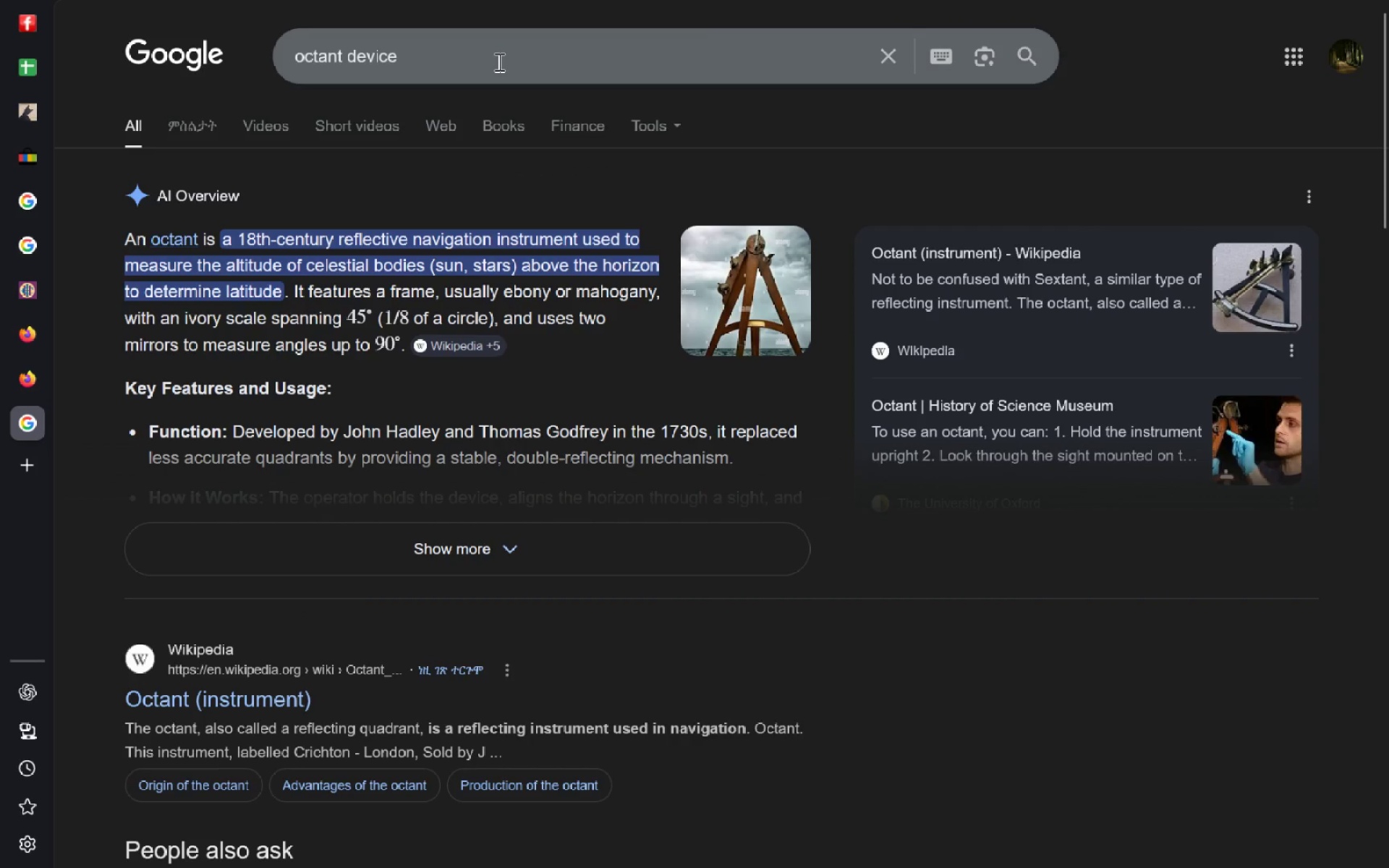 
wait(5.39)
 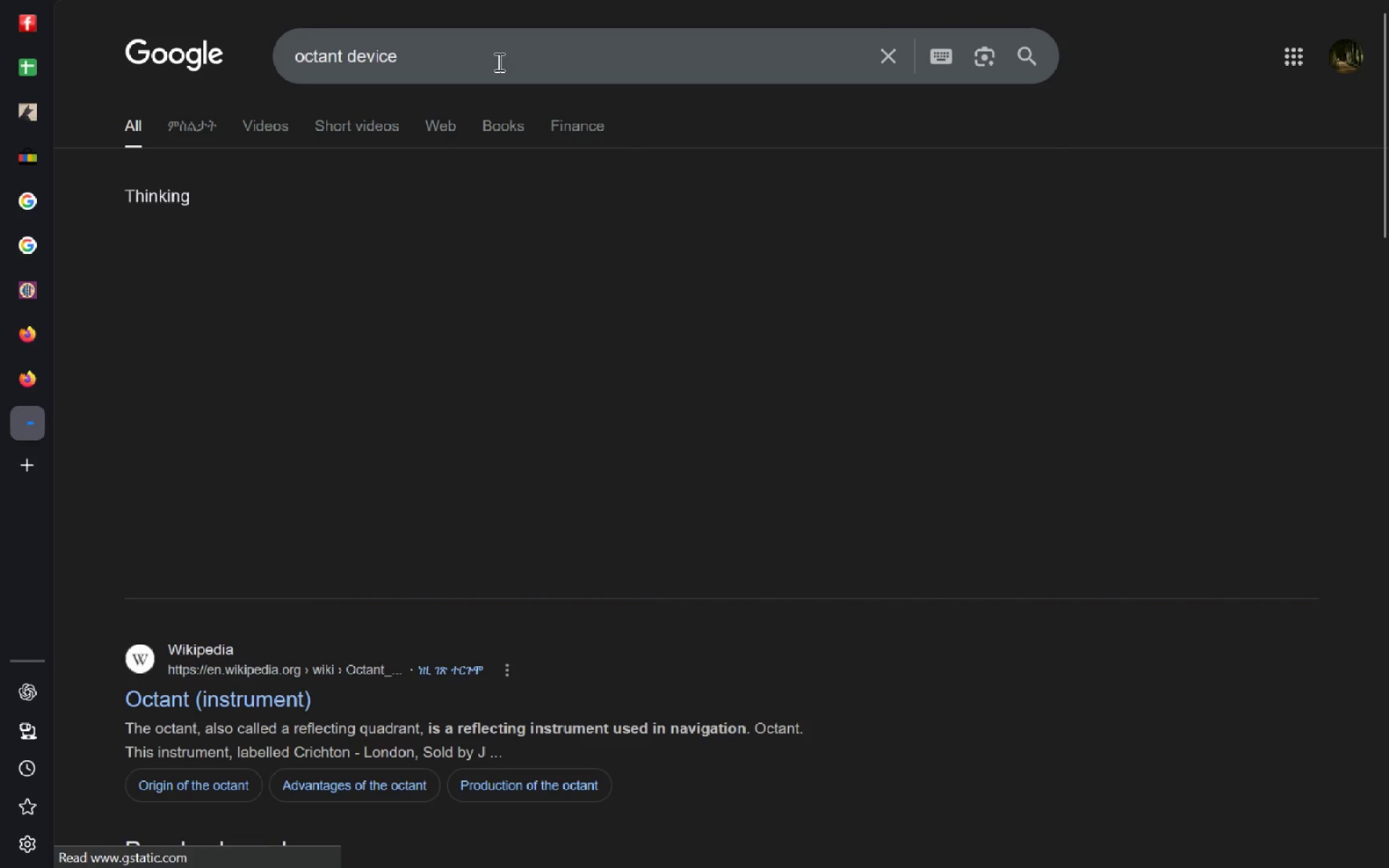 
left_click([23, 71])
 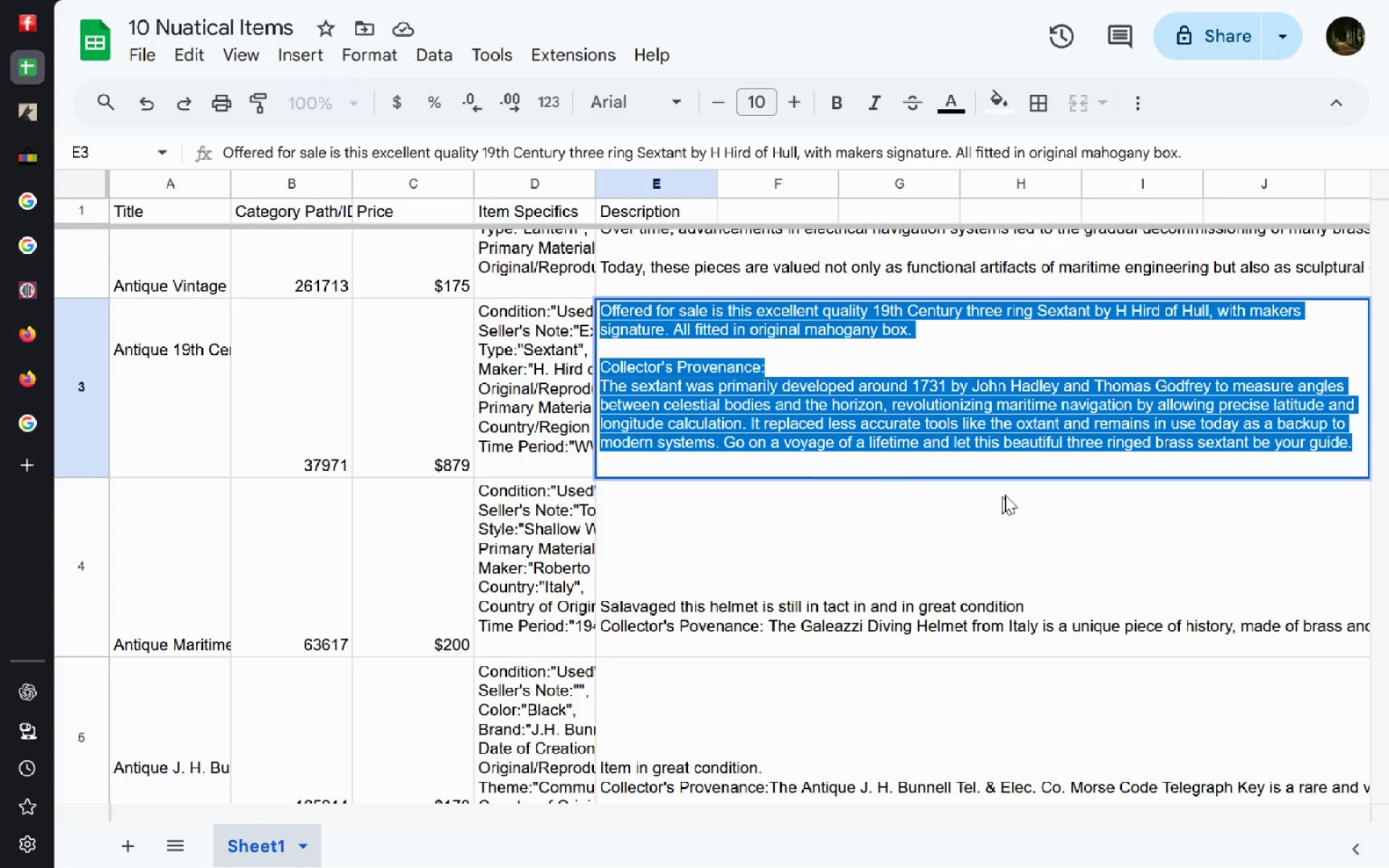 
left_click([1036, 428])
 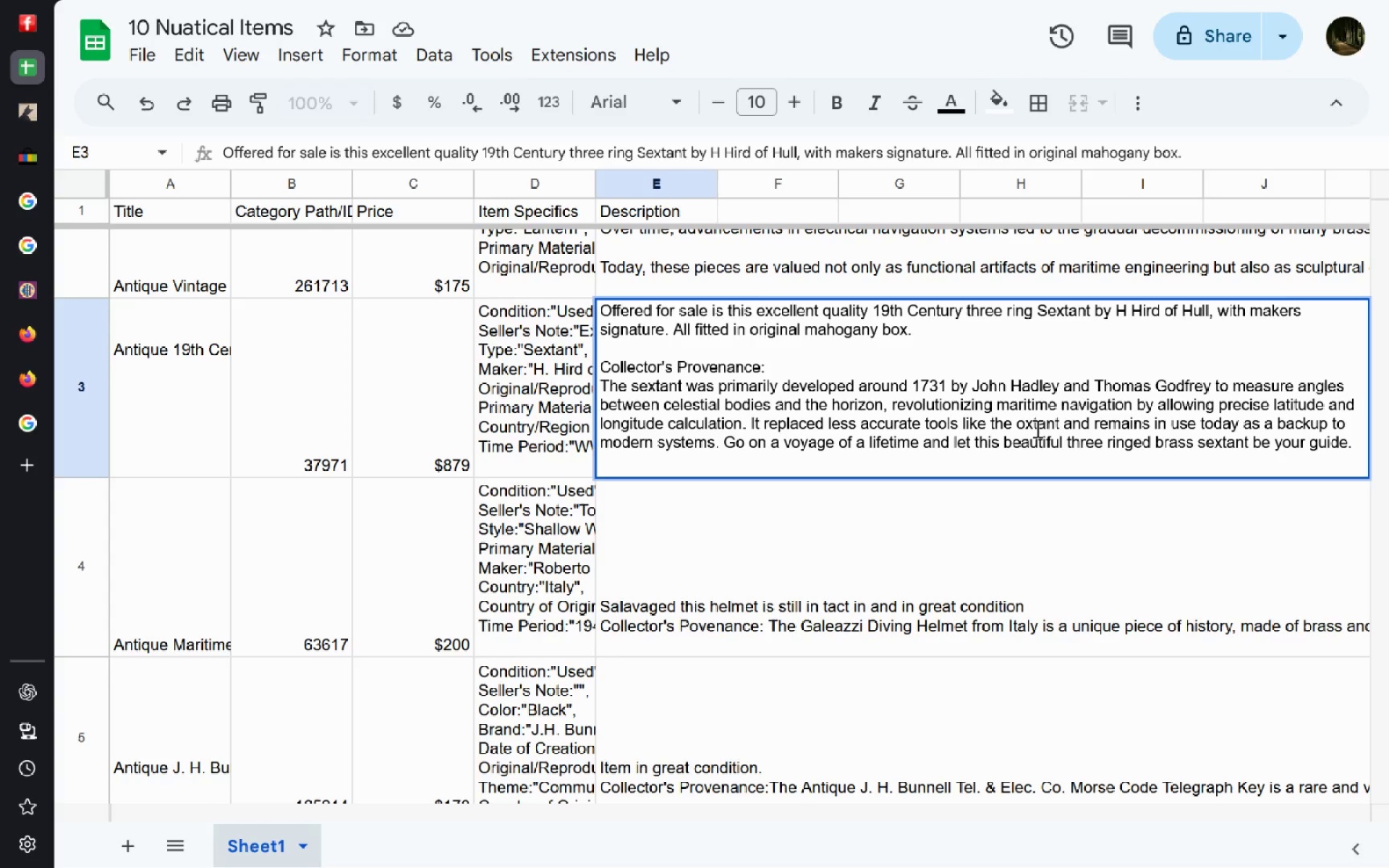 
key(ArrowLeft)
 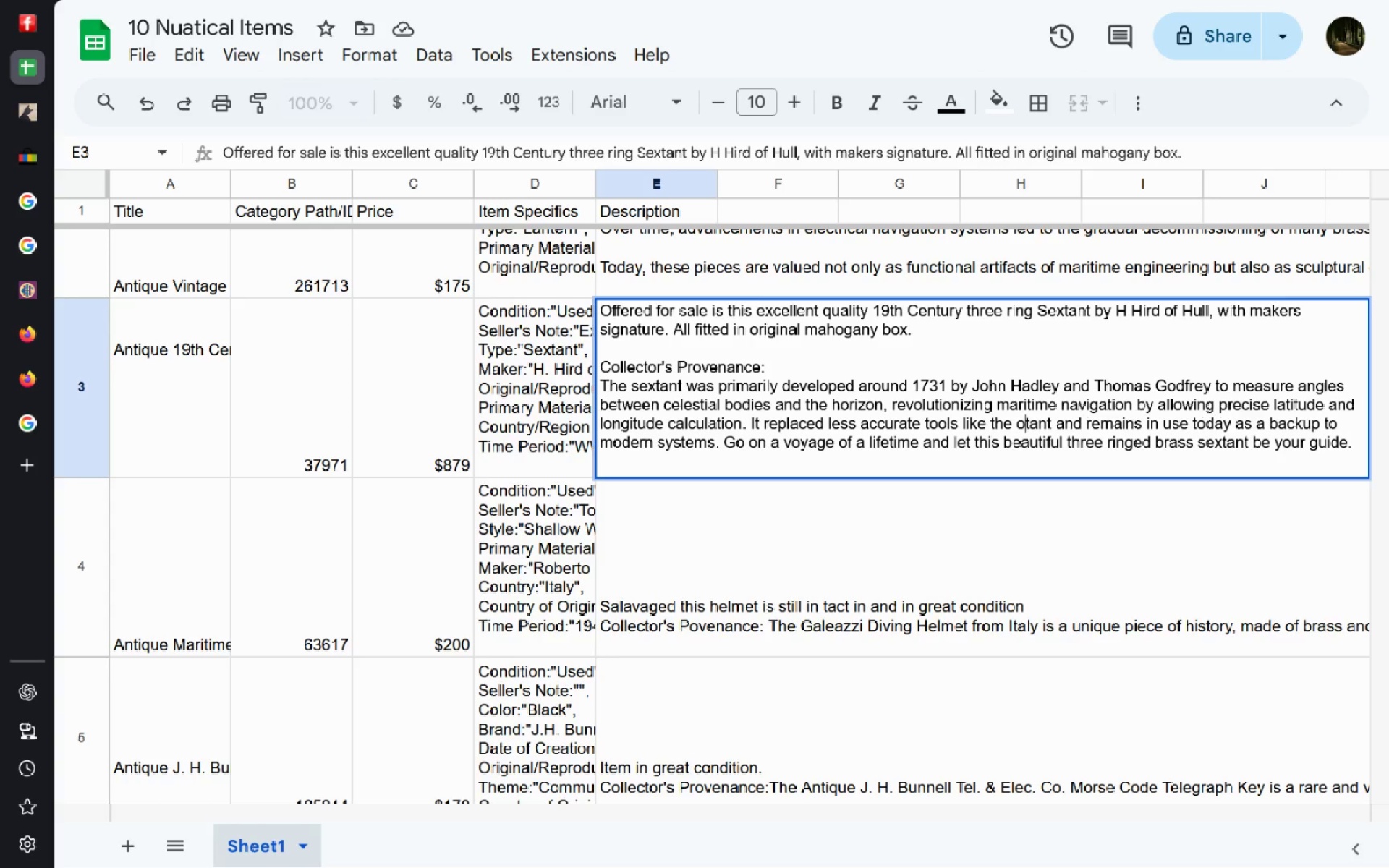 
key(Backspace)
 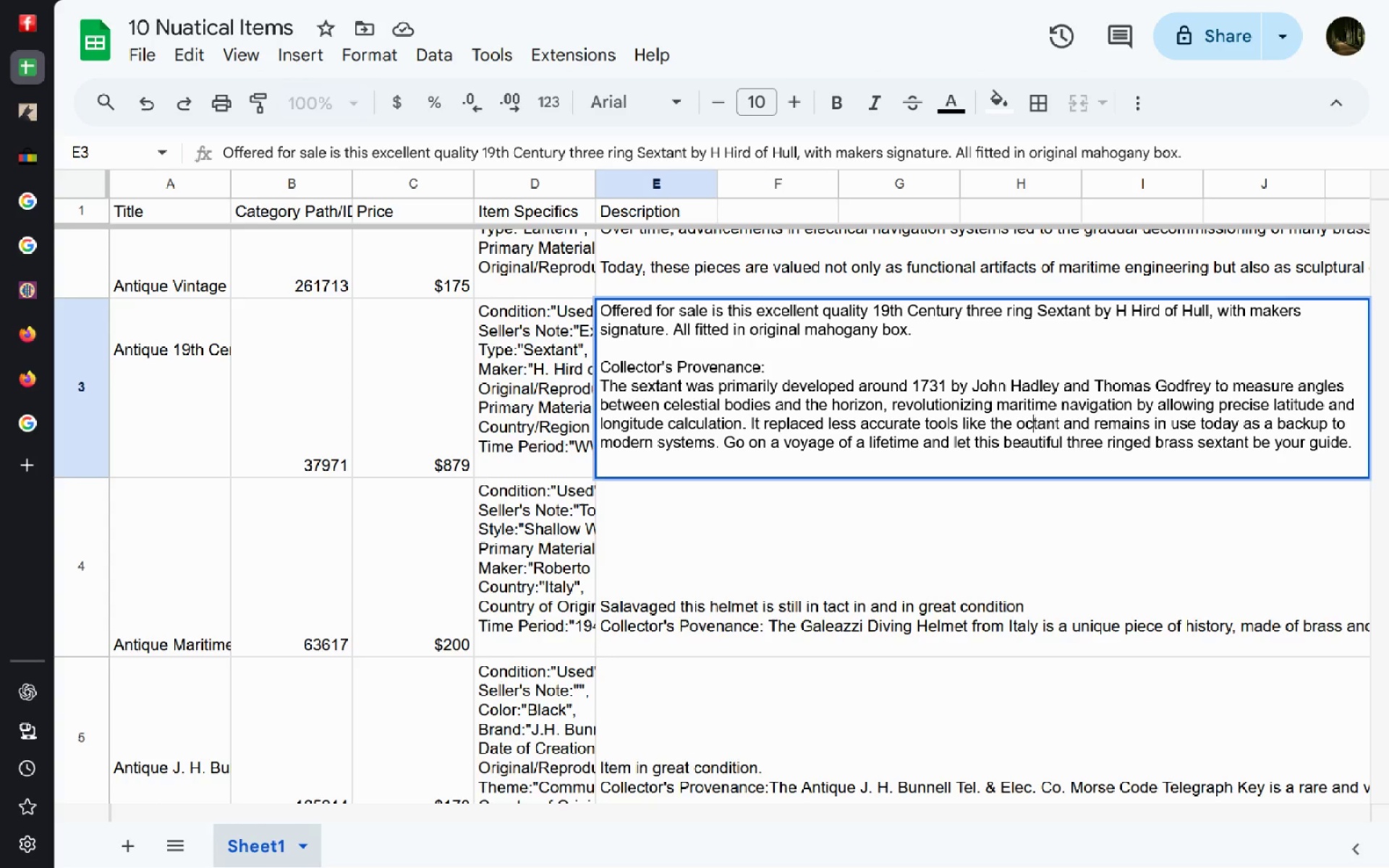 
key(C)
 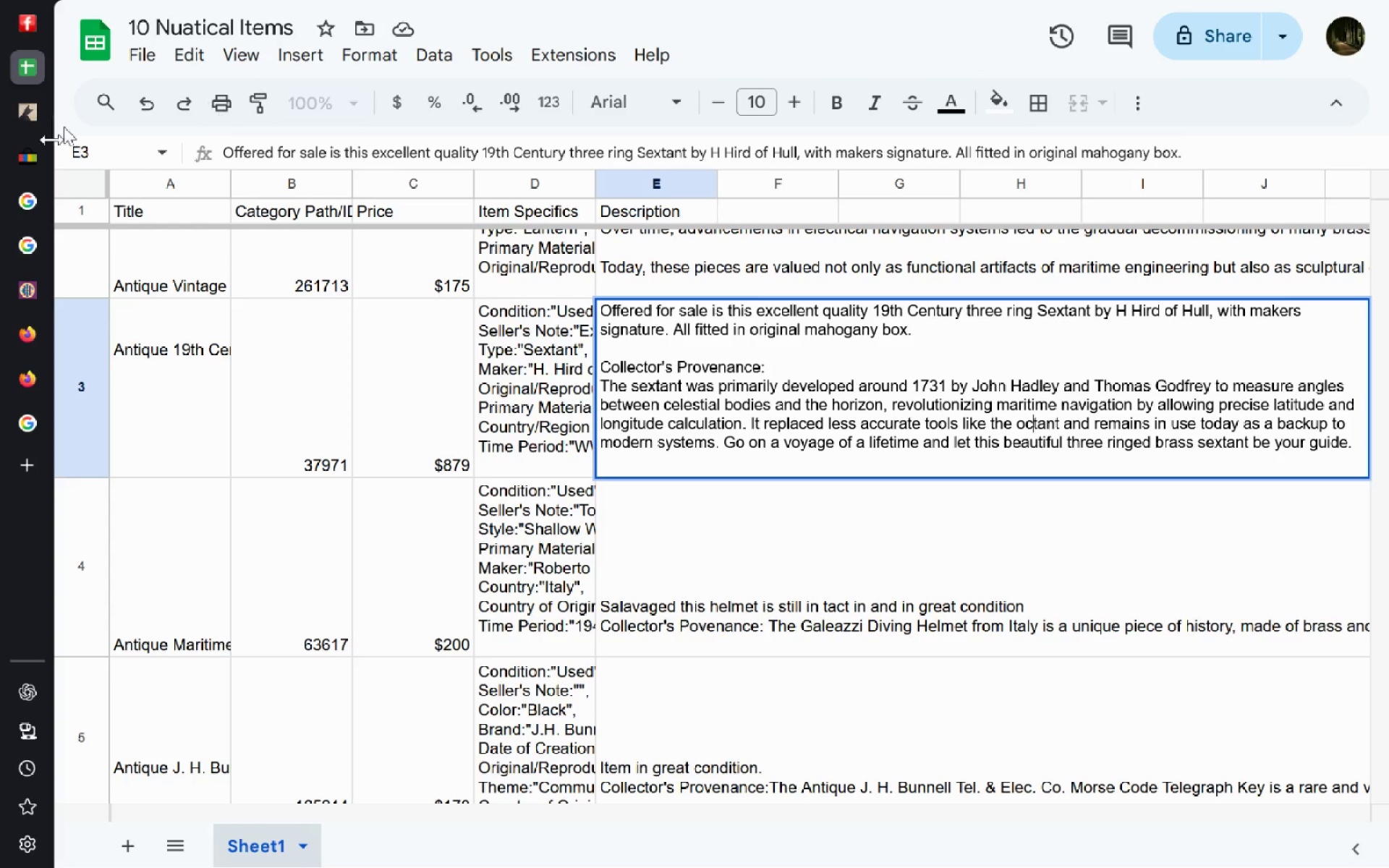 
left_click([27, 177])
 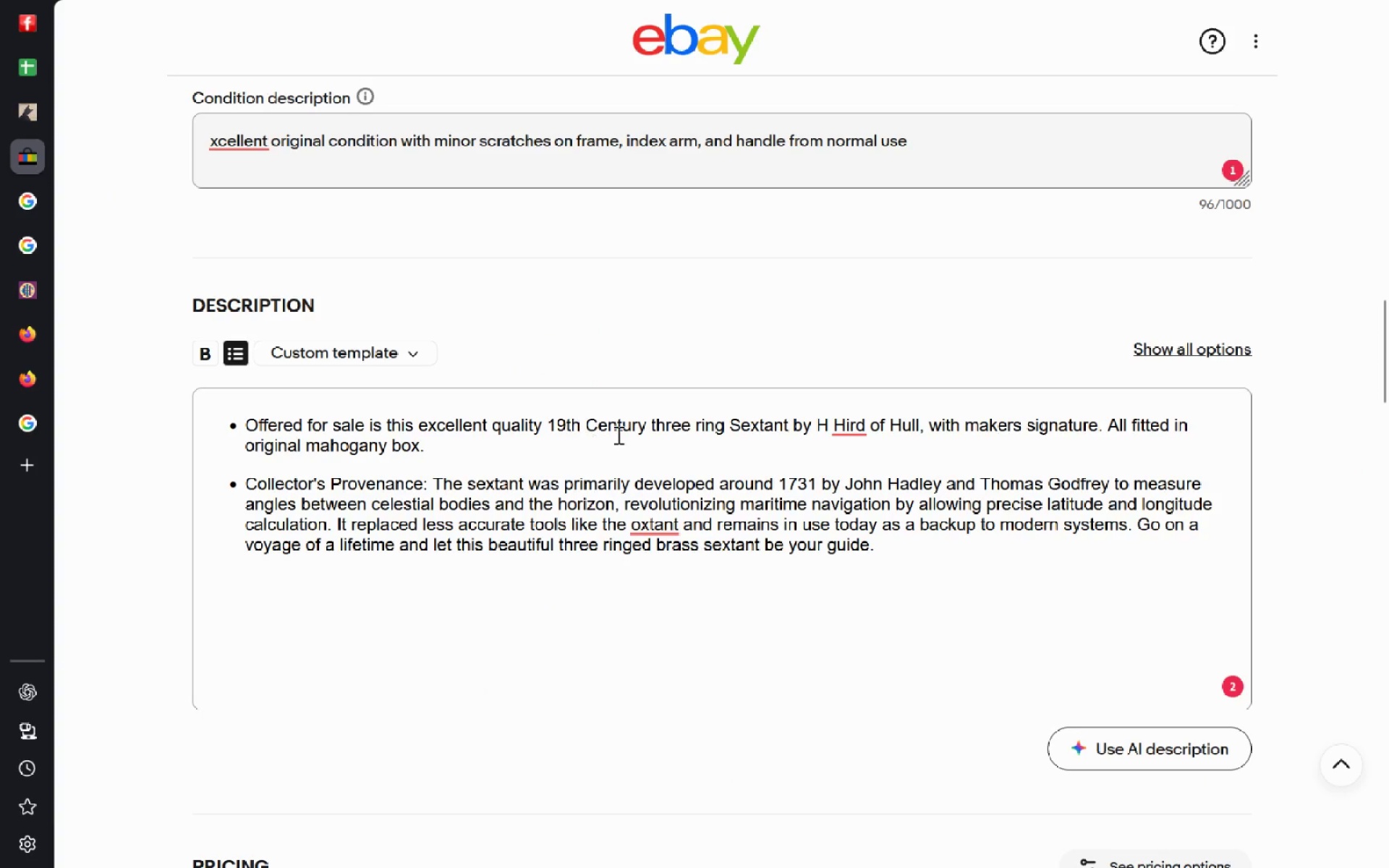 
key(Backspace)
 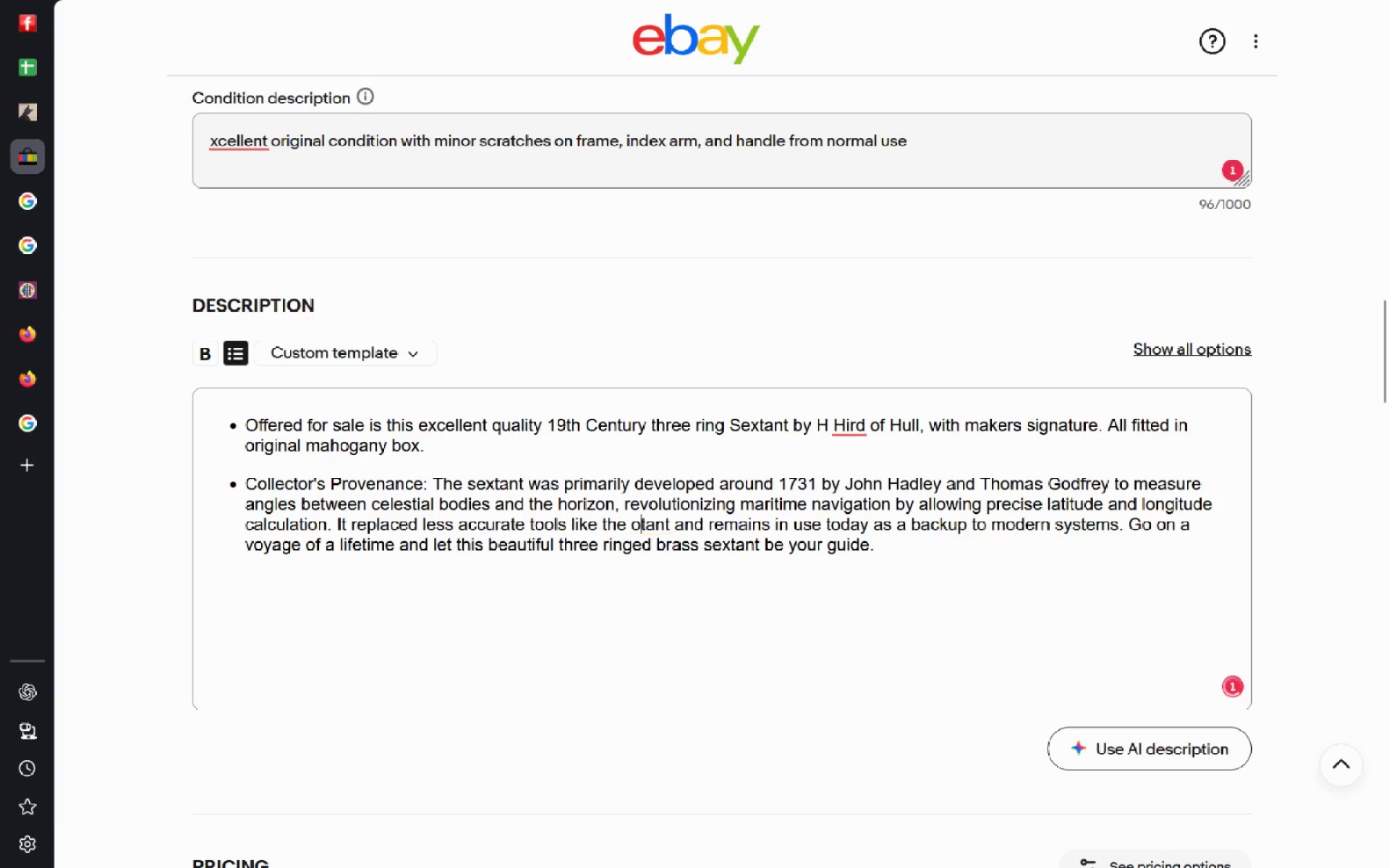 
key(C)
 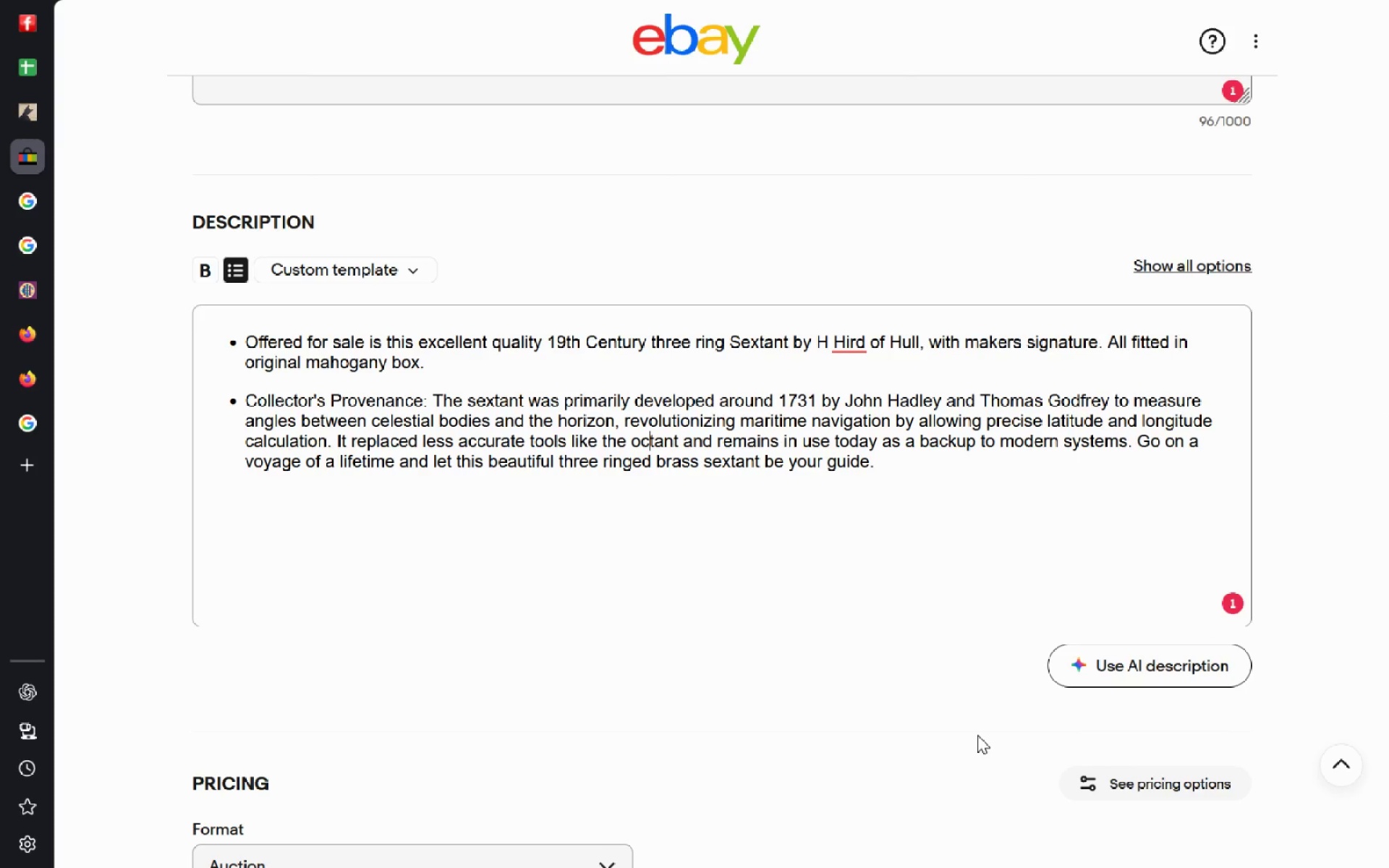 
wait(49.47)
 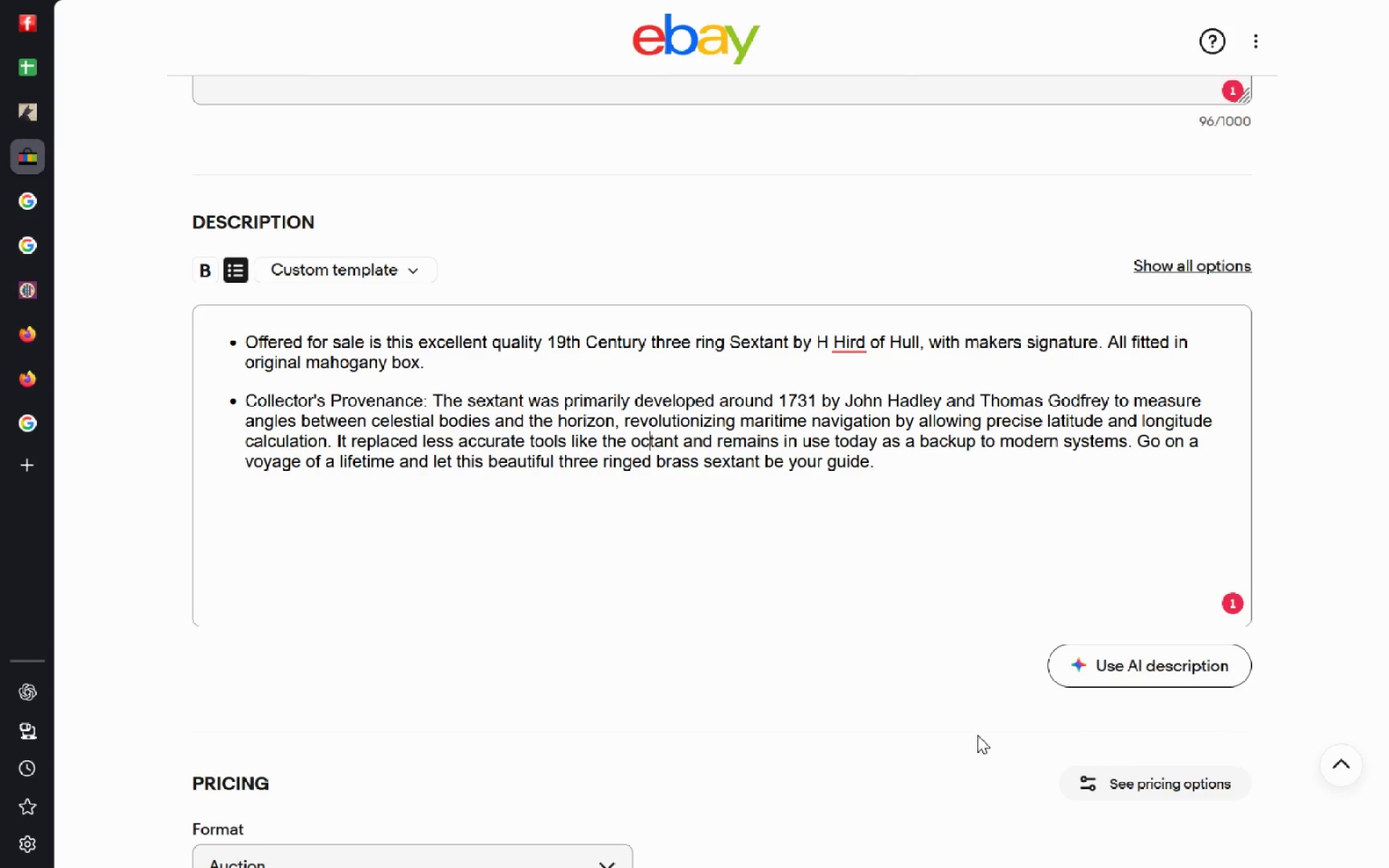 
left_click([458, 424])
 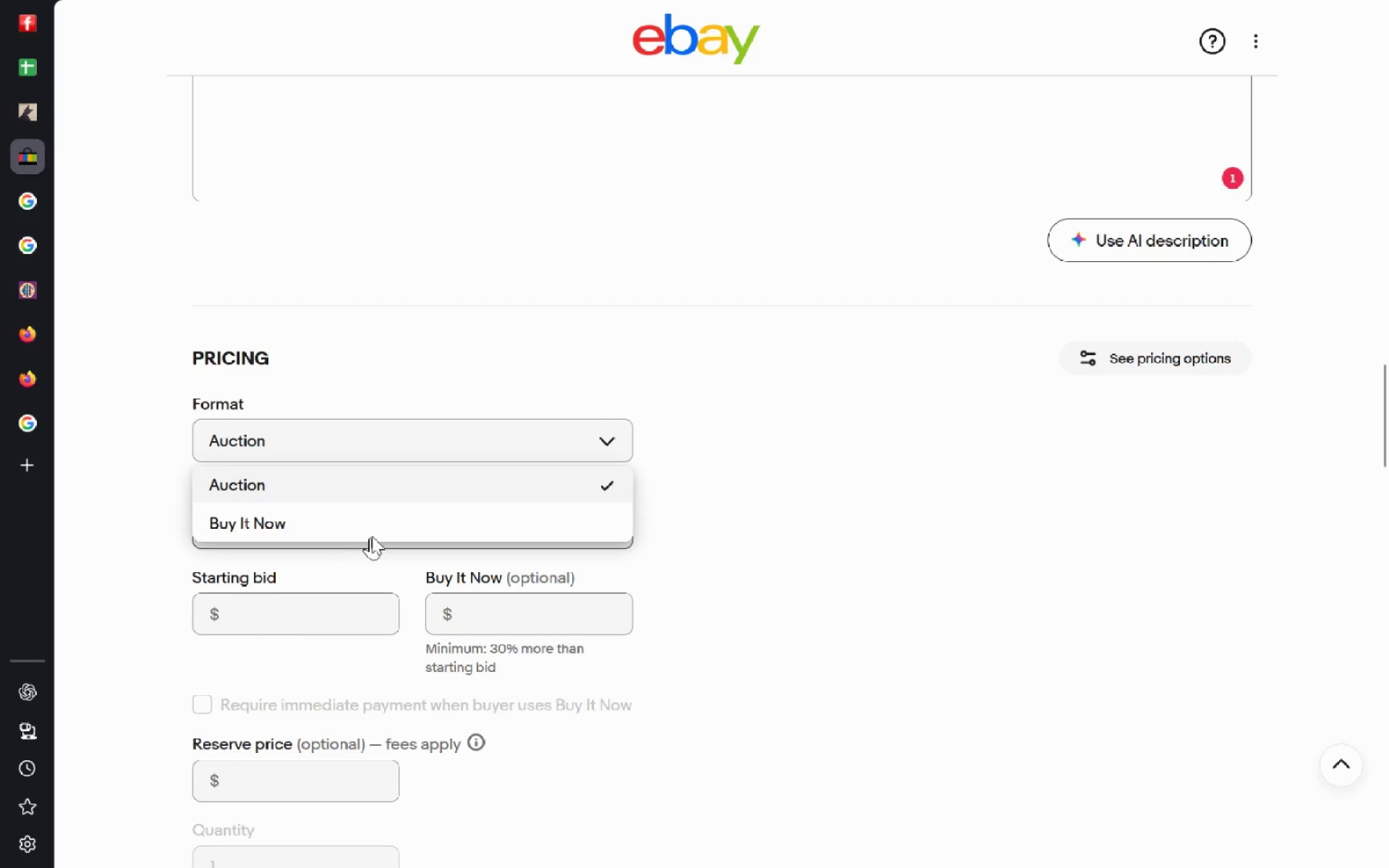 
left_click([377, 535])
 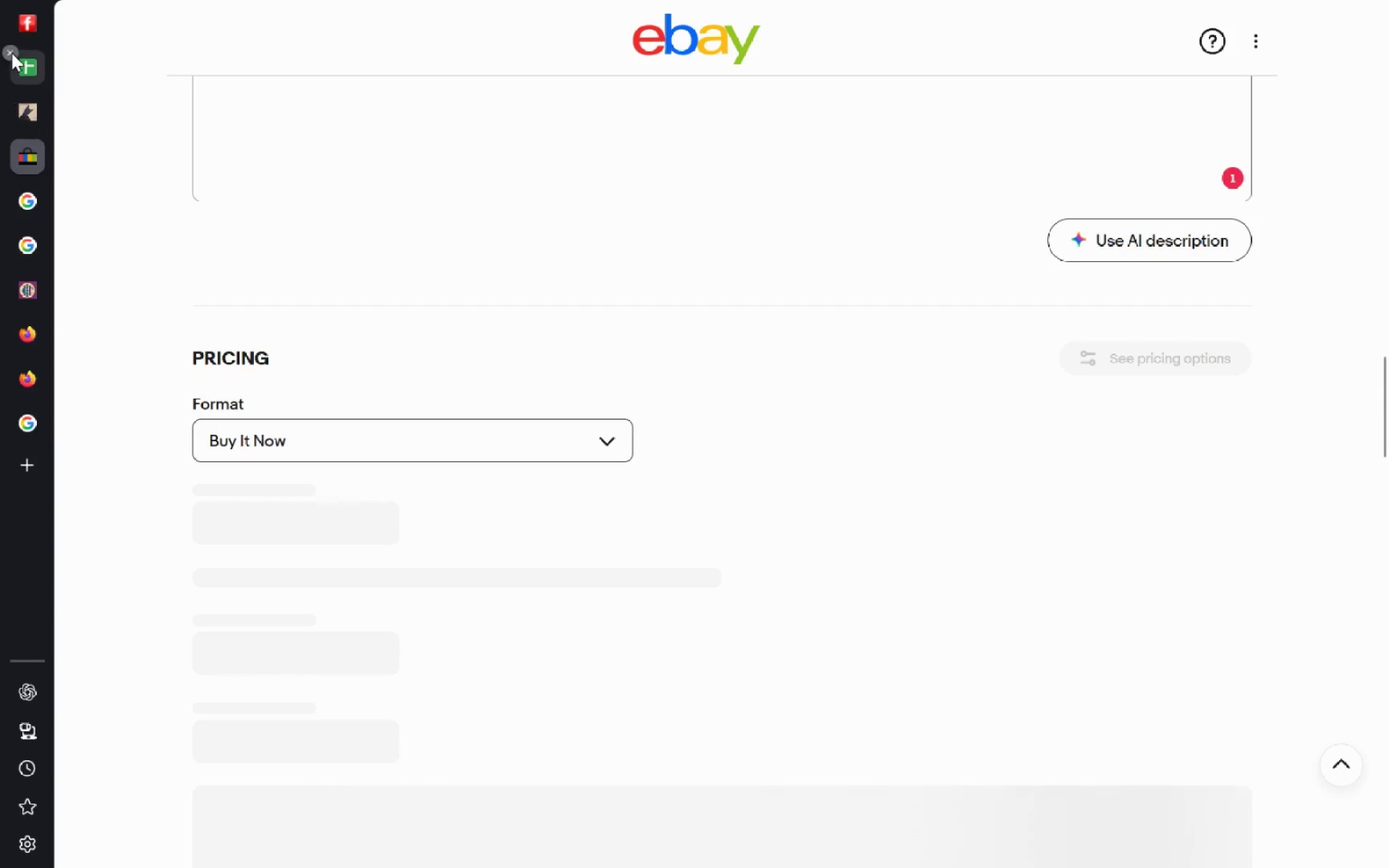 
left_click([20, 57])
 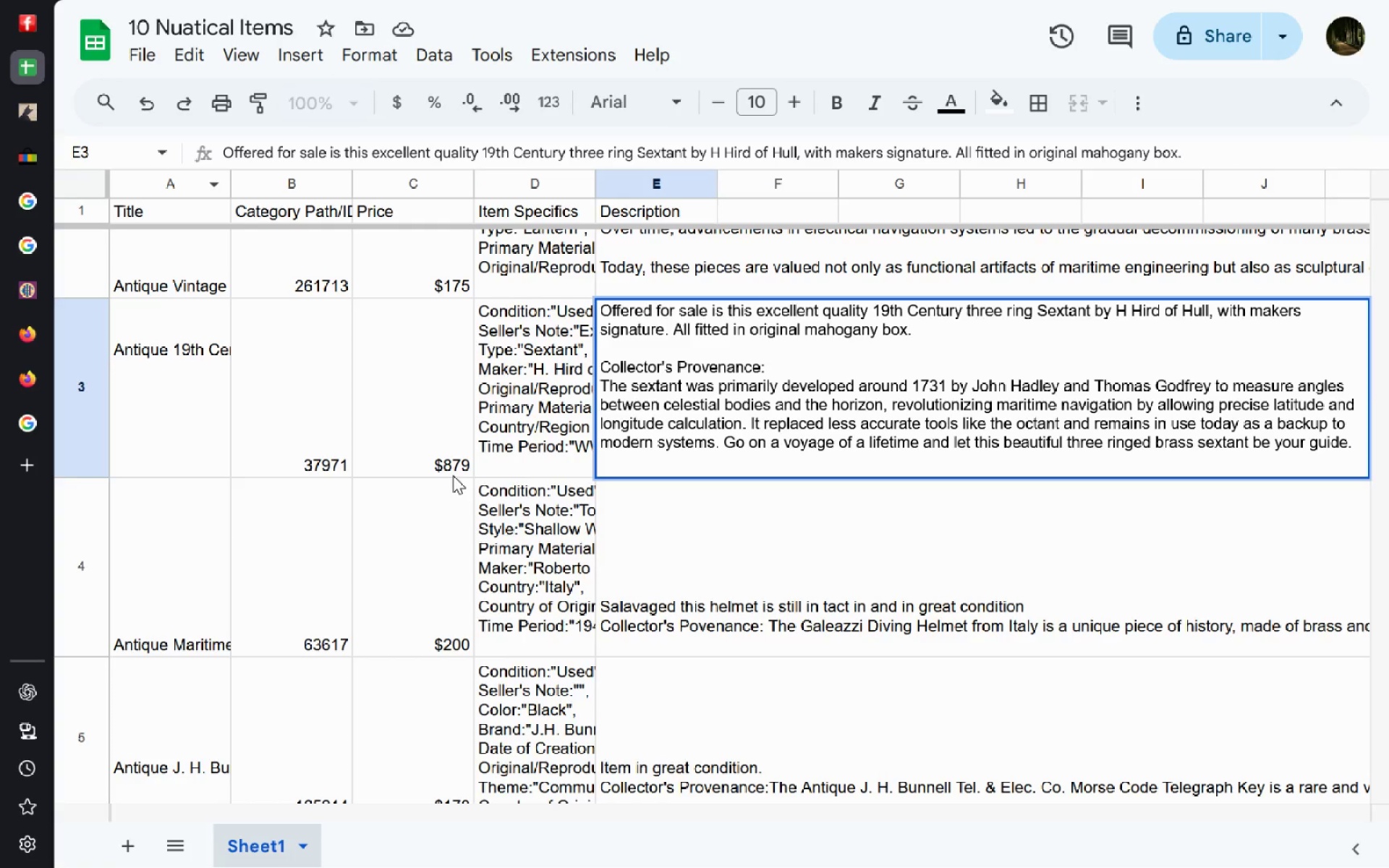 
double_click([453, 475])
 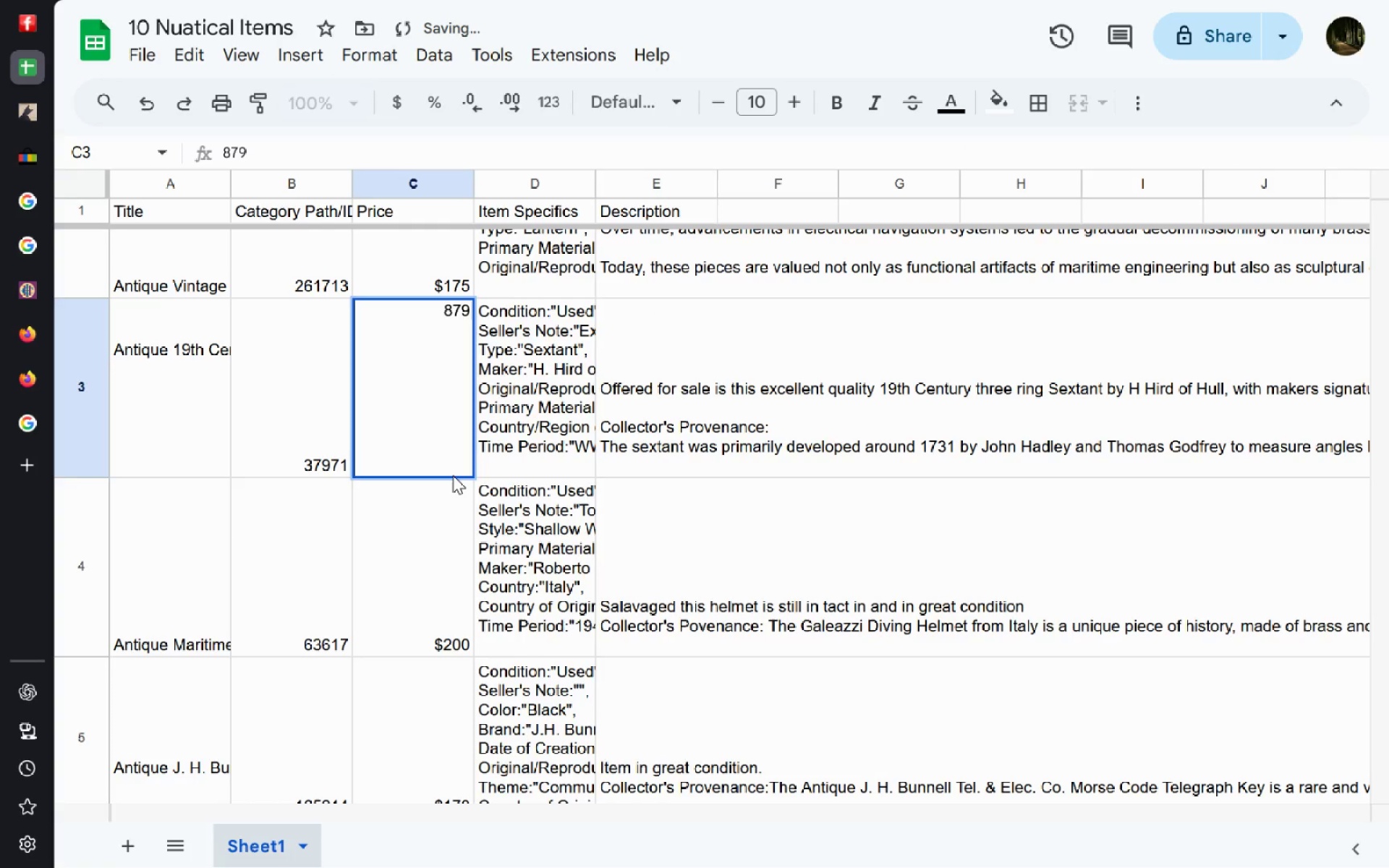 
key(Control+A)
 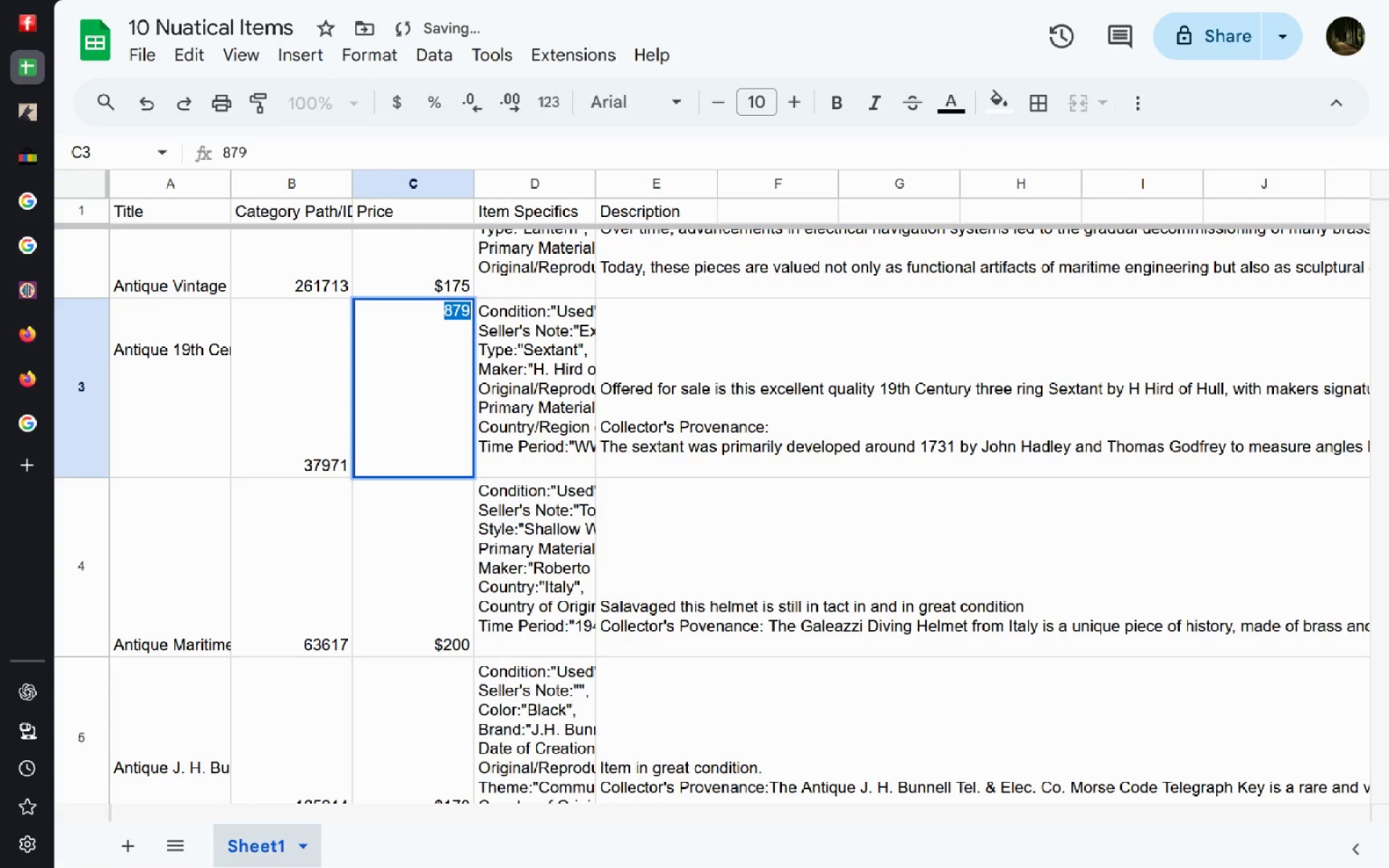 
key(Control+C)
 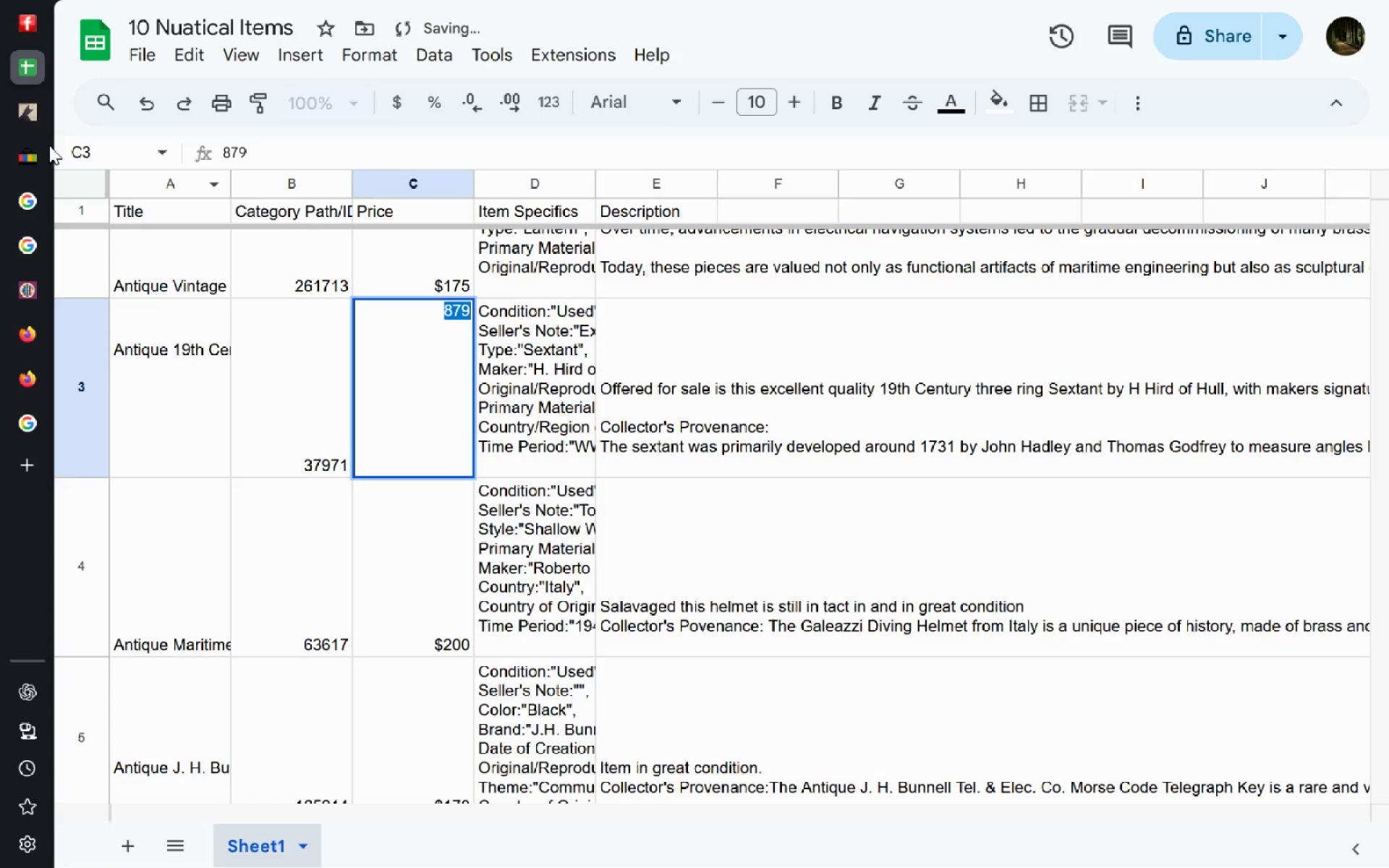 
left_click([37, 156])
 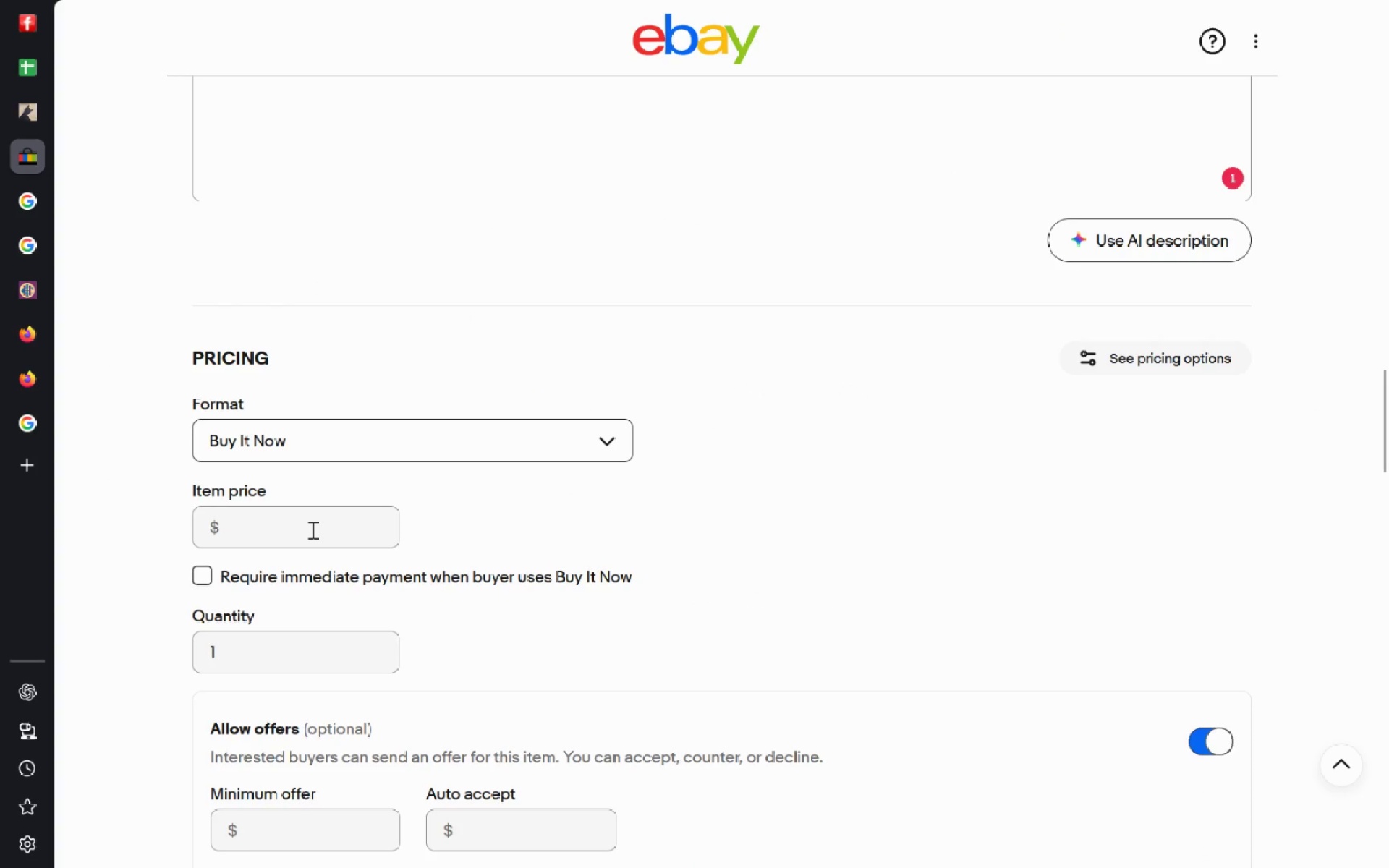 
left_click([311, 529])
 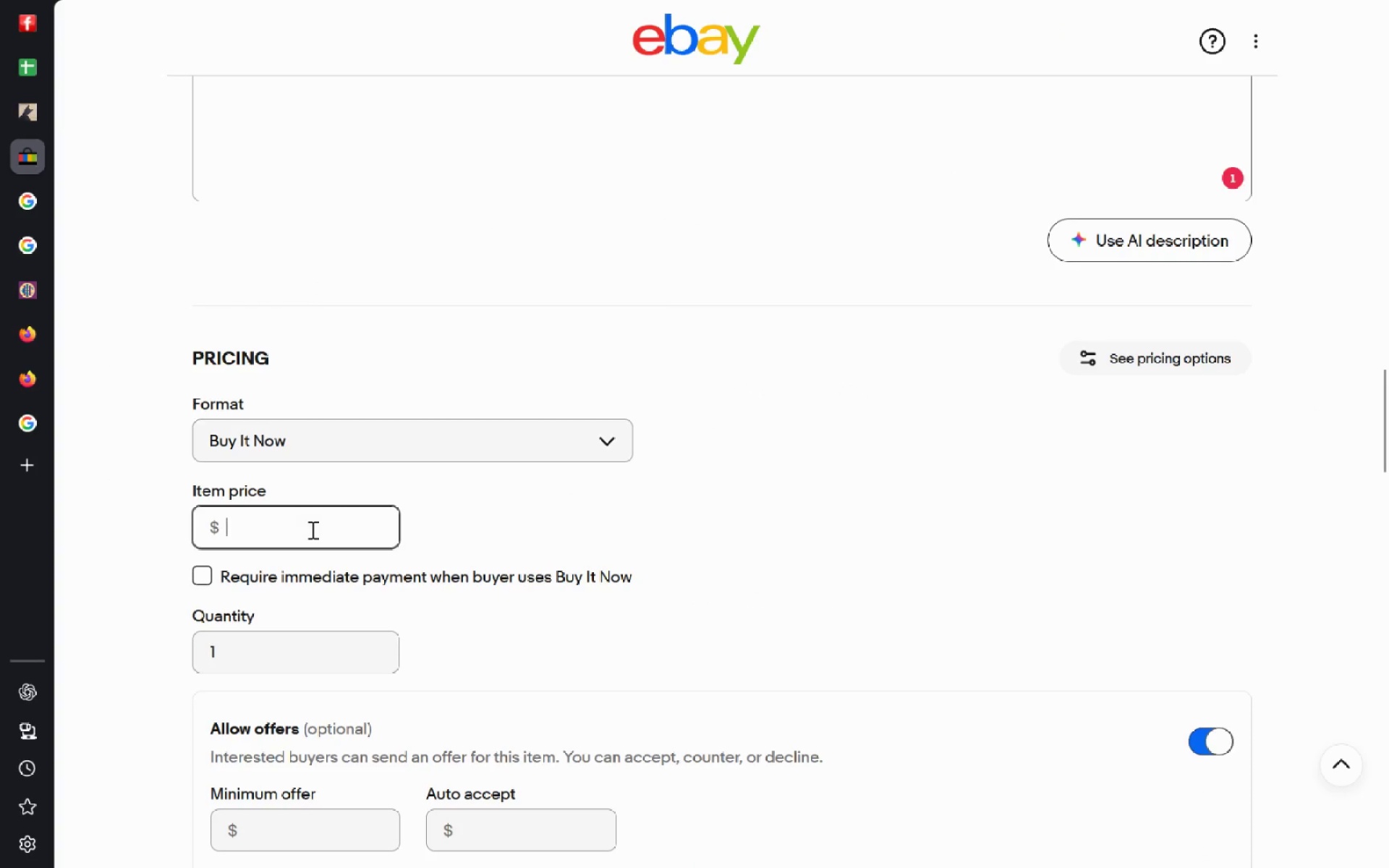 
key(Control+V)
 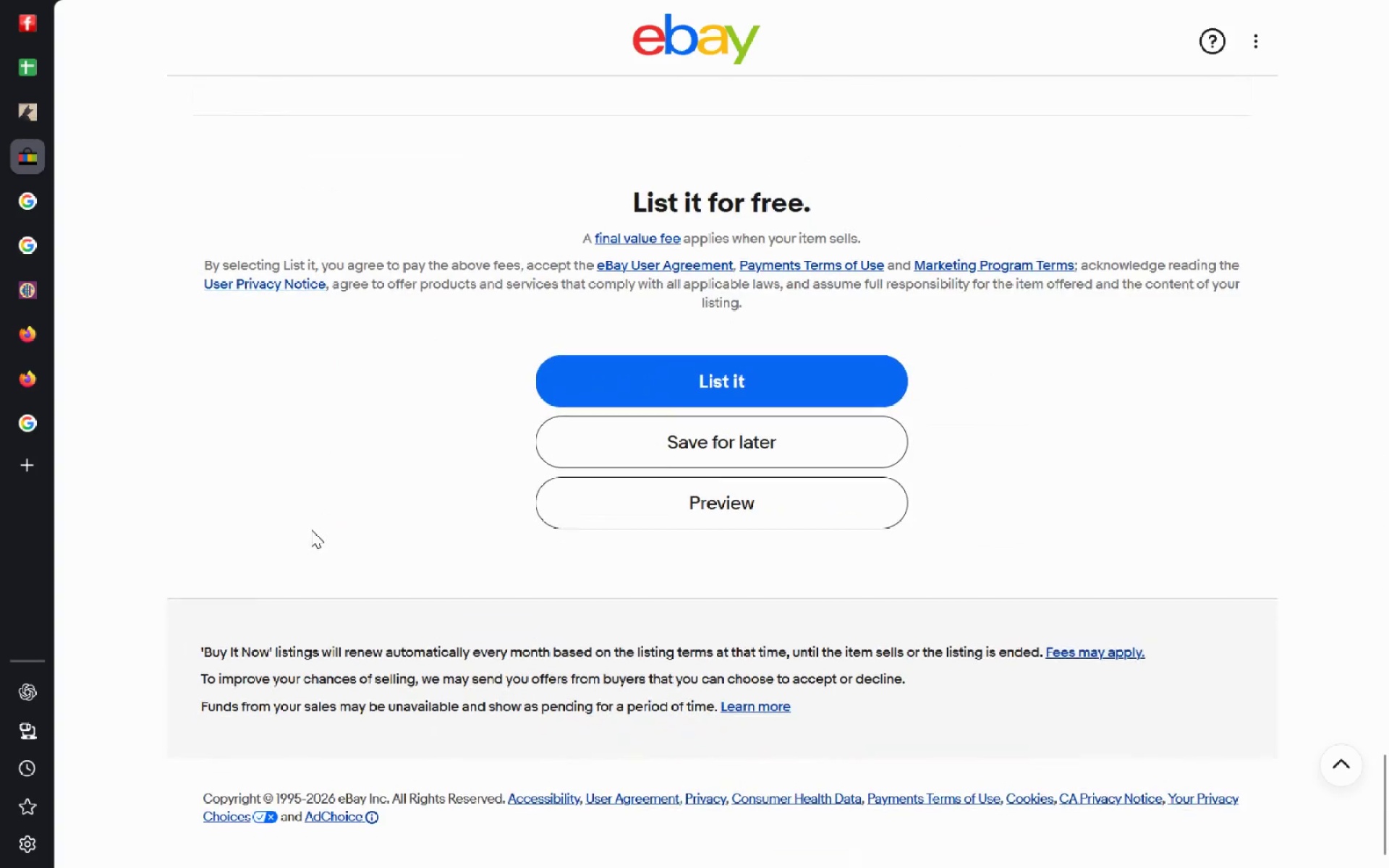 
wait(5.5)
 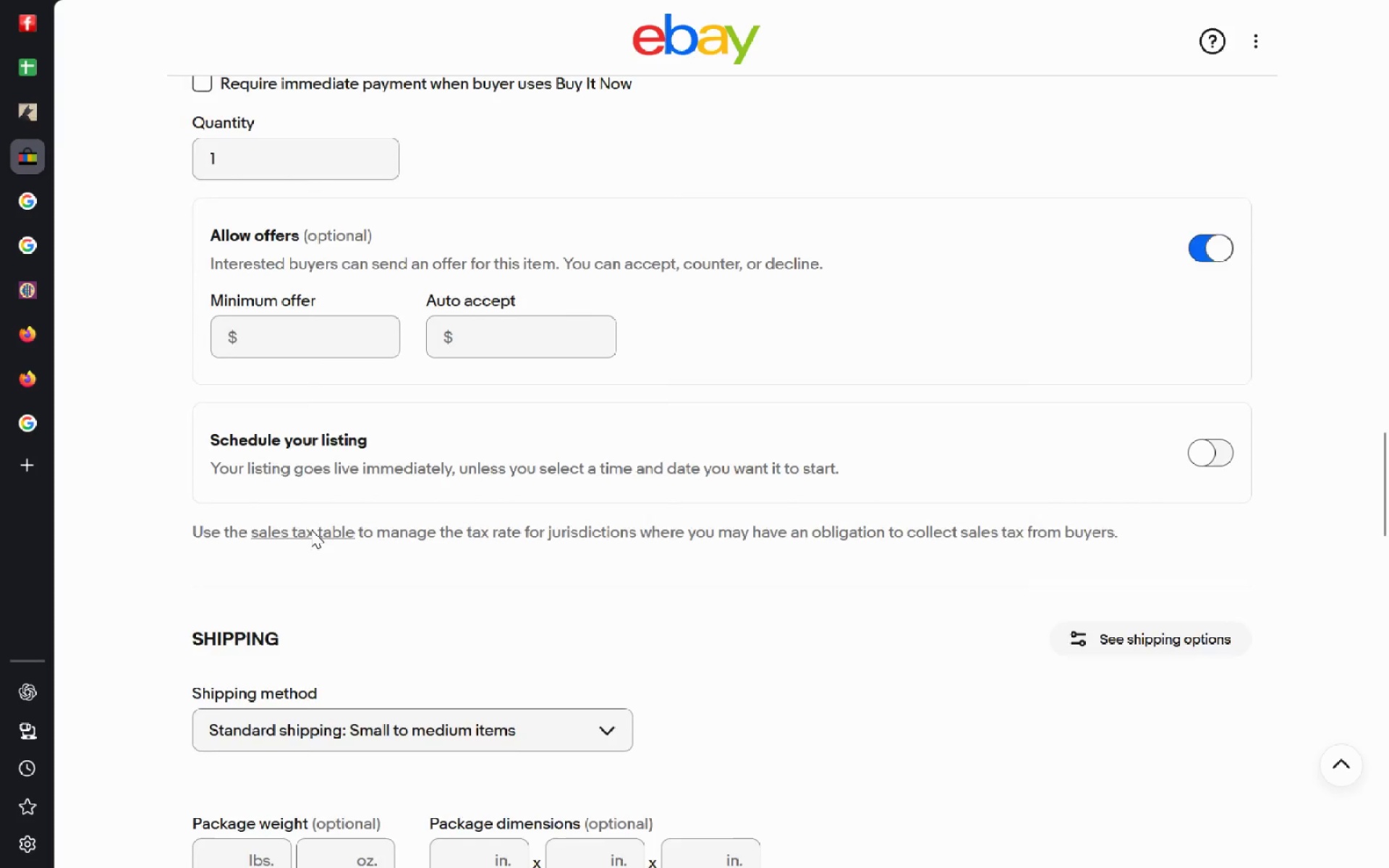 
left_click([711, 534])
 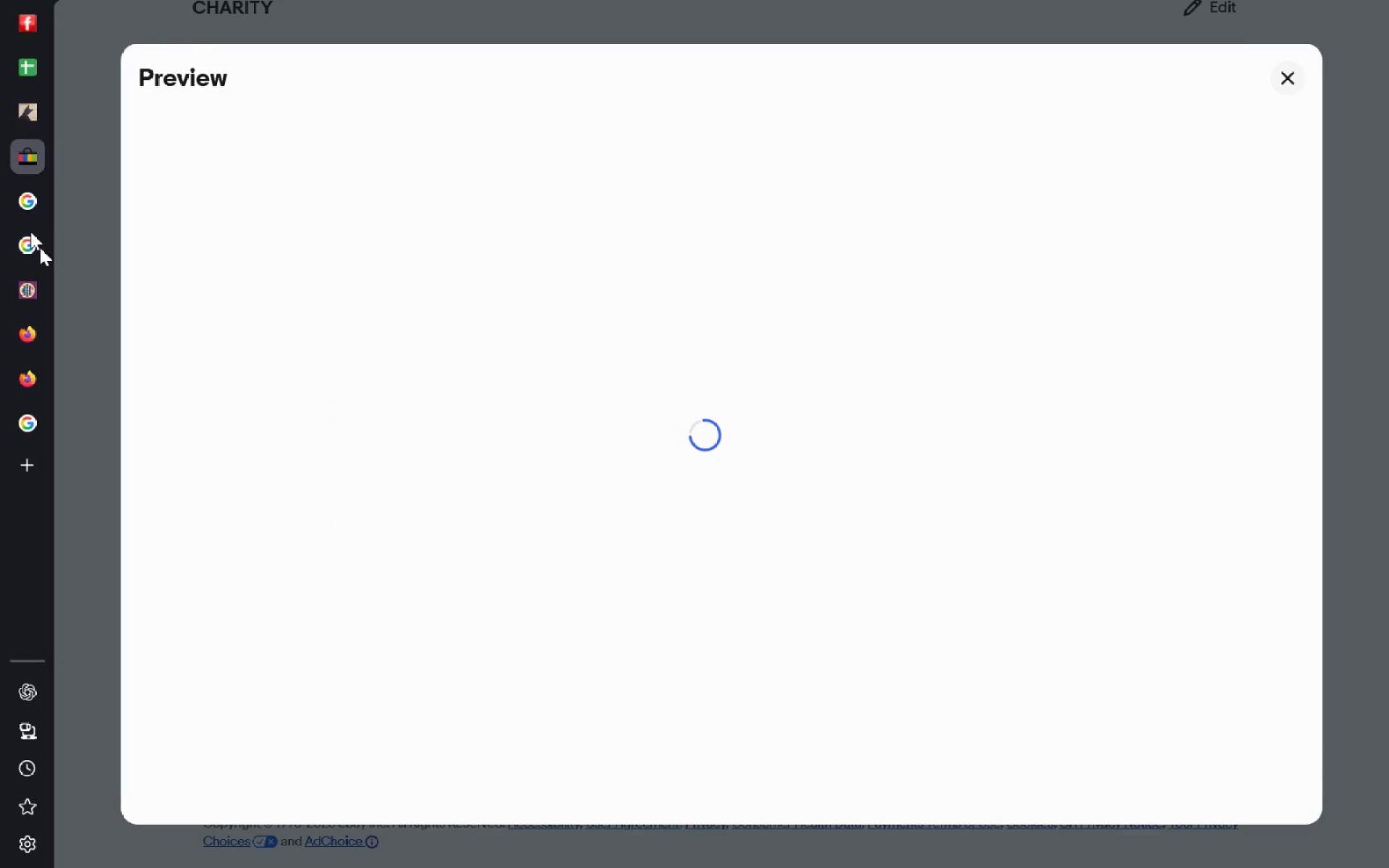 
wait(5.8)
 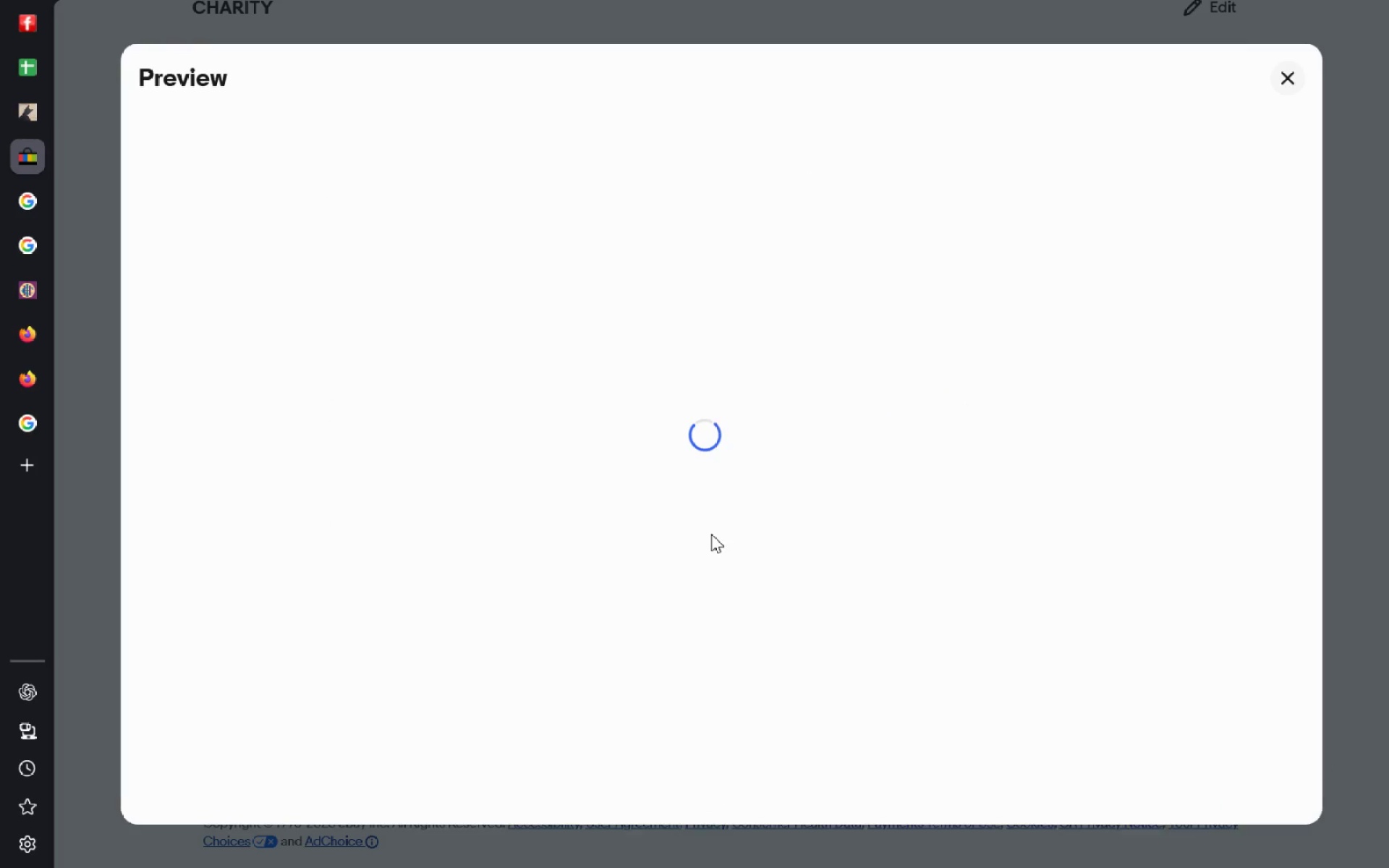 
key(Alt+AltLeft)
 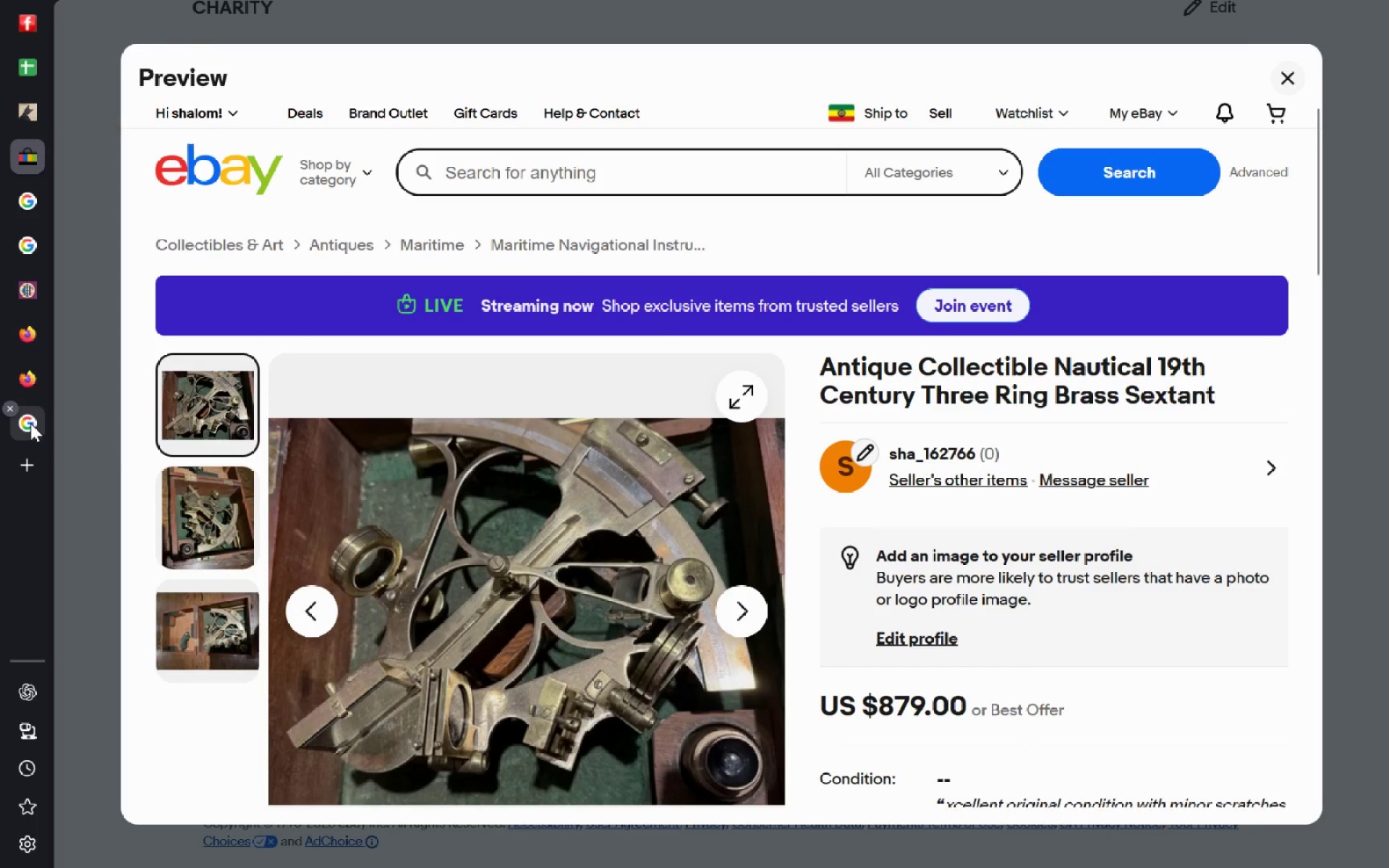 
key(Alt+Tab)
 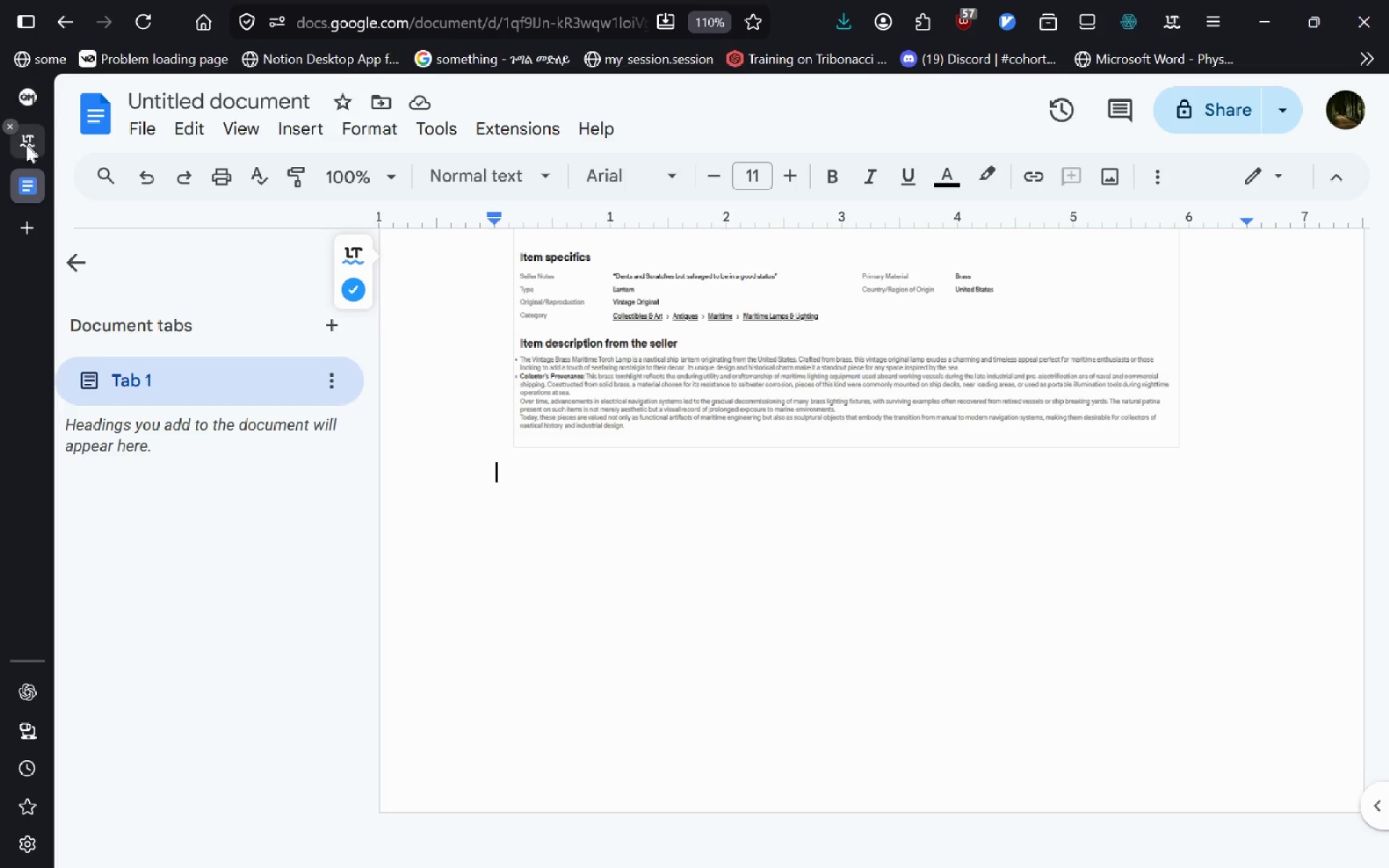 
left_click([24, 151])
 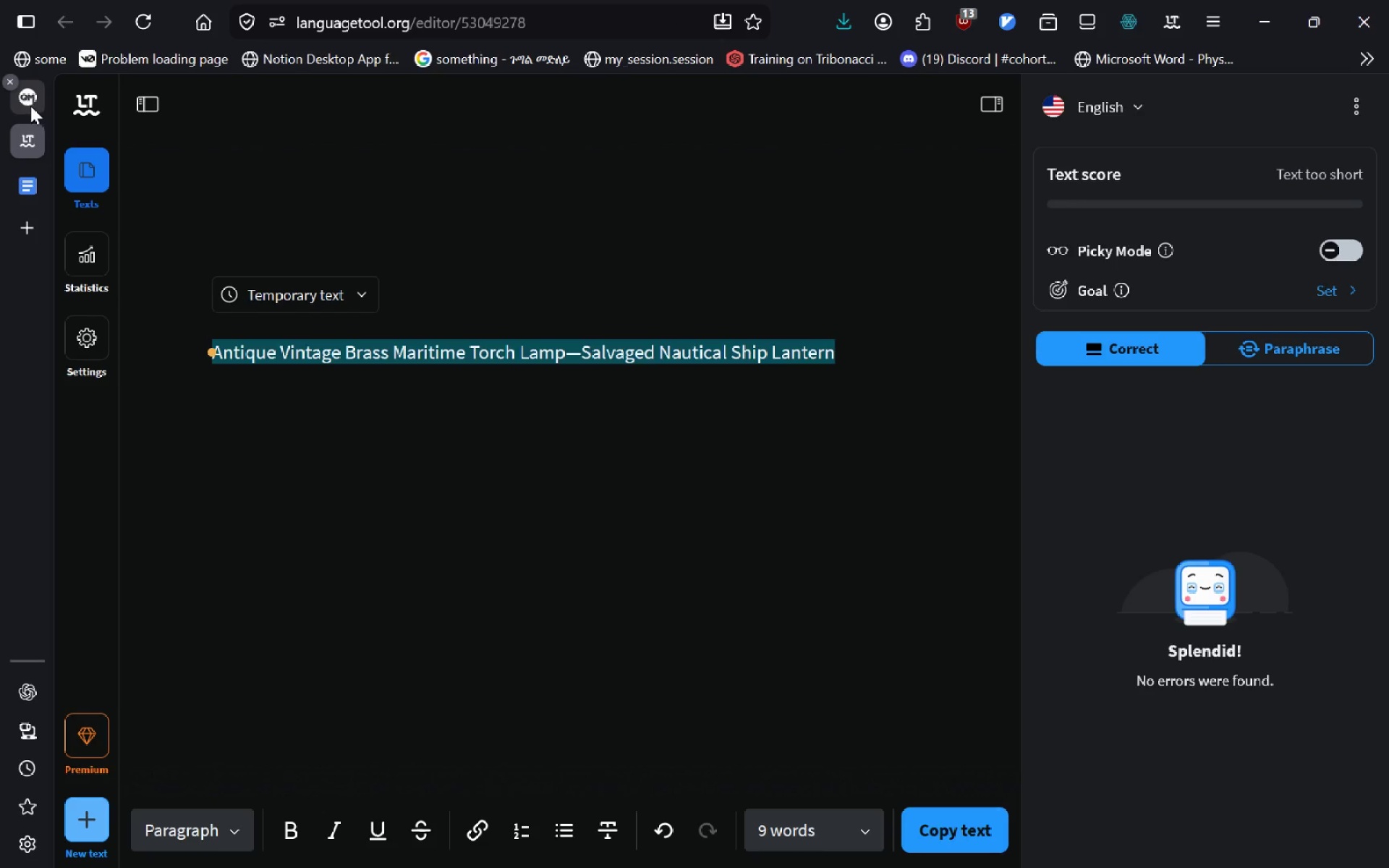 
left_click([24, 100])
 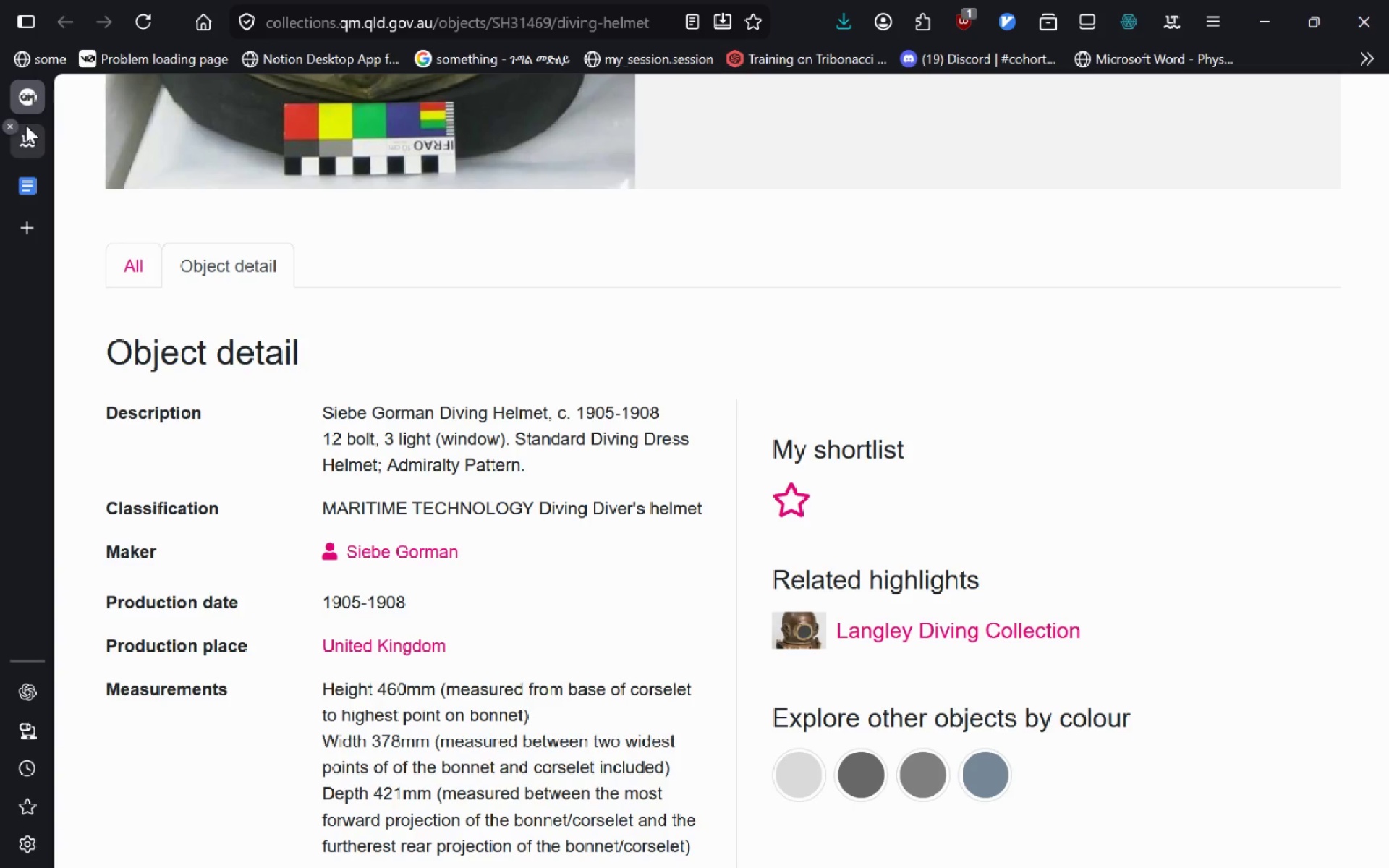 
key(Alt+AltLeft)
 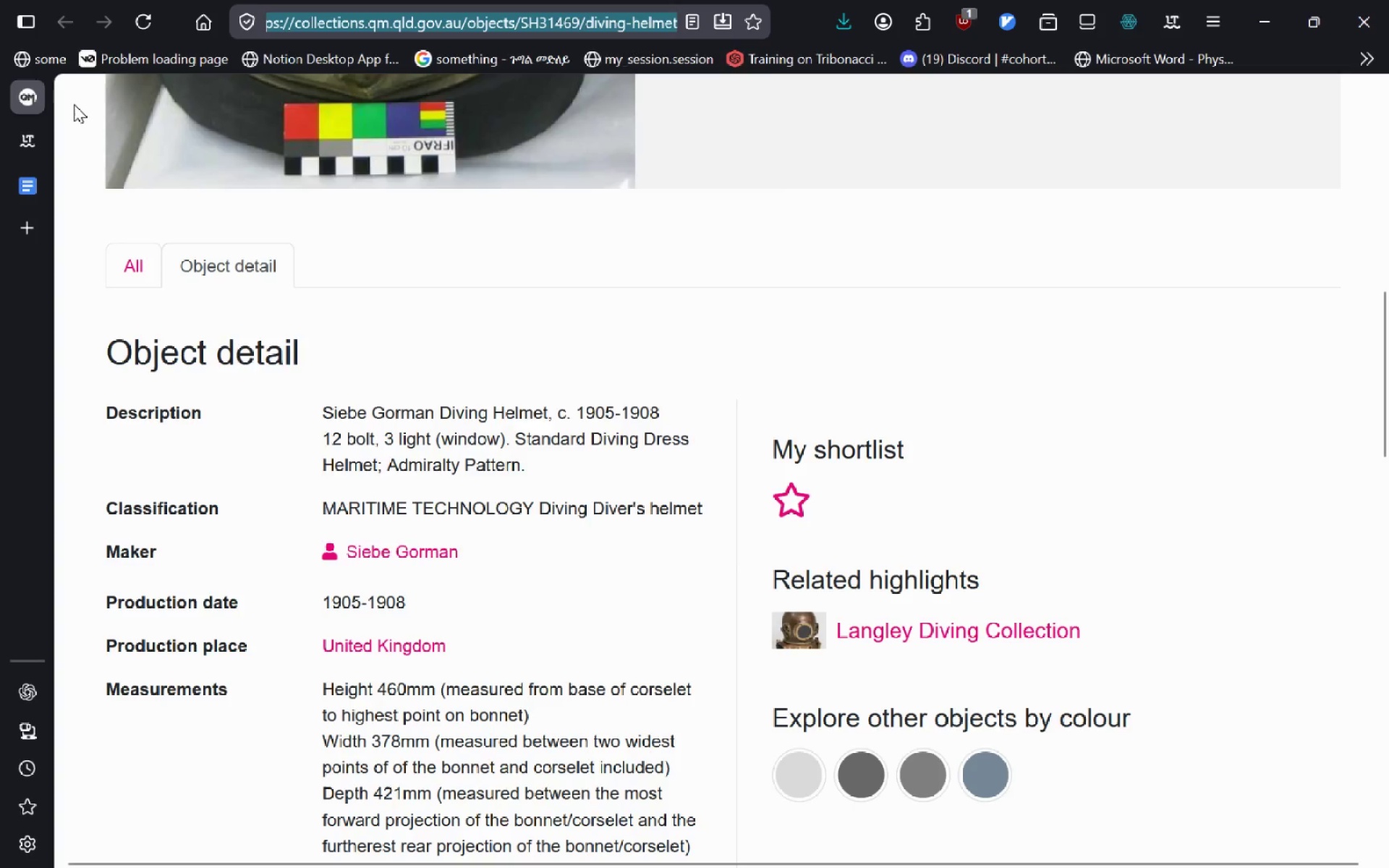 
type(dword )
key(Backspace)
type(co)
 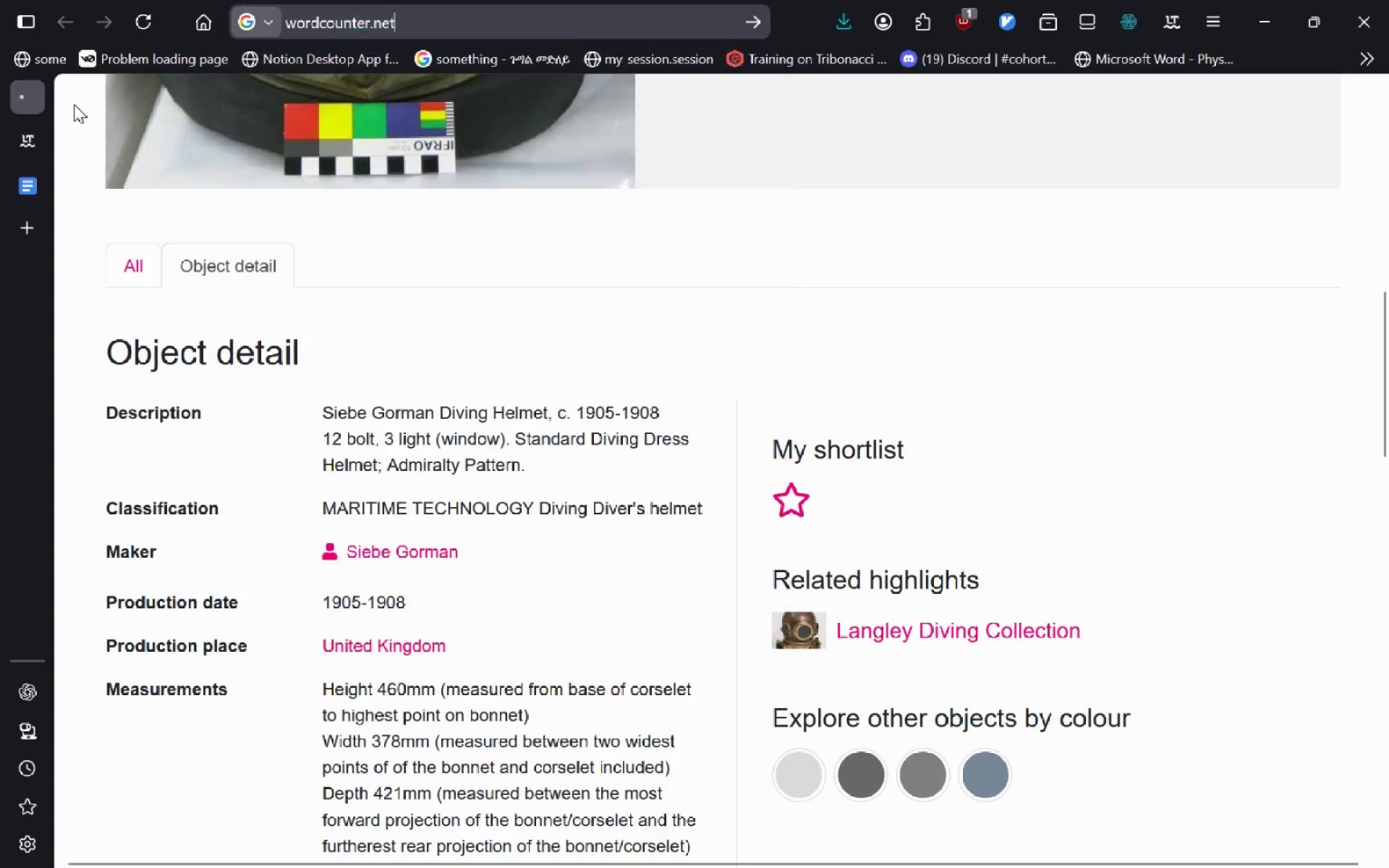 
key(Enter)
 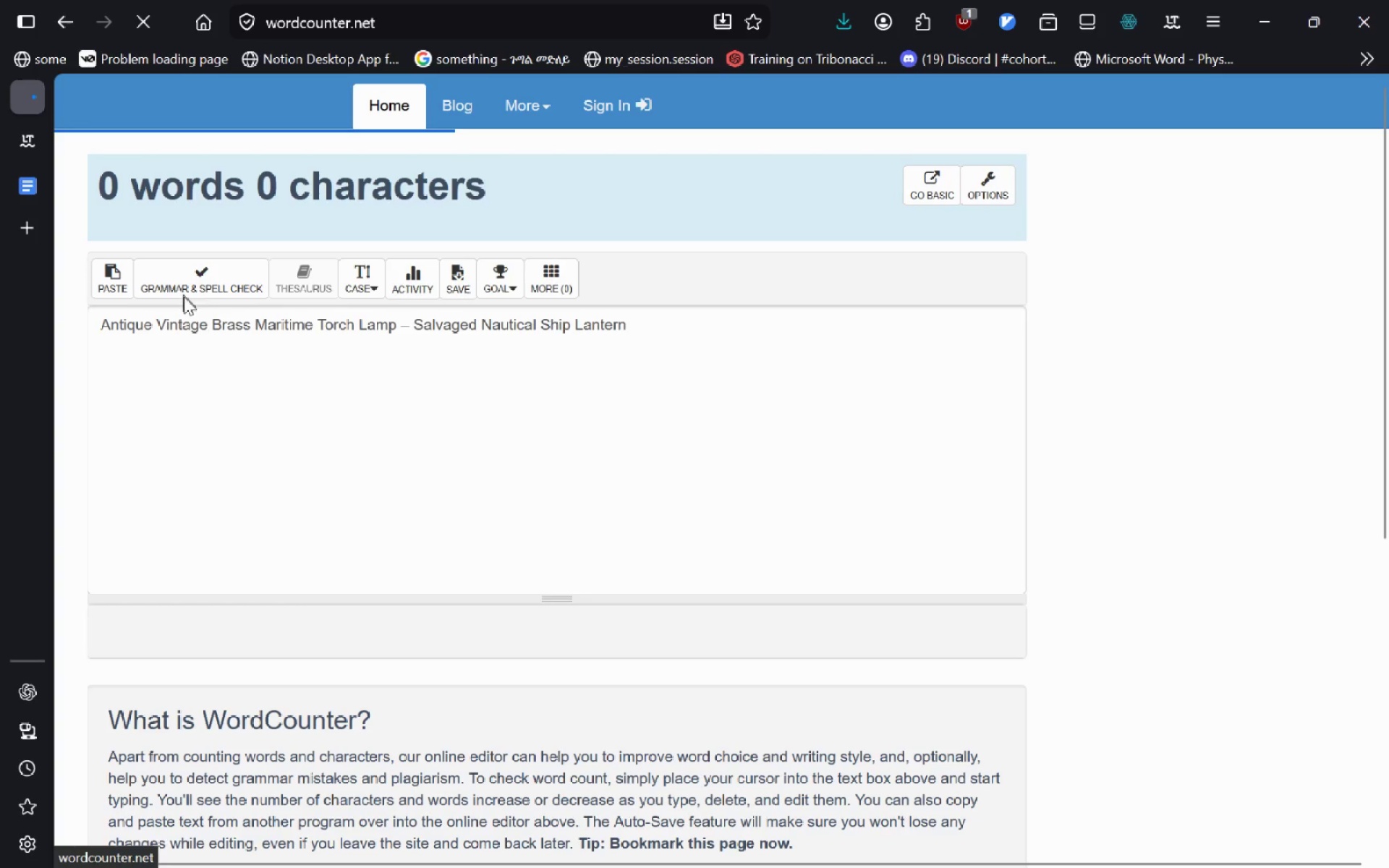 
key(Alt+AltLeft)
 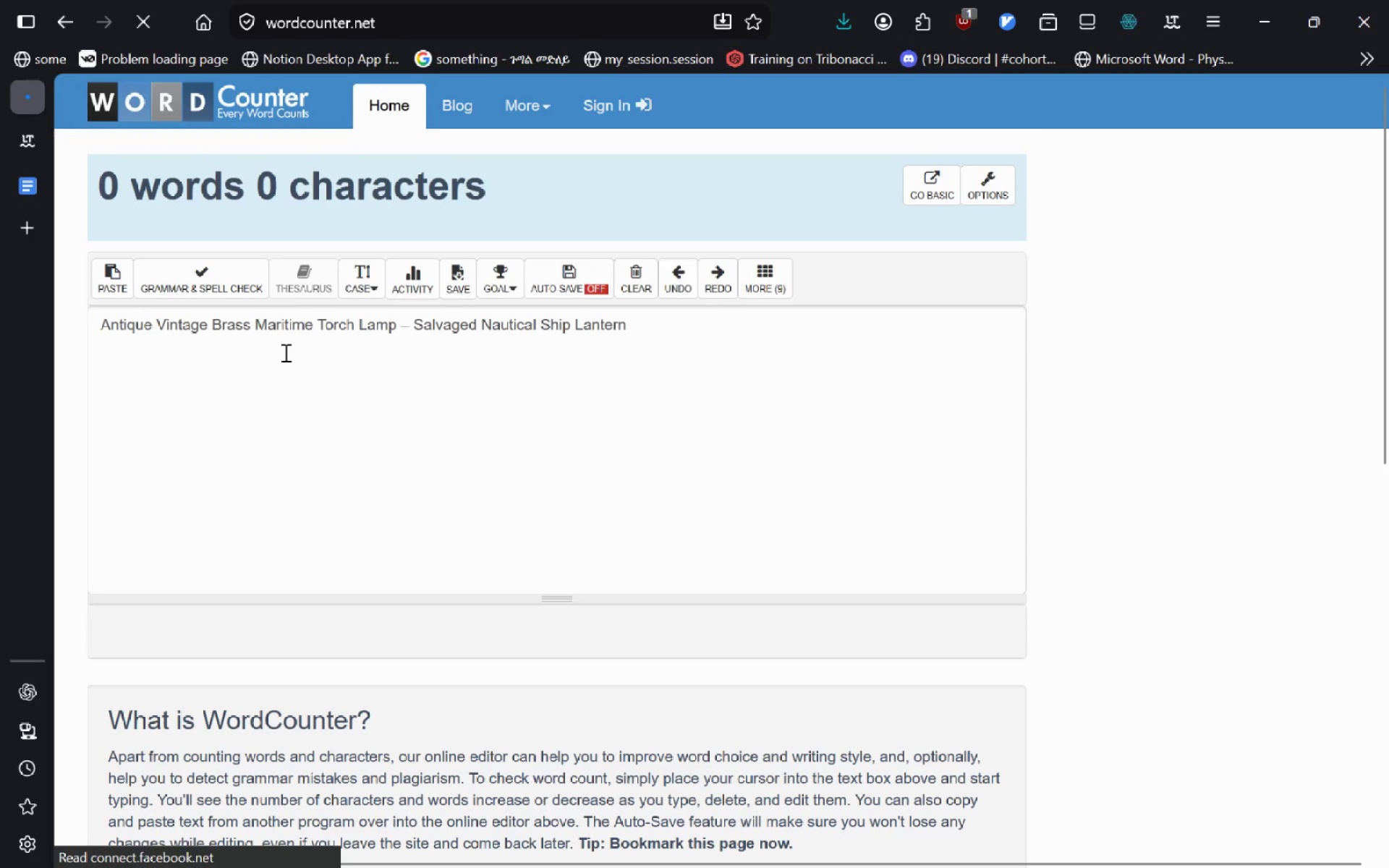 
key(Alt+Tab)
 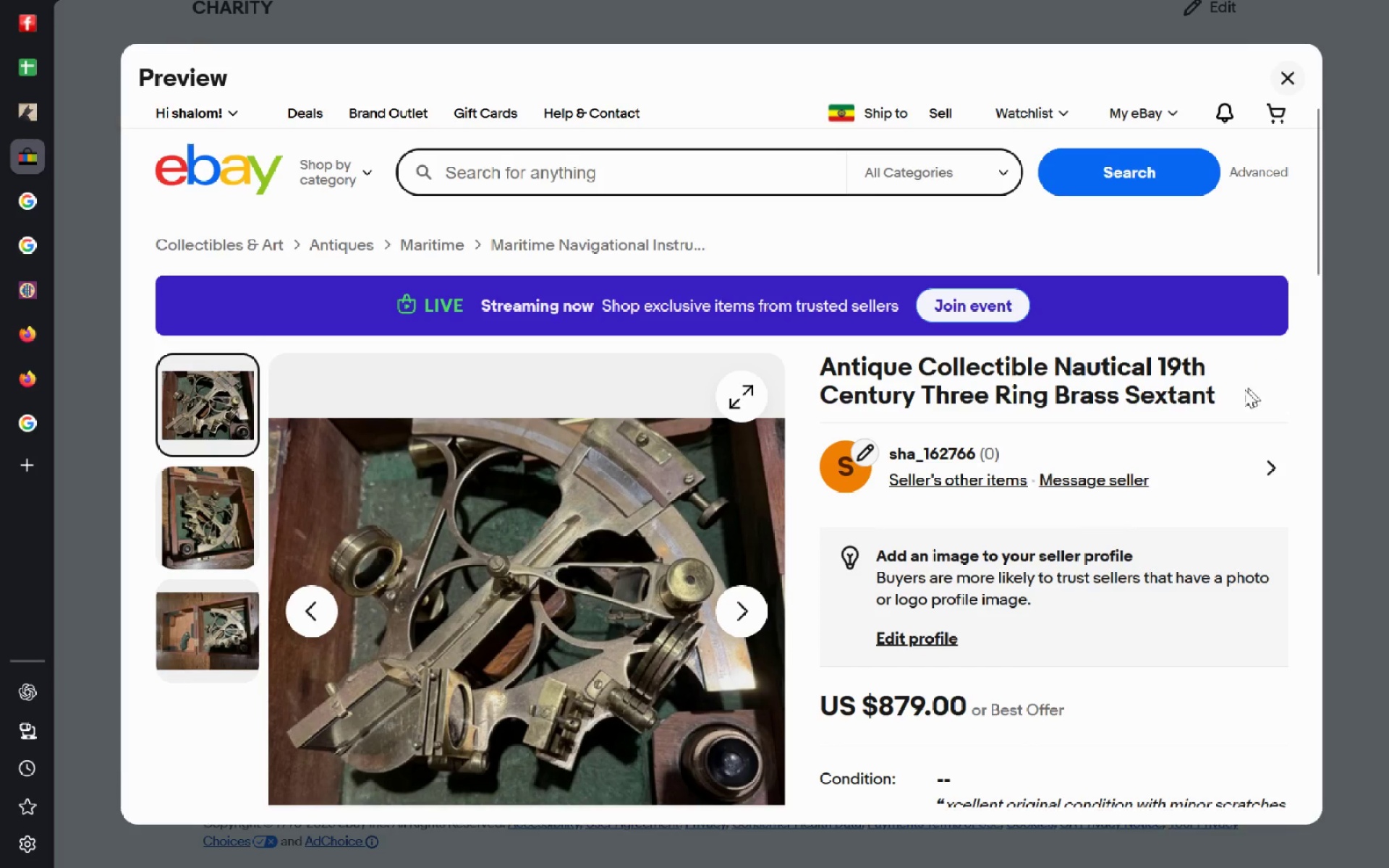 
left_click_drag(start_coordinate=[1216, 401], to_coordinate=[824, 365])
 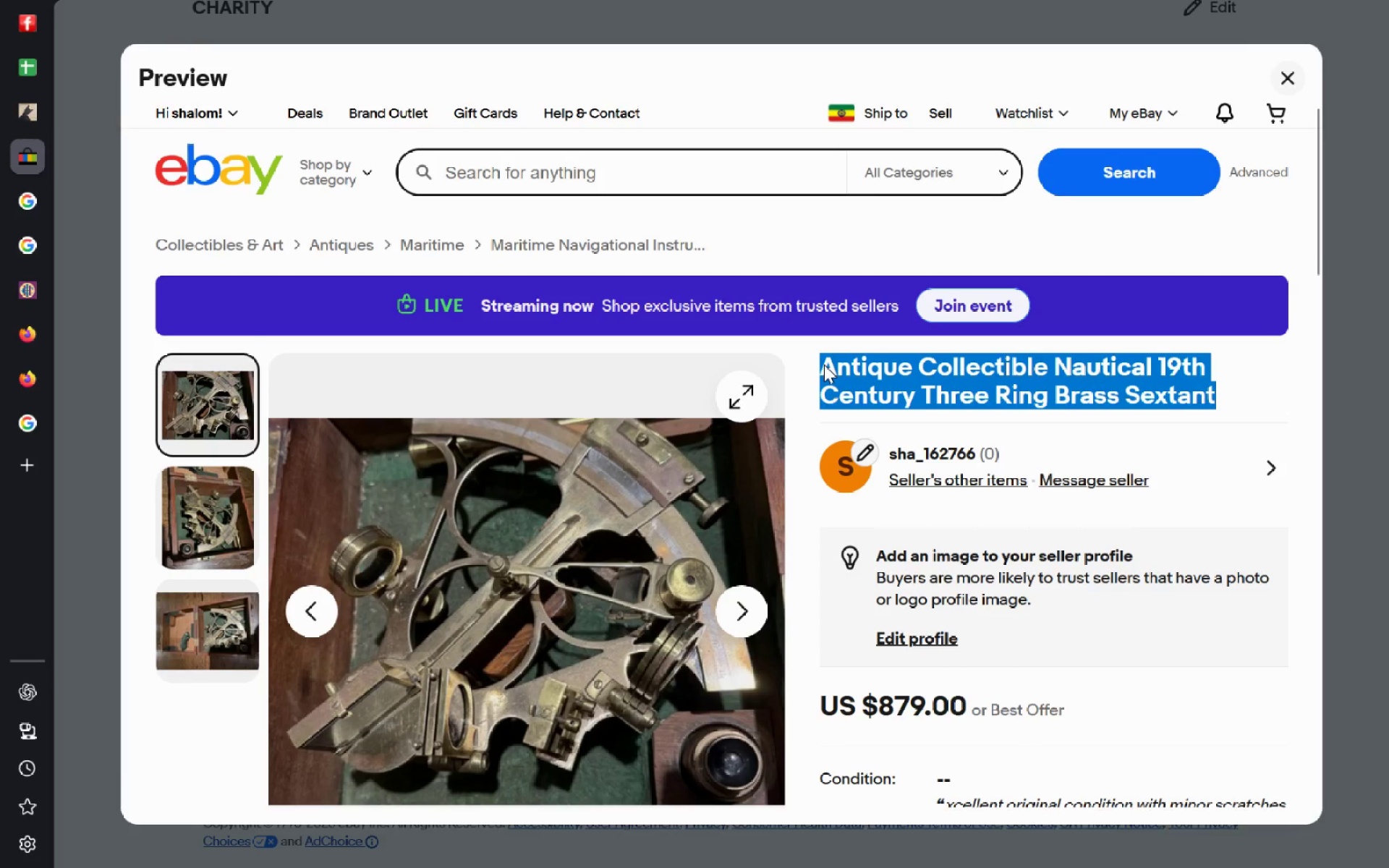 
key(Control+C)
 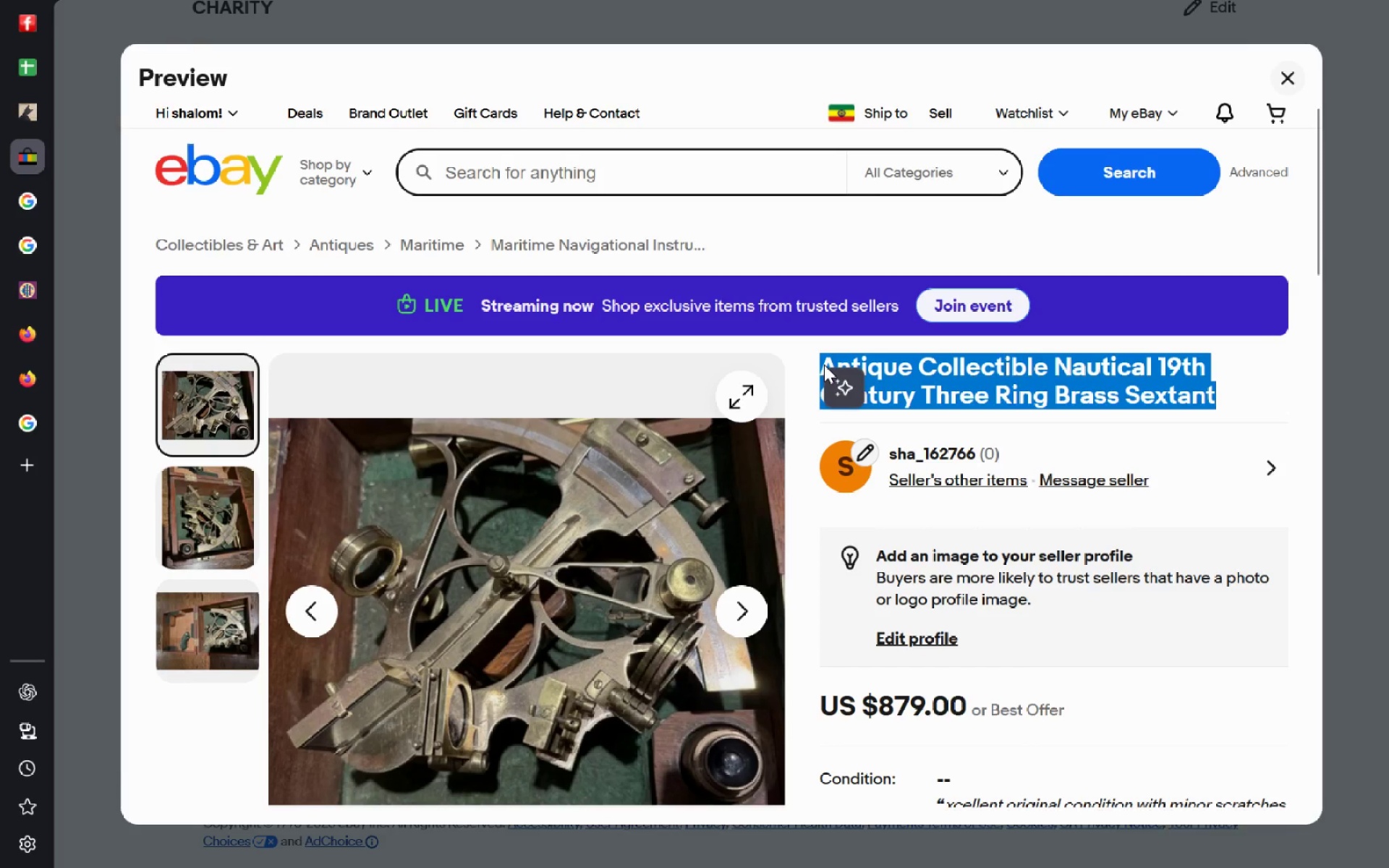 
key(Alt+AltLeft)
 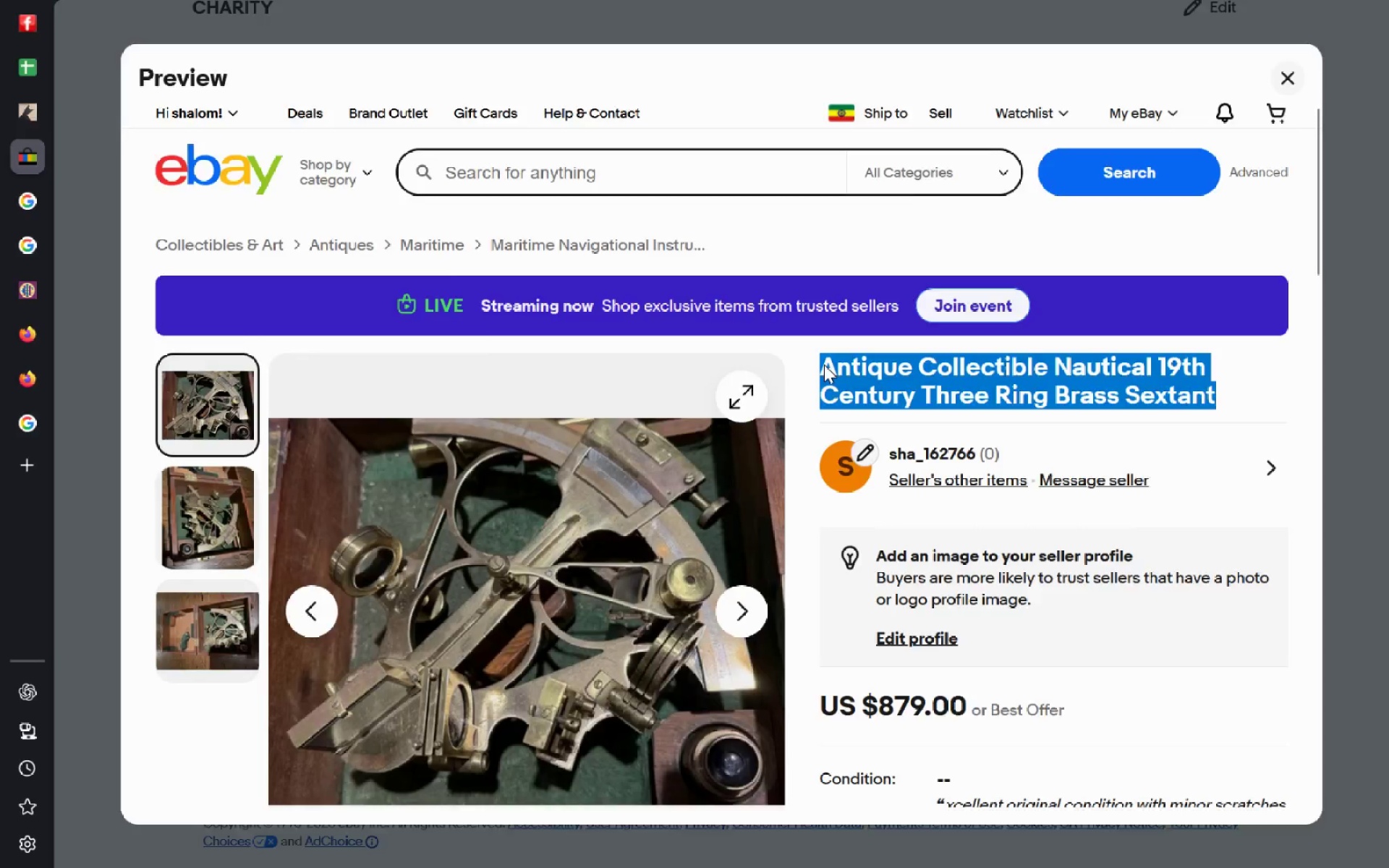 
key(Alt+Tab)
 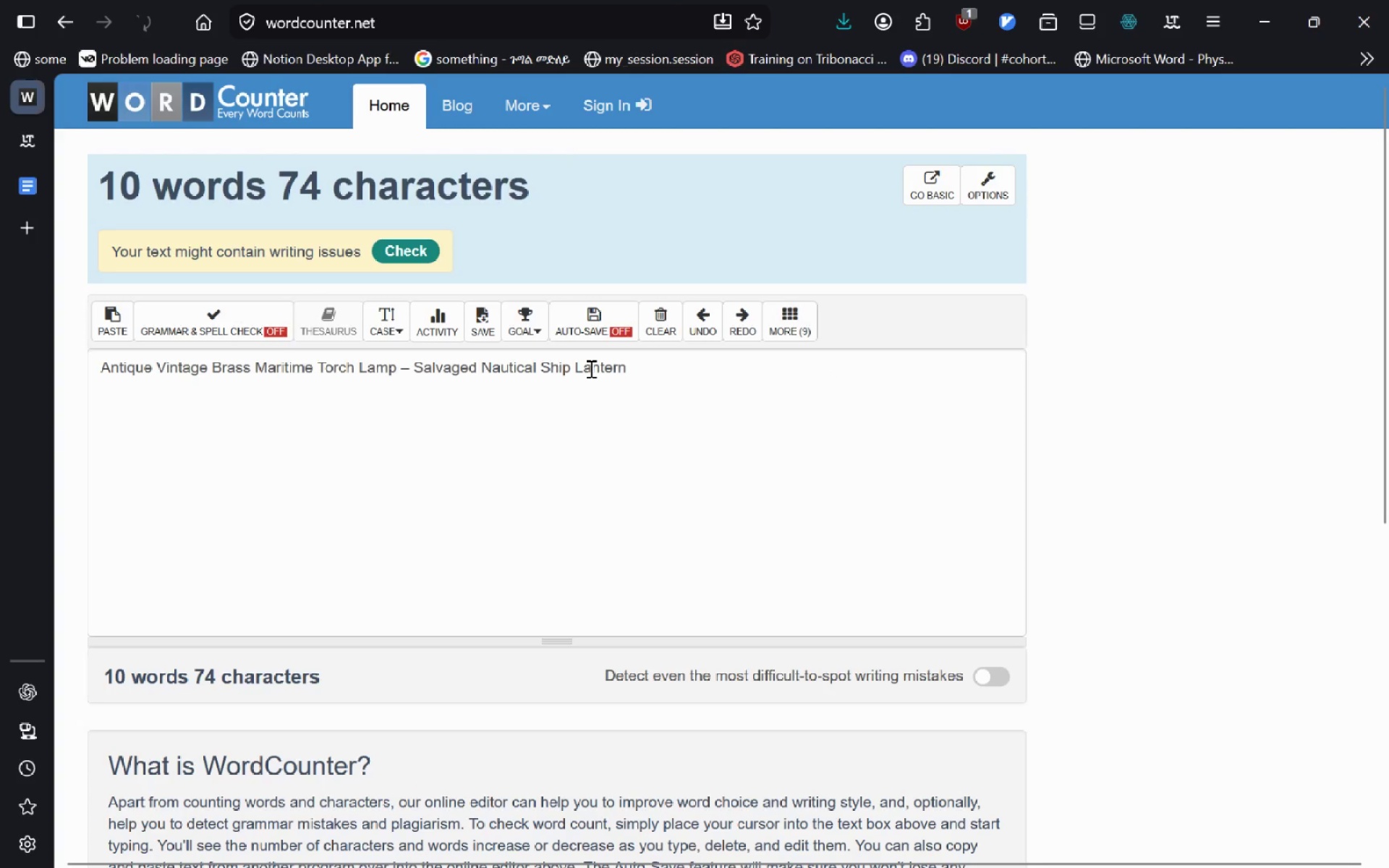 
left_click([590, 368])
 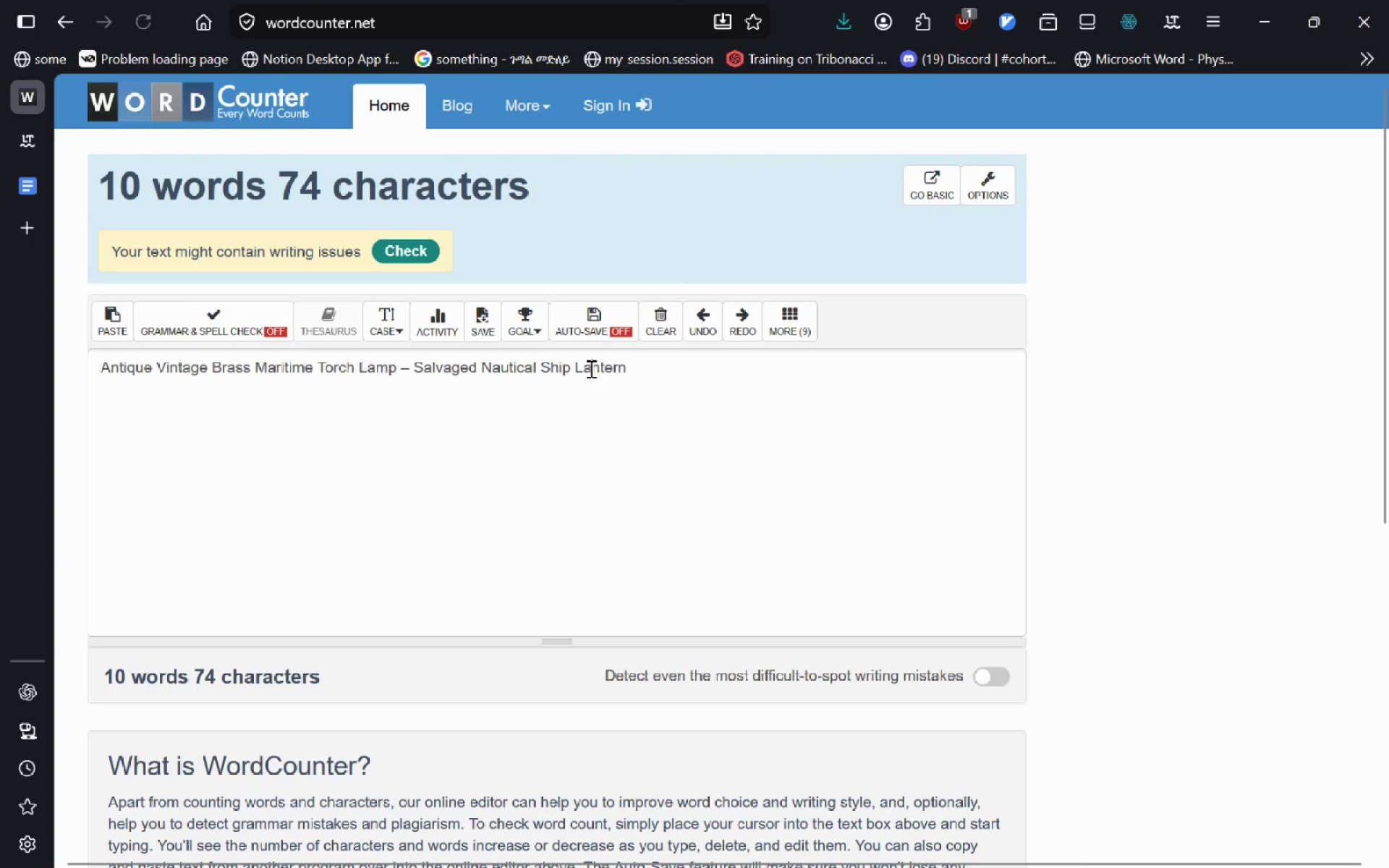 
key(Control+A)
 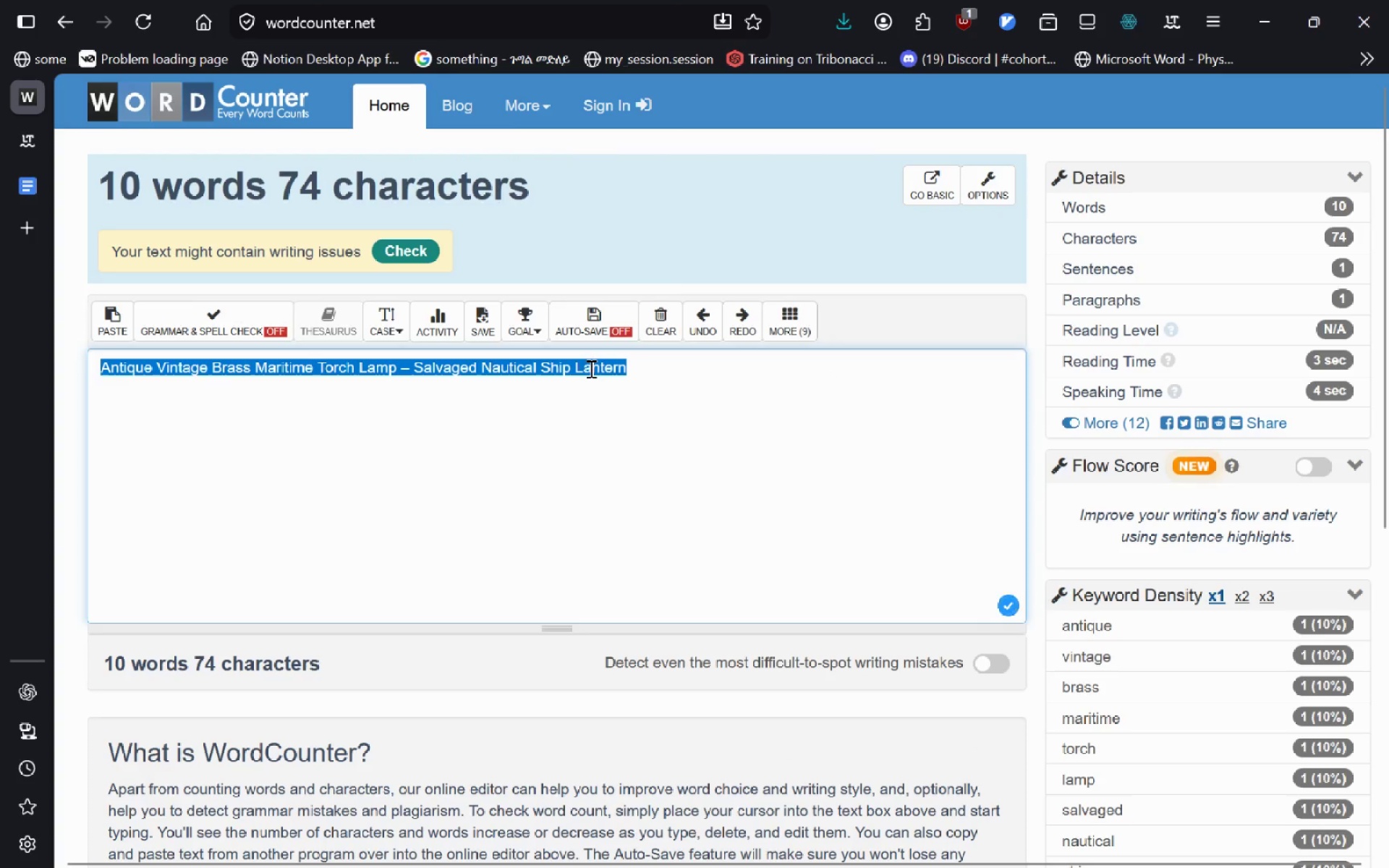 
key(Control+V)
 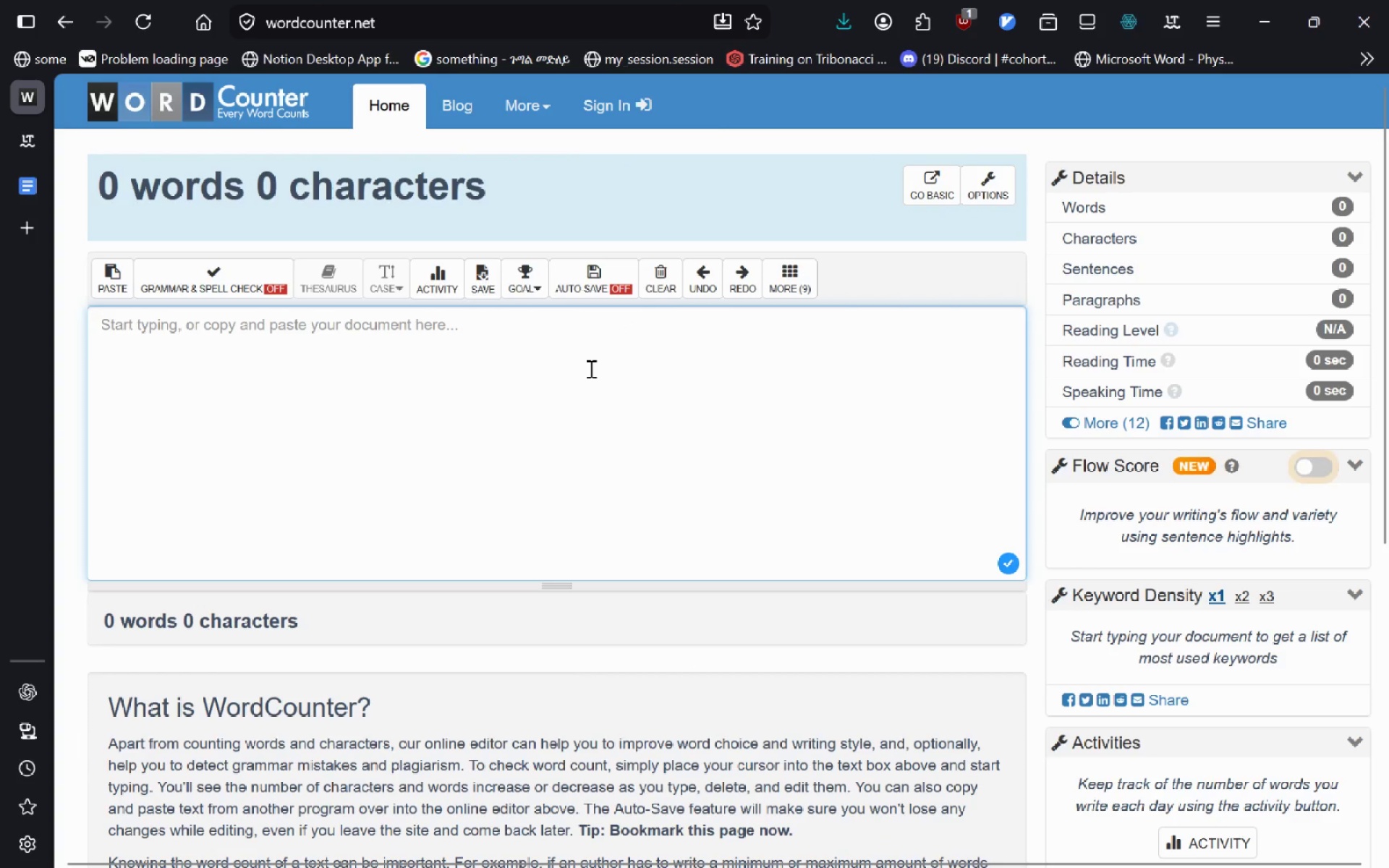 
left_click([590, 368])
 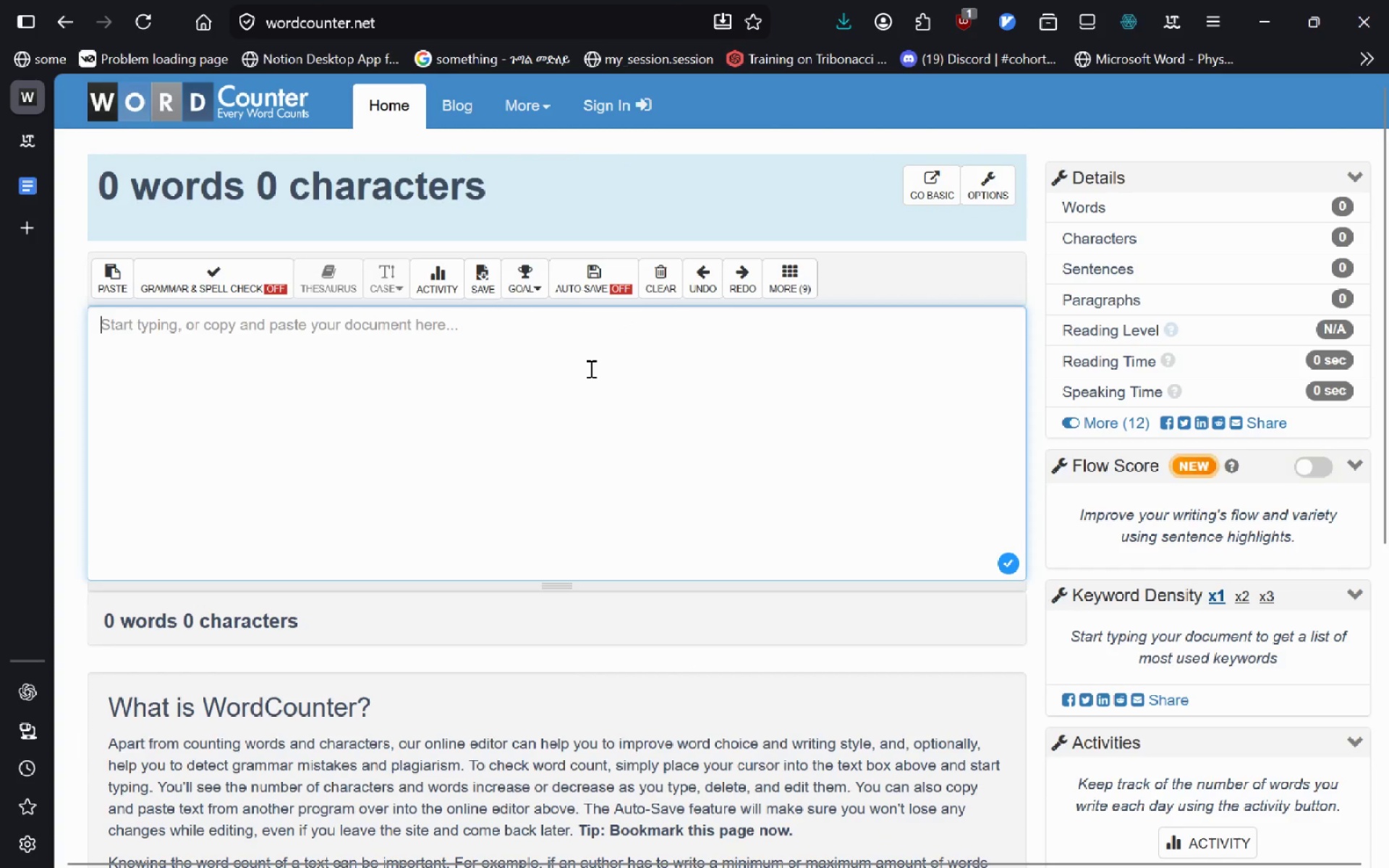 
key(Control+V)
 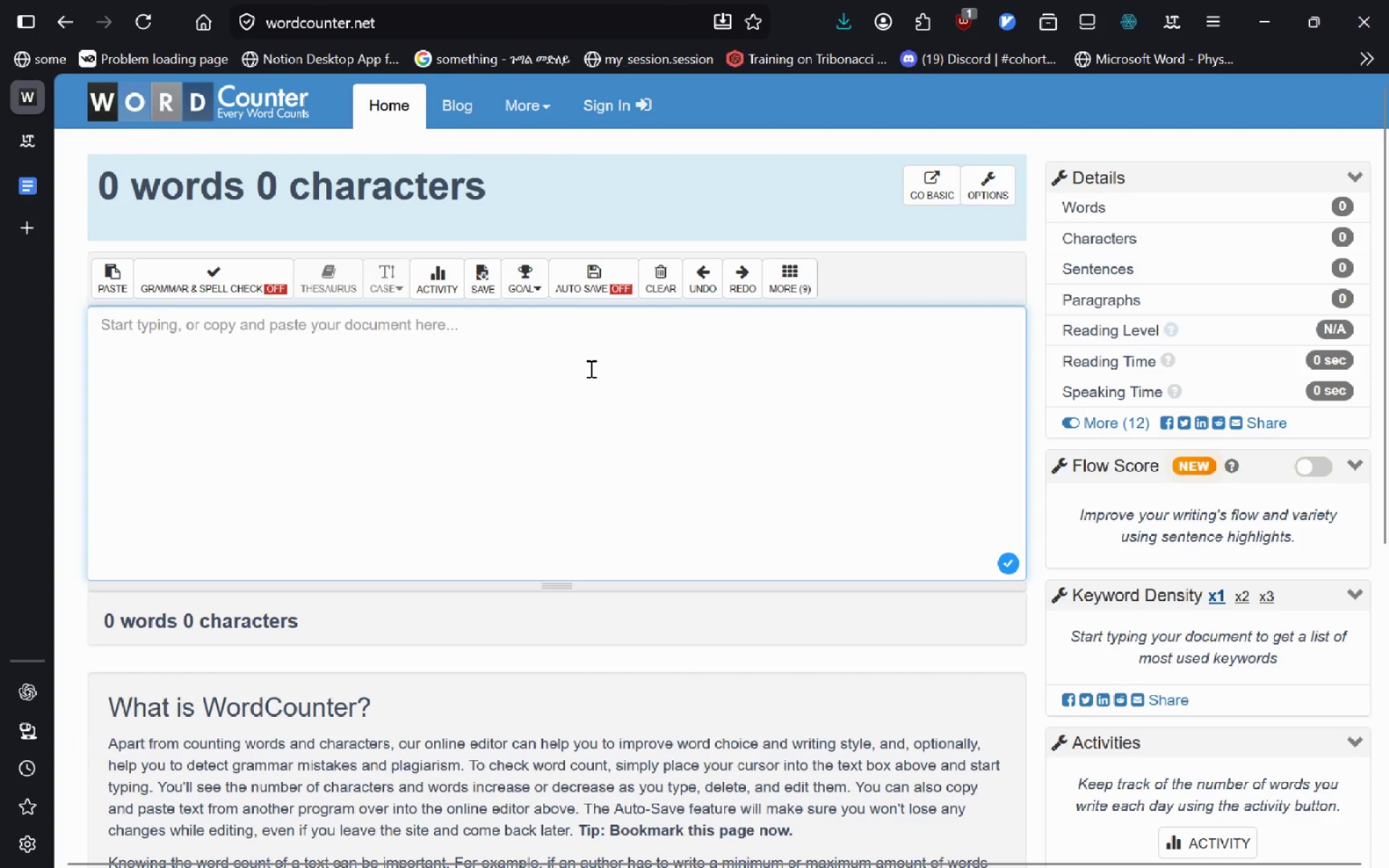 
key(Alt+AltLeft)
 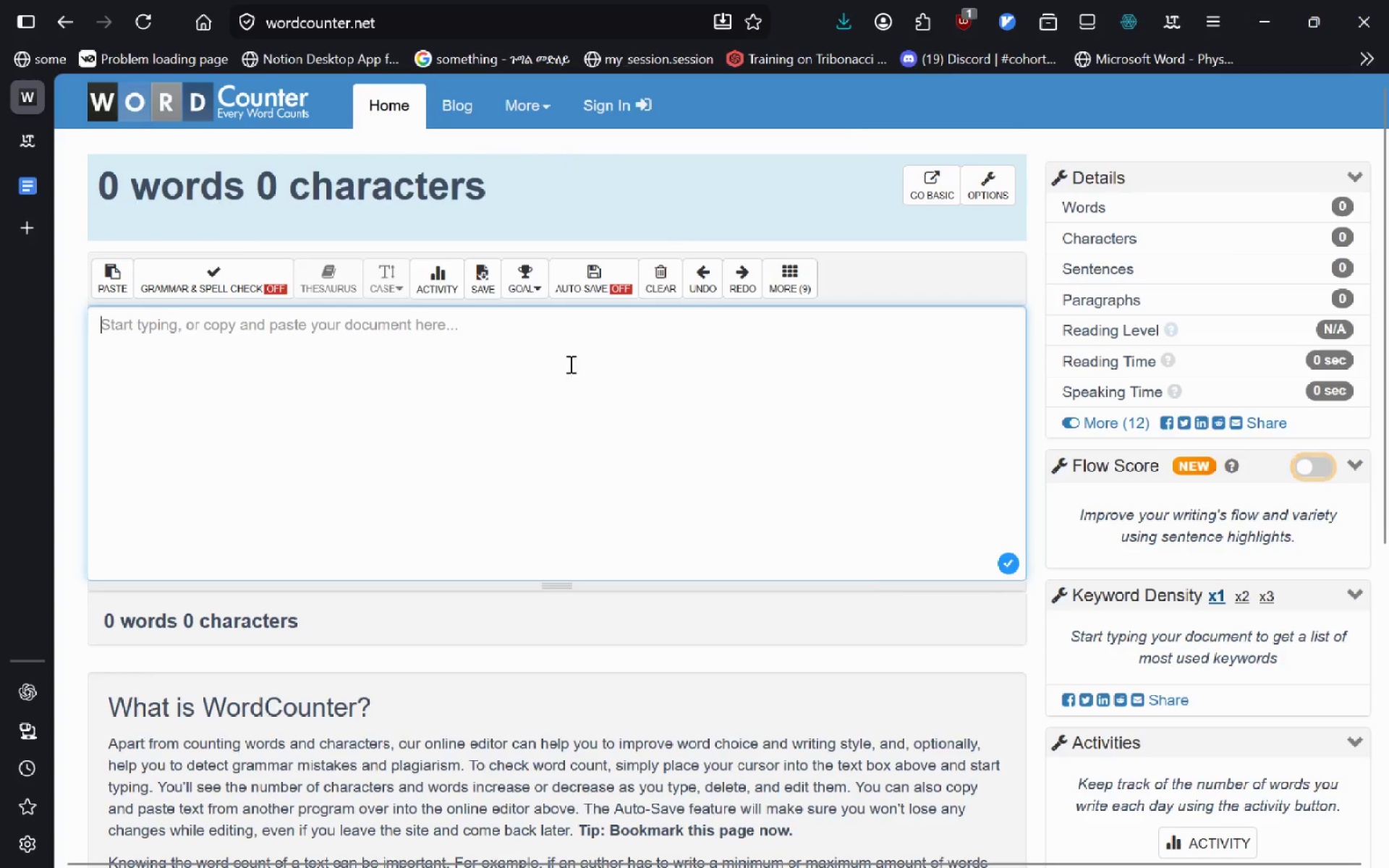 
key(Alt+Tab)
 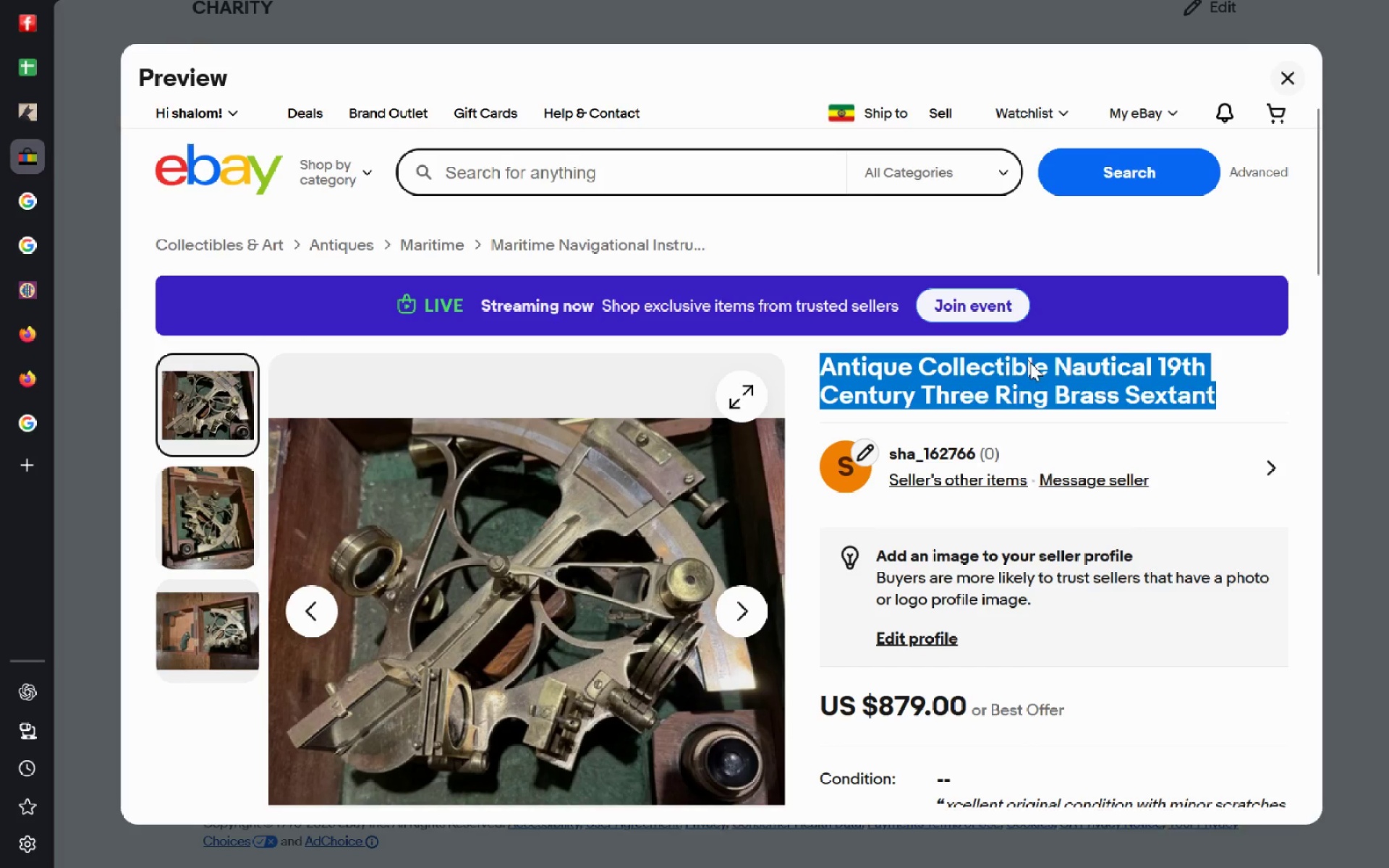 
right_click([1035, 370])
 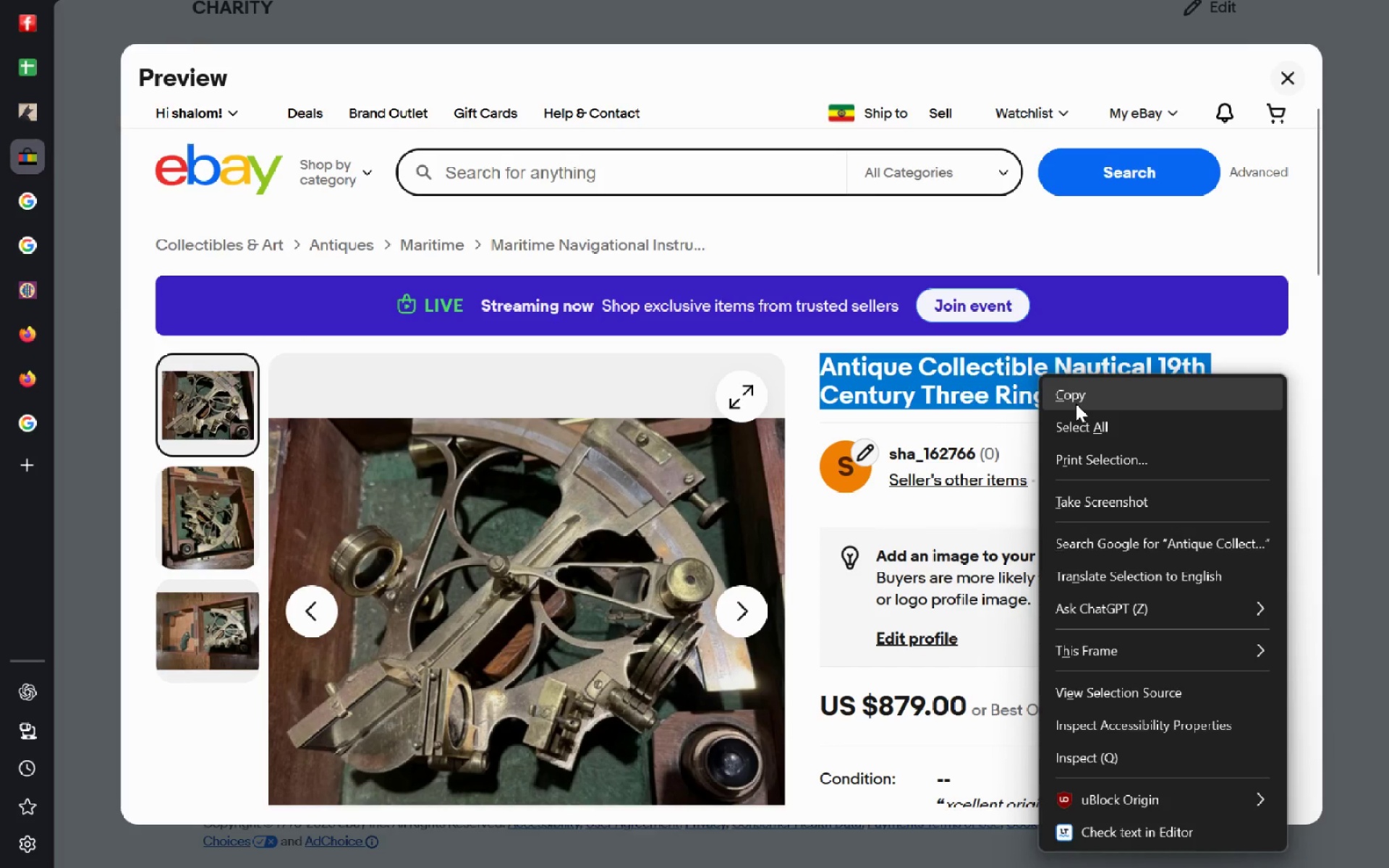 
left_click([1076, 404])
 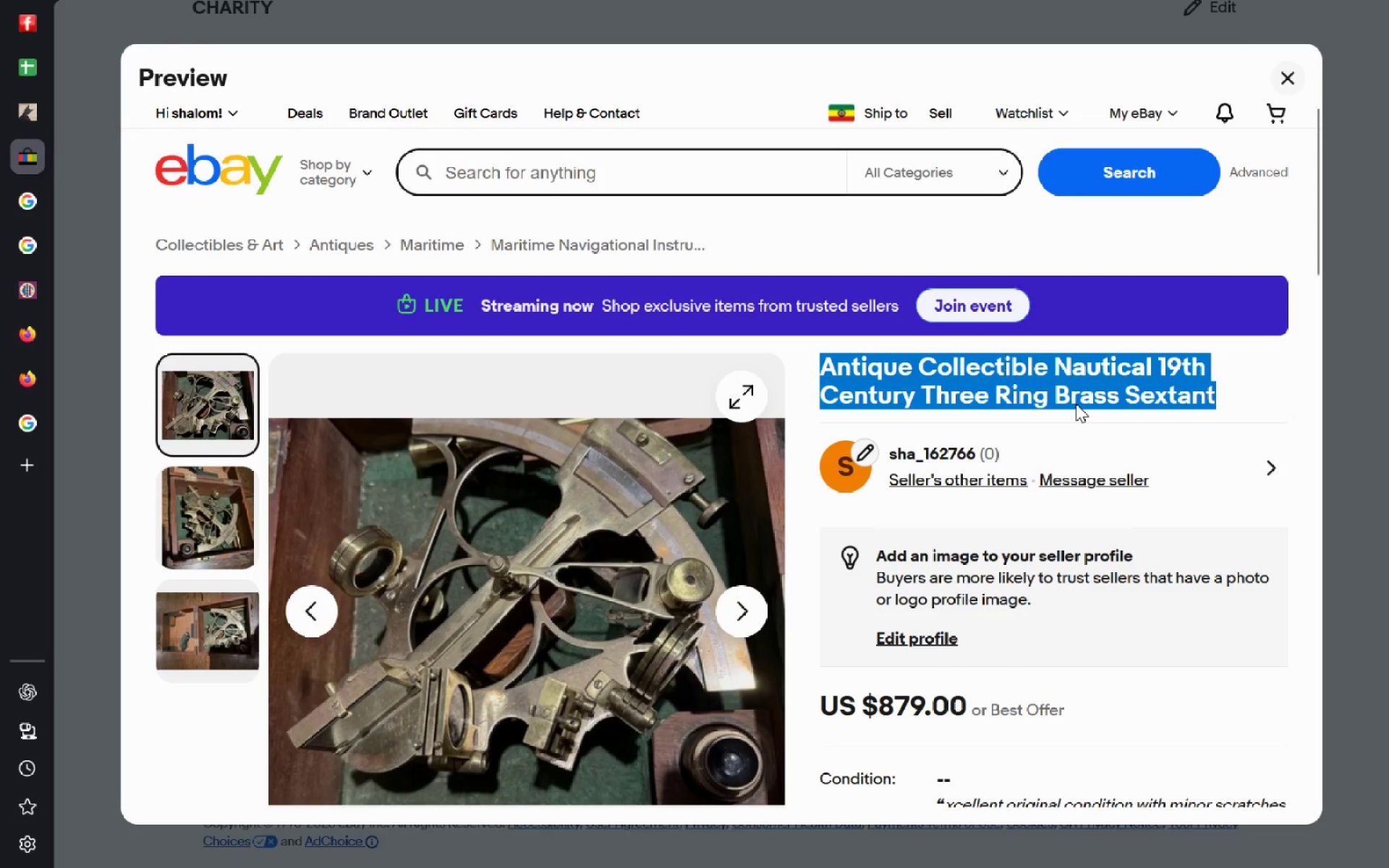 
key(Alt+AltLeft)
 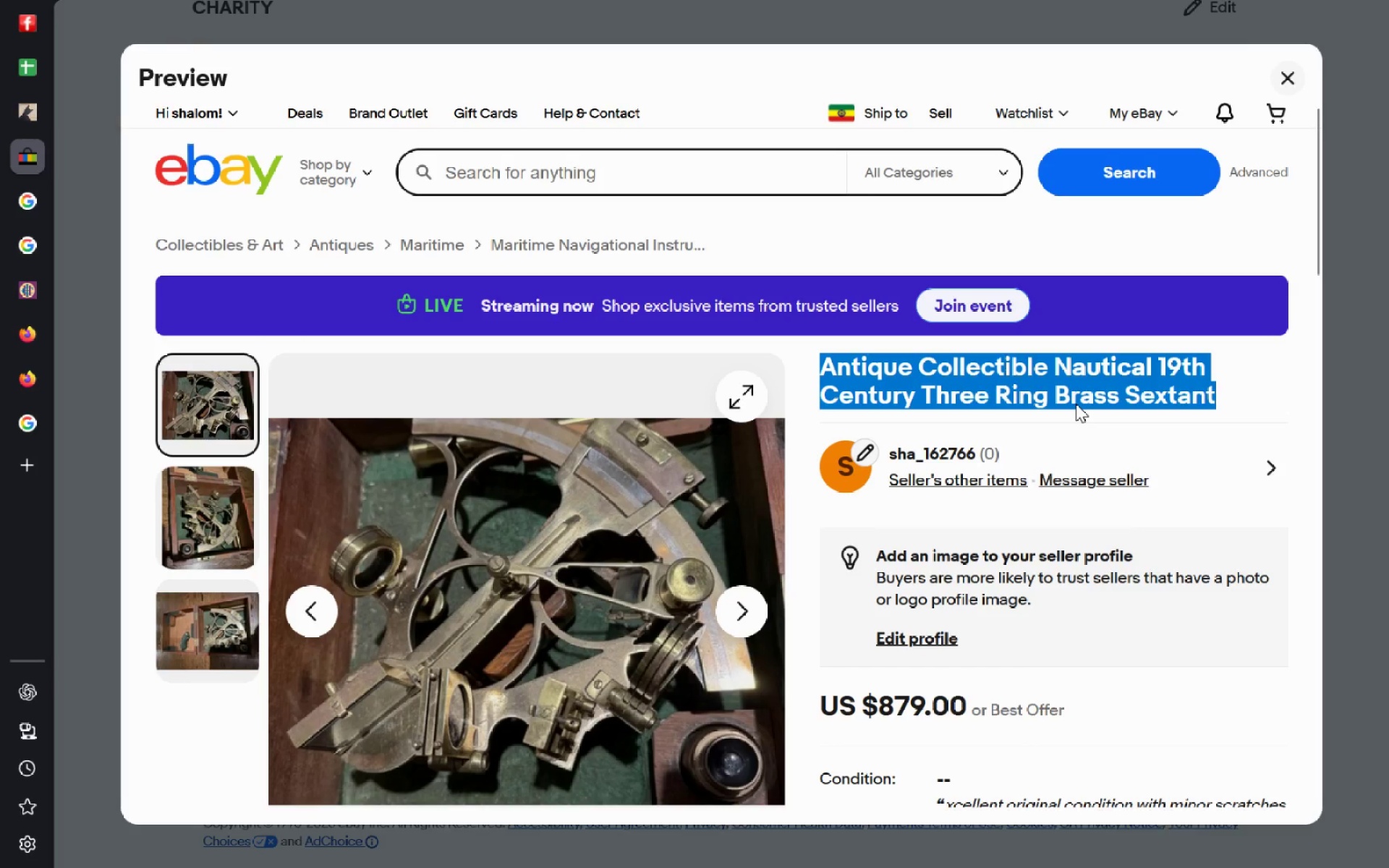 
key(Alt+Tab)
 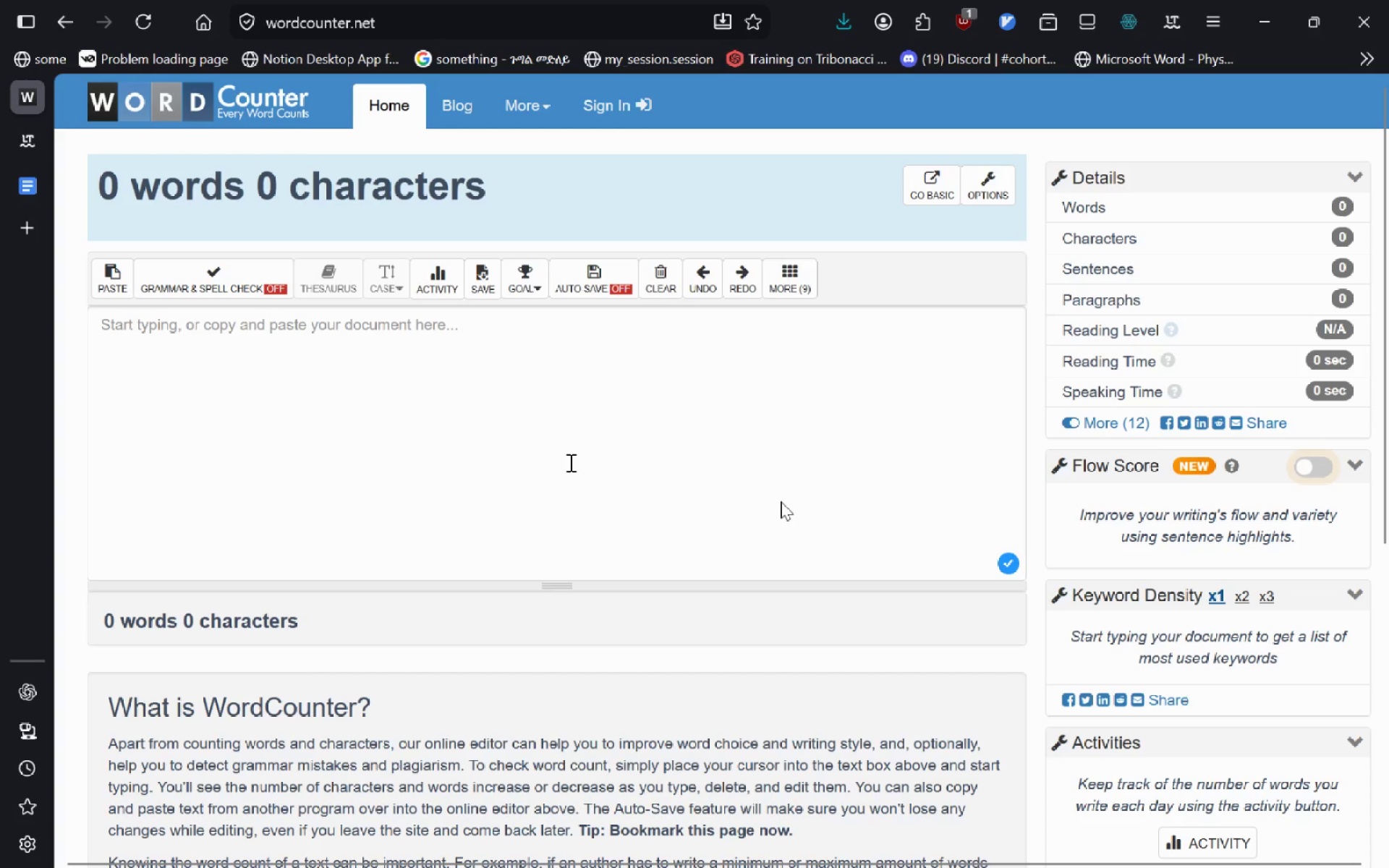 
left_click([453, 386])
 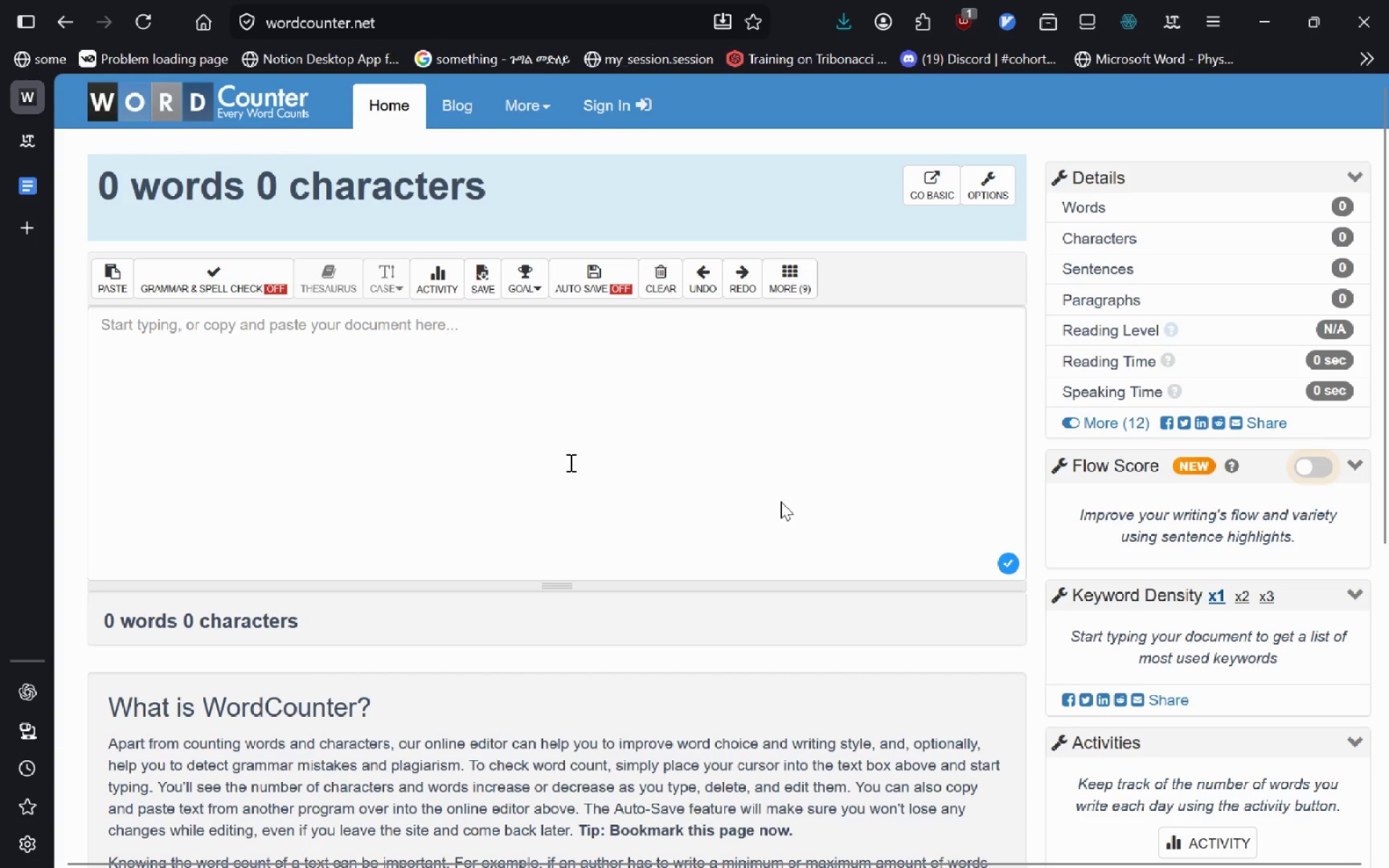 
key(Control+V)
 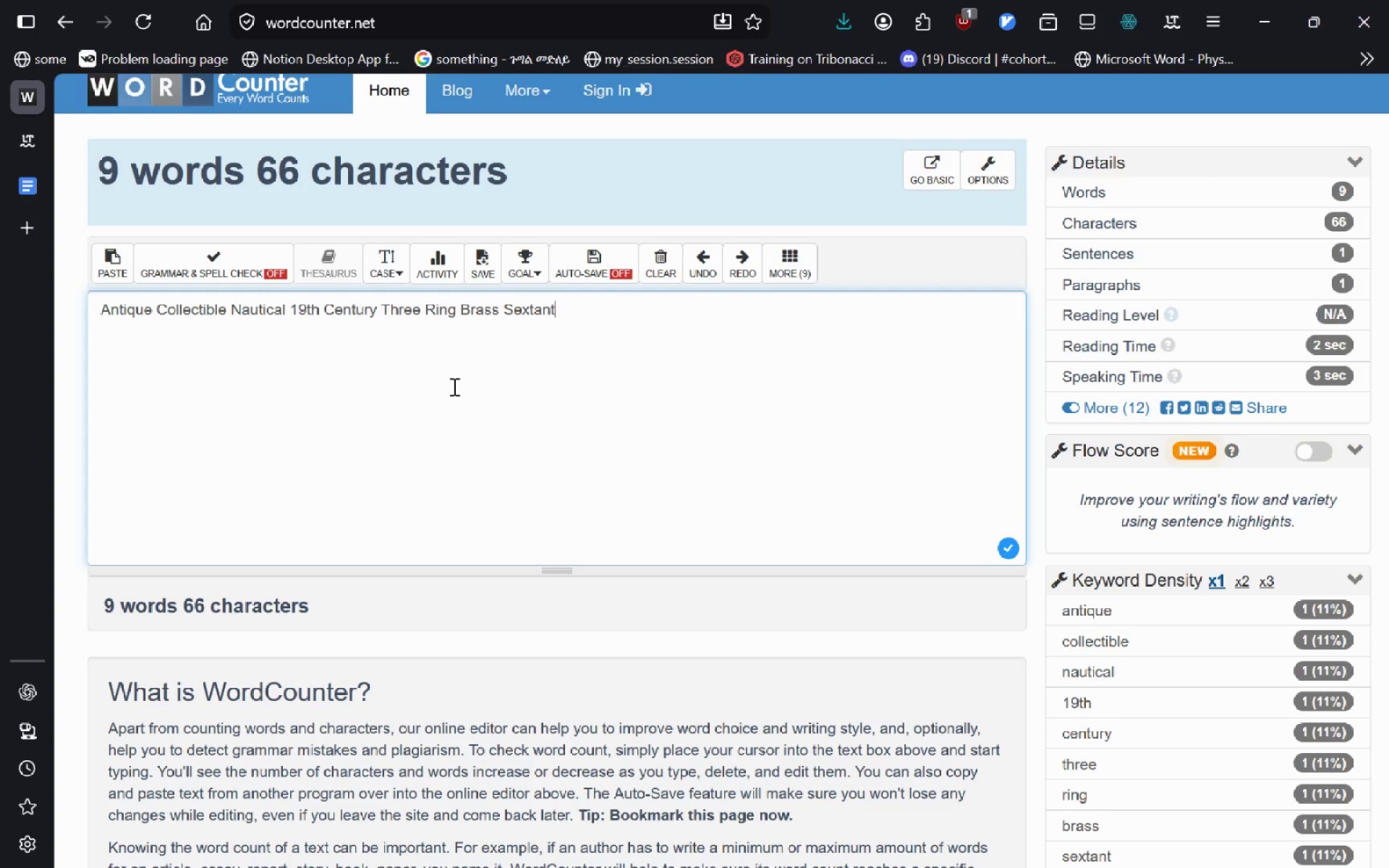 
wait(19.25)
 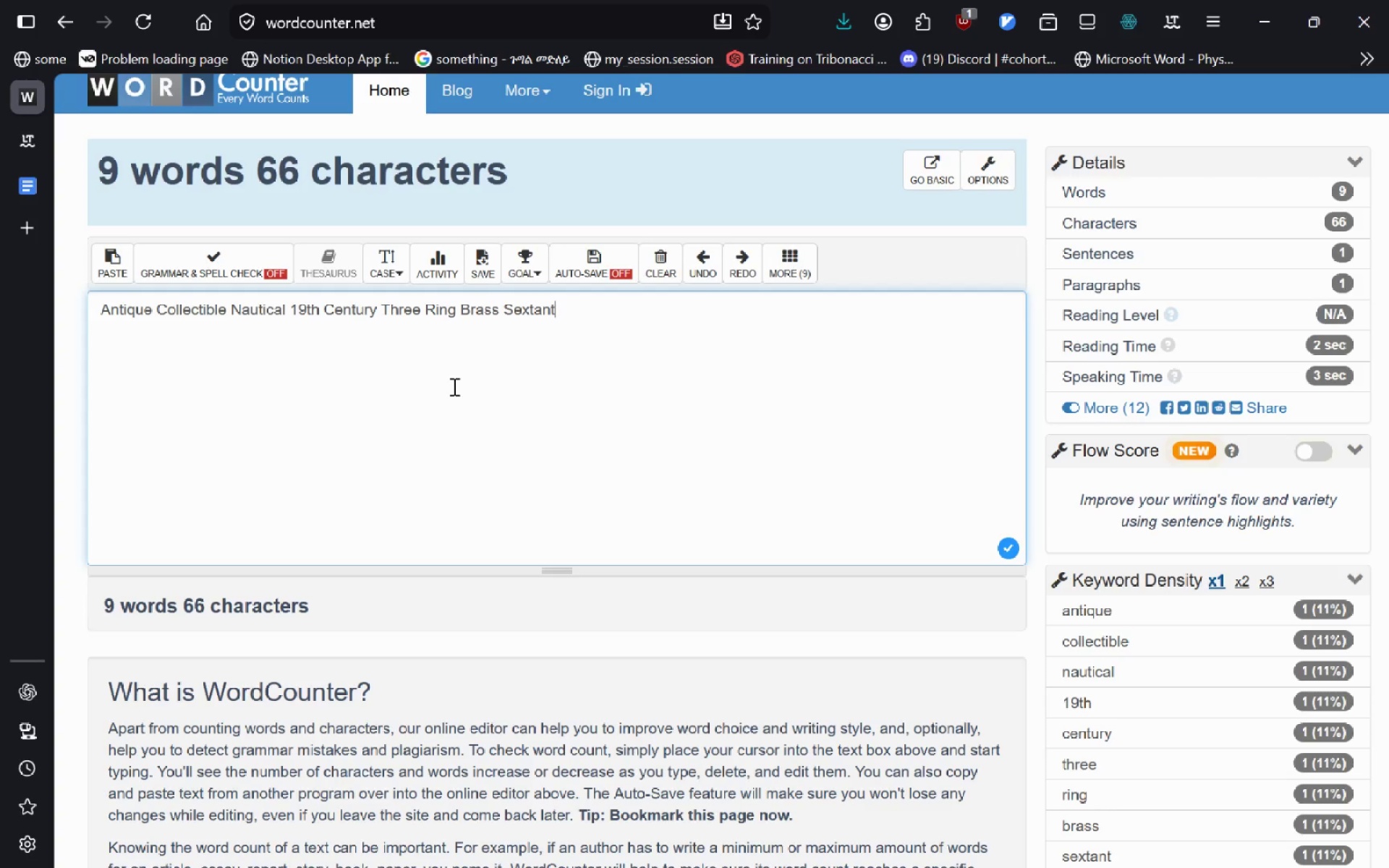 
key(Space)
 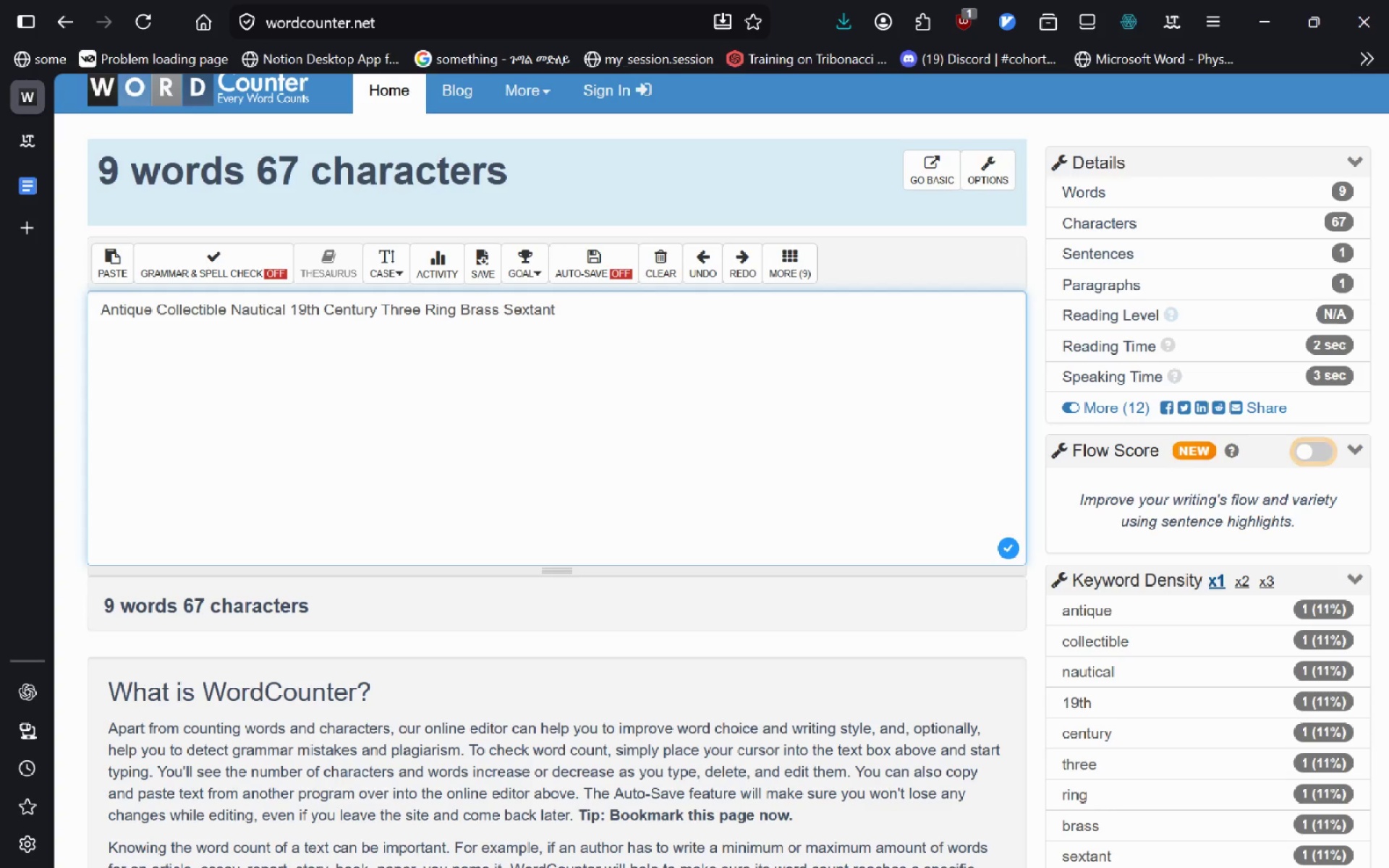 
wait(8.2)
 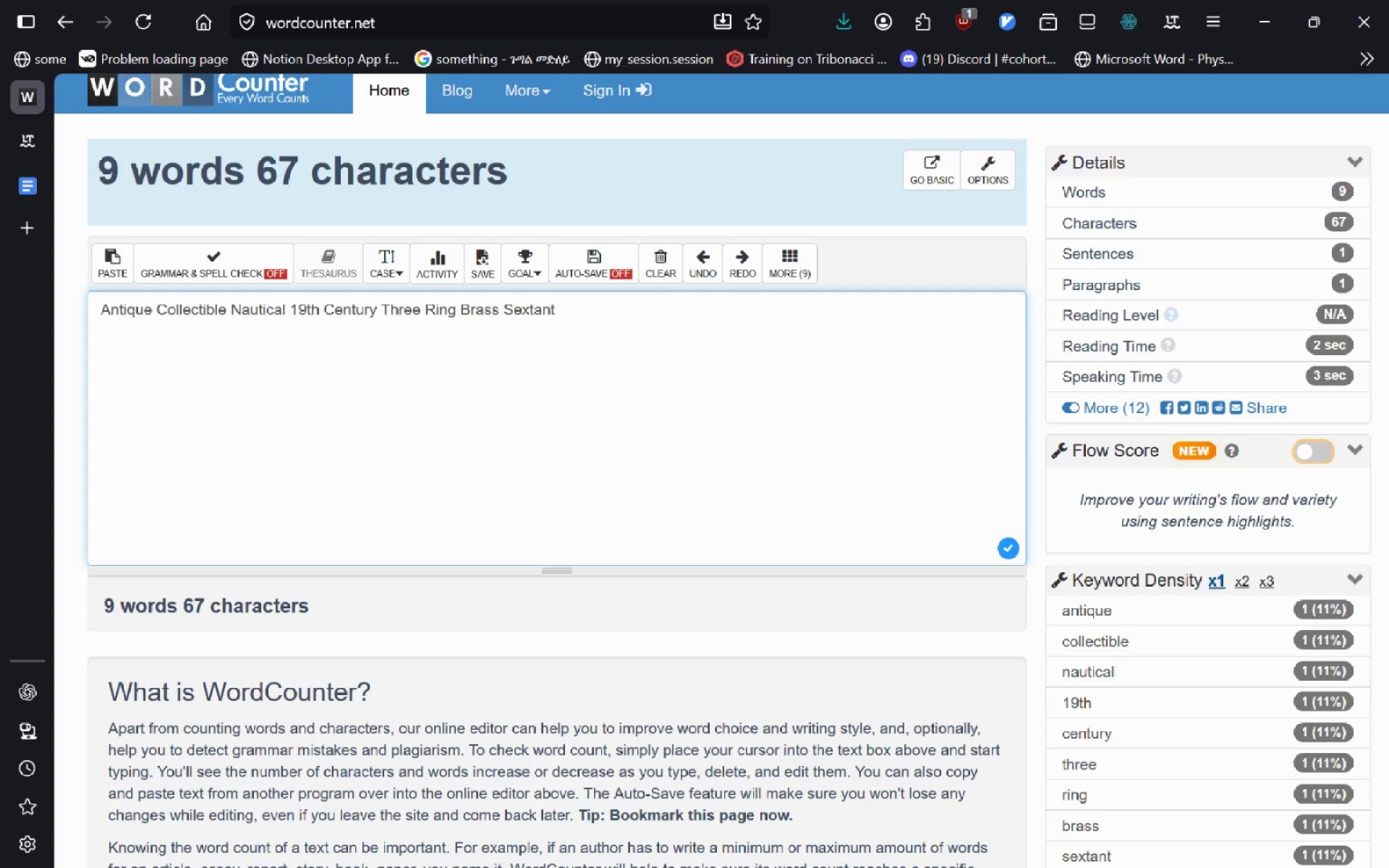 
type(P)
key(Backspace)
type(Pe)
key(Backspace)
type(iece)
 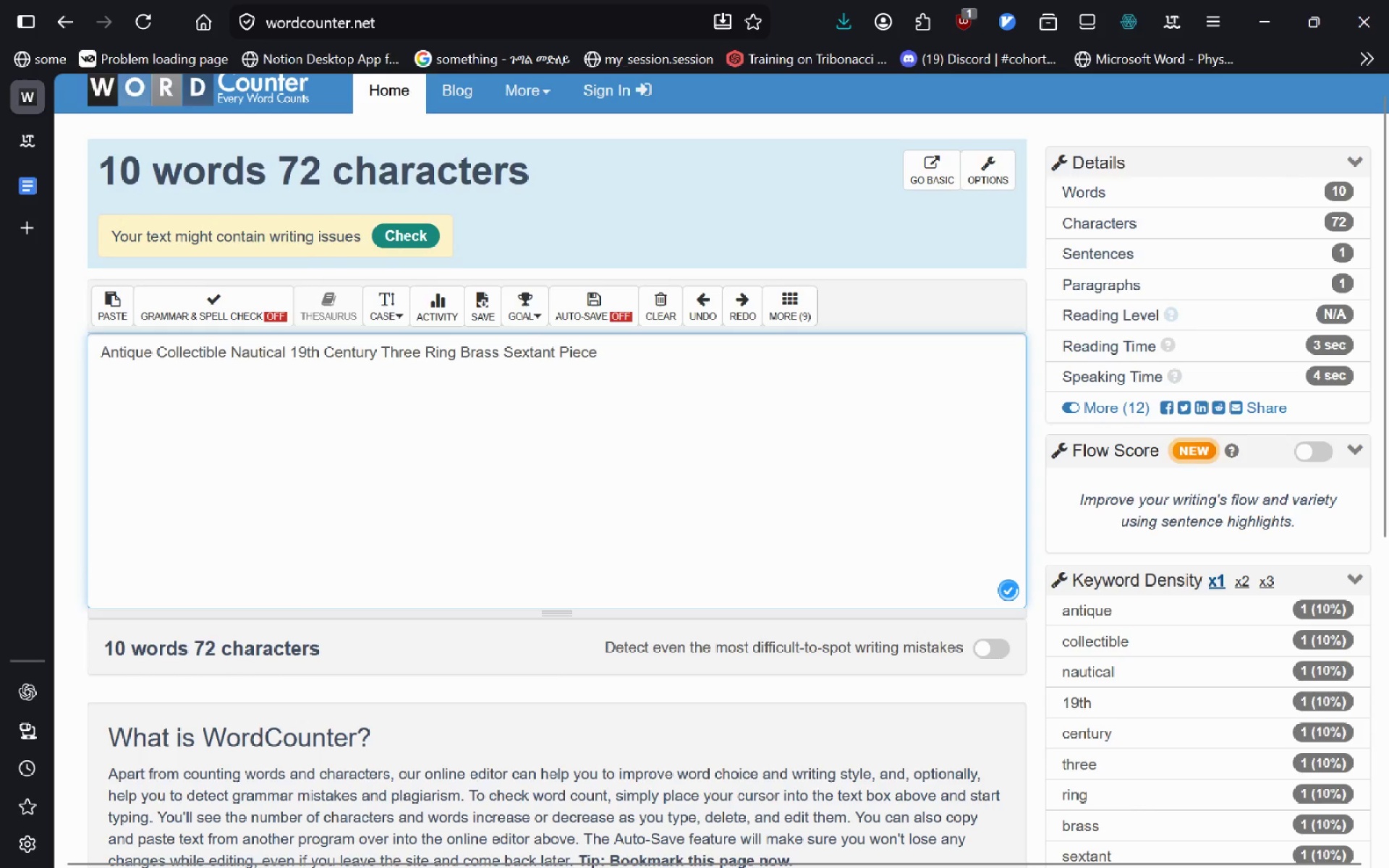 
key(Control+ControlLeft)
 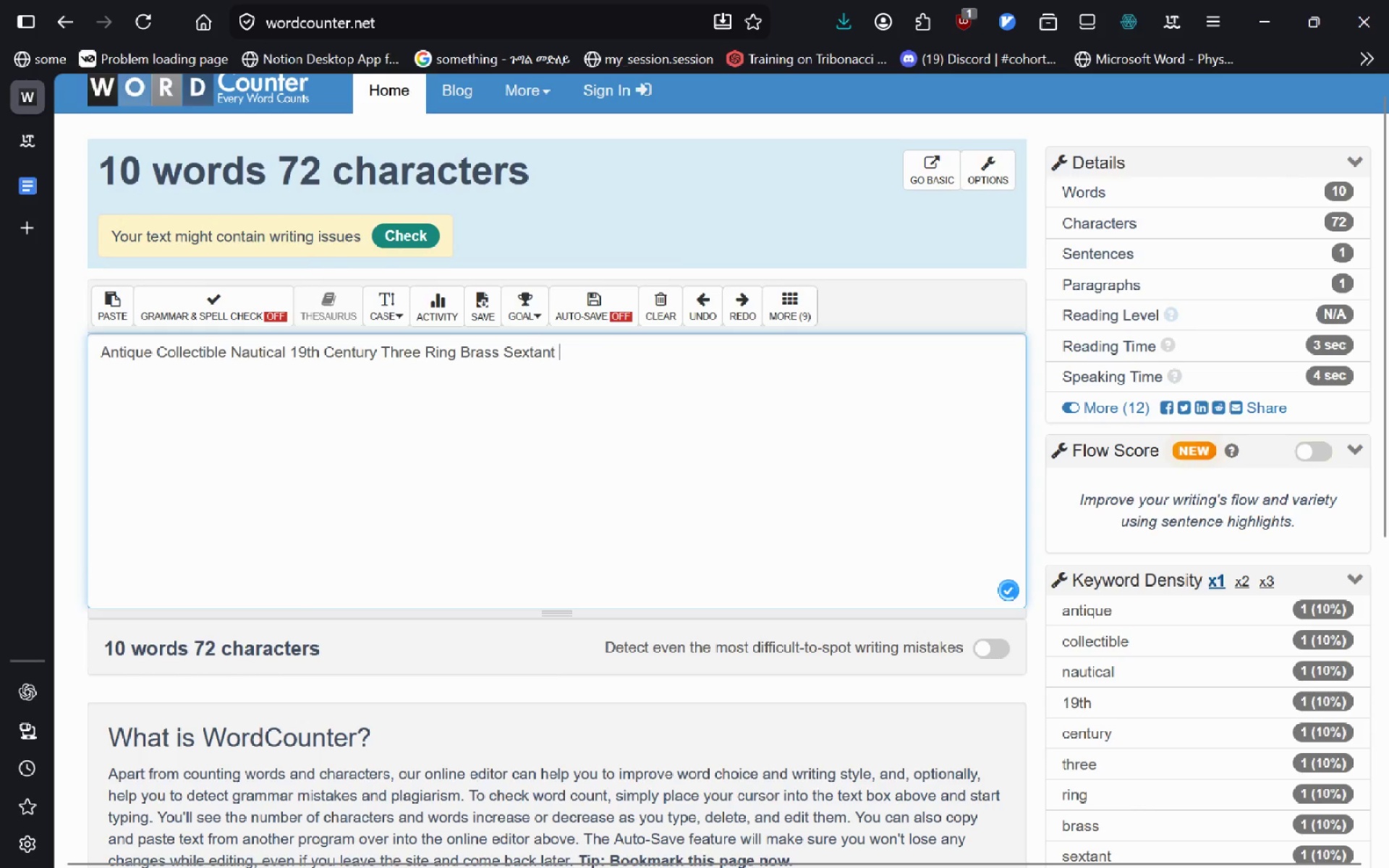 
key(Control+Backspace)
 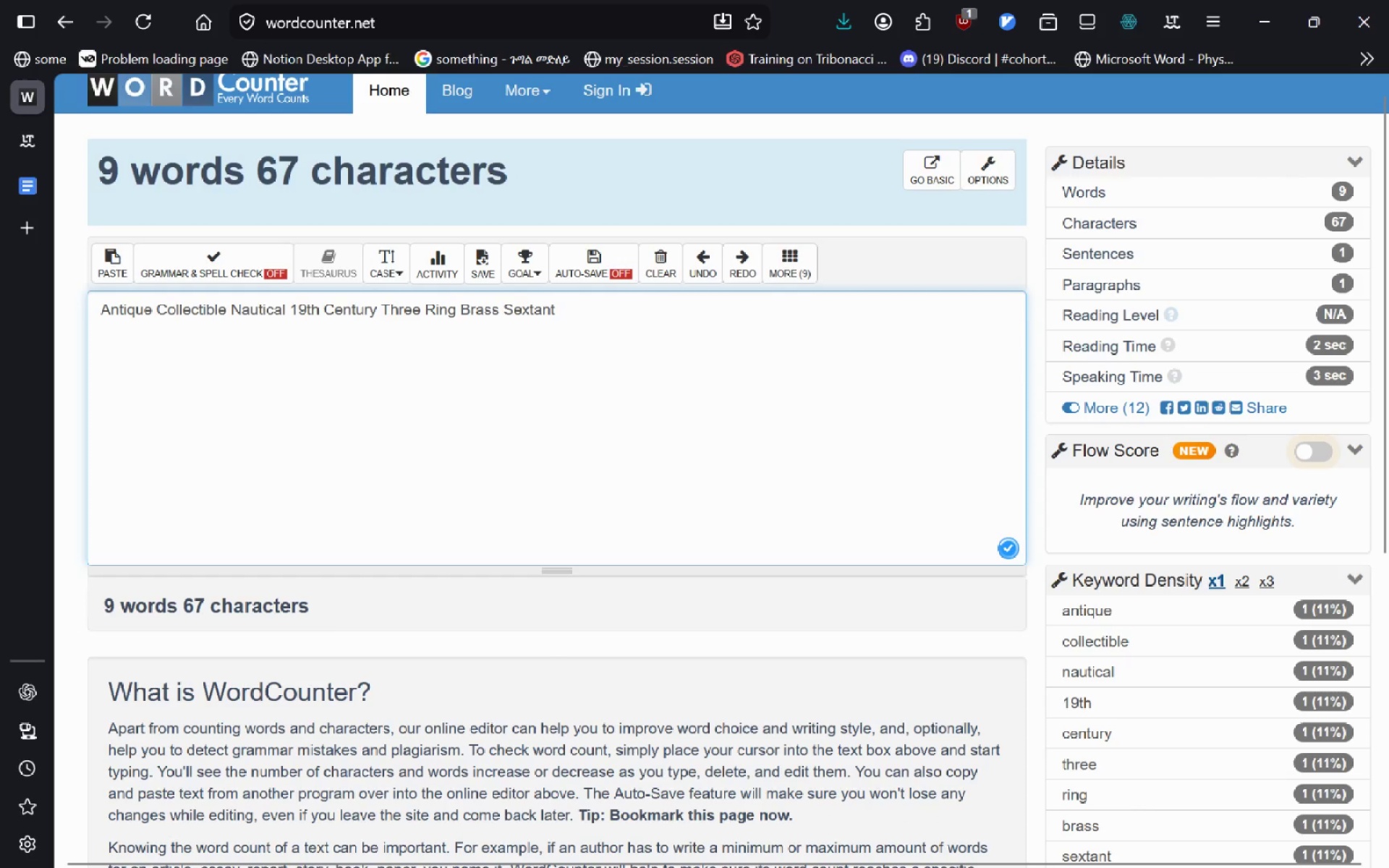 
type(Patina Item)
 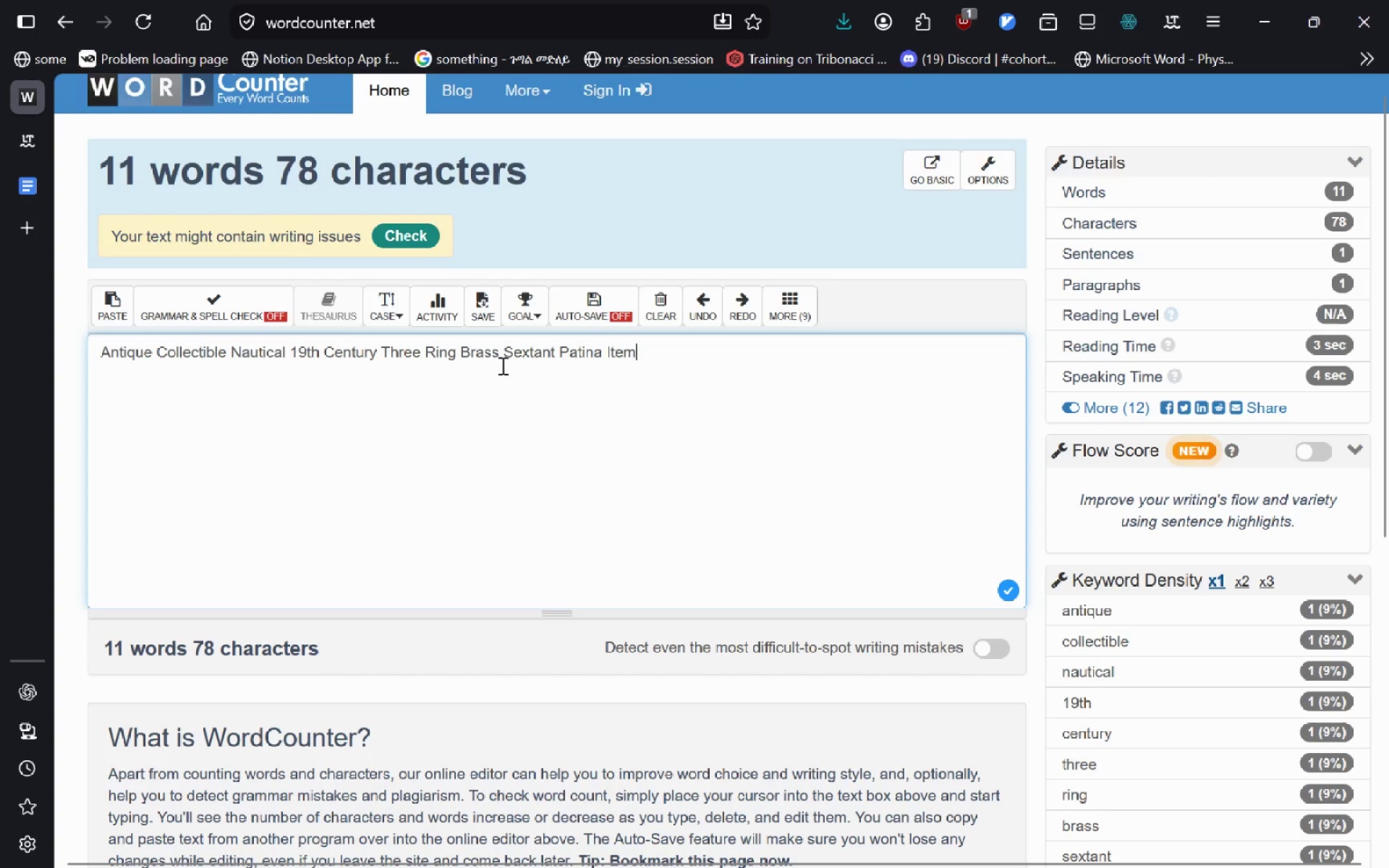 
wait(7.36)
 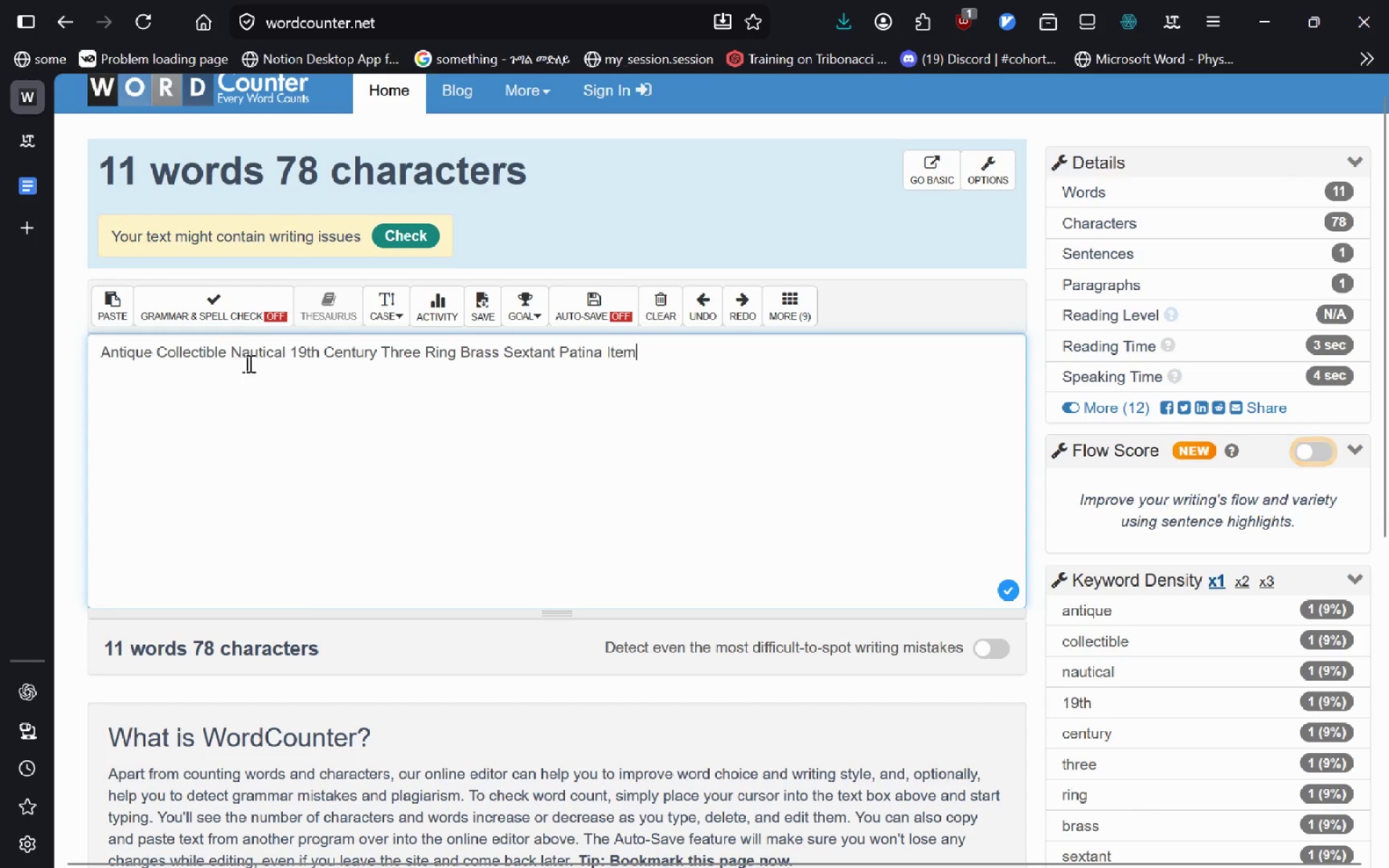 
left_click_drag(start_coordinate=[645, 353], to_coordinate=[603, 352])
 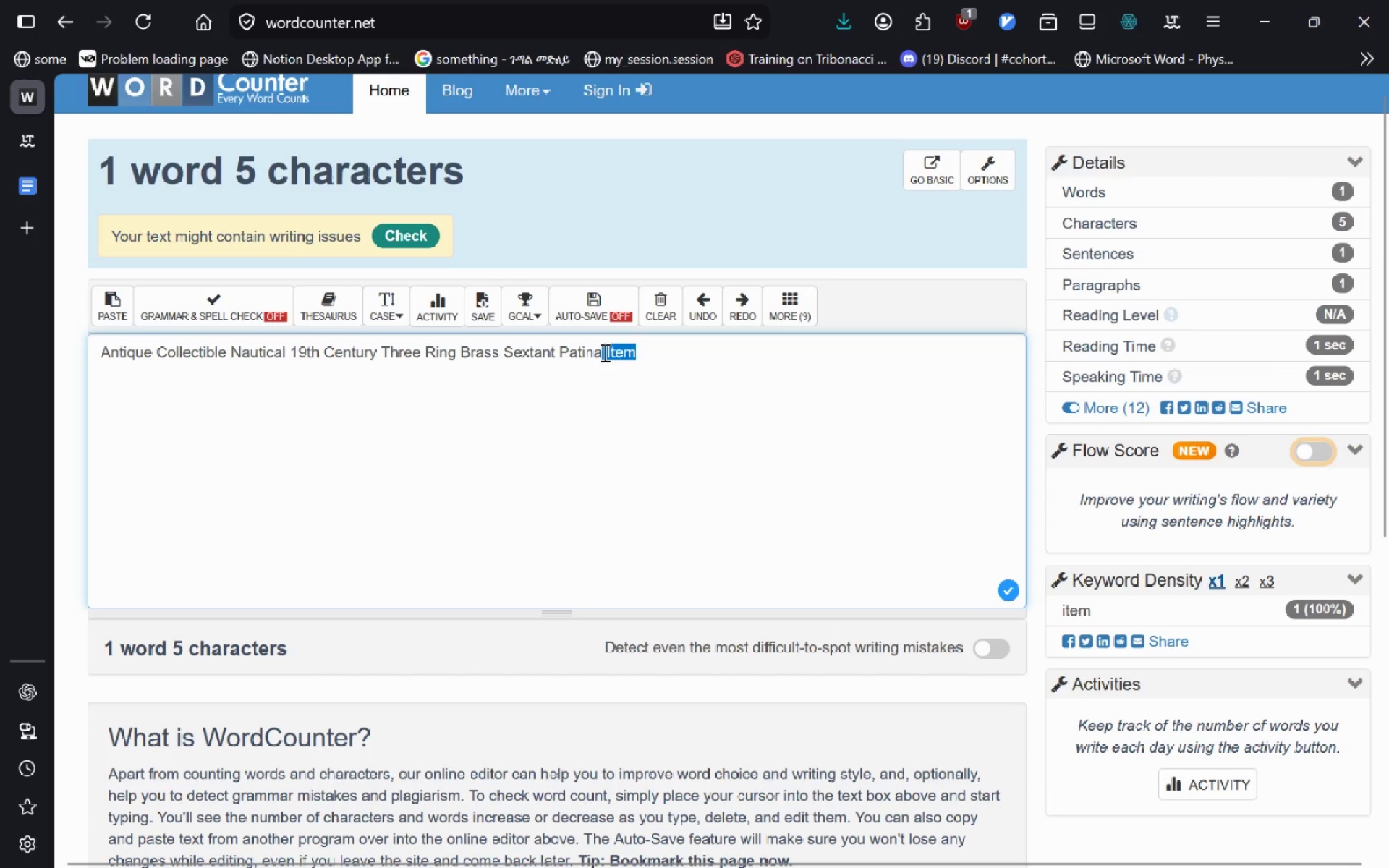 
key(Backspace)
type( Beauty)
 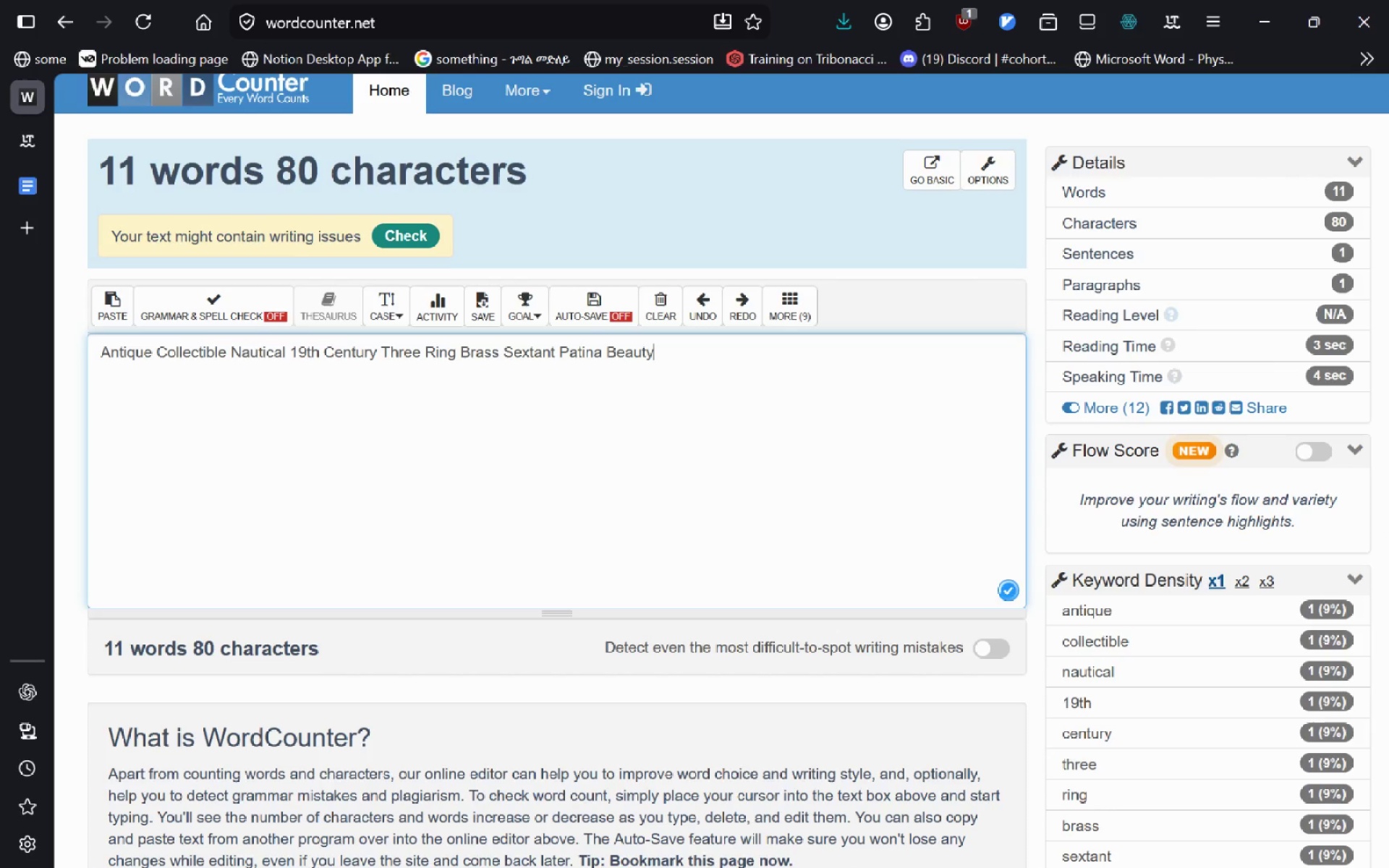 
key(Control+A)
 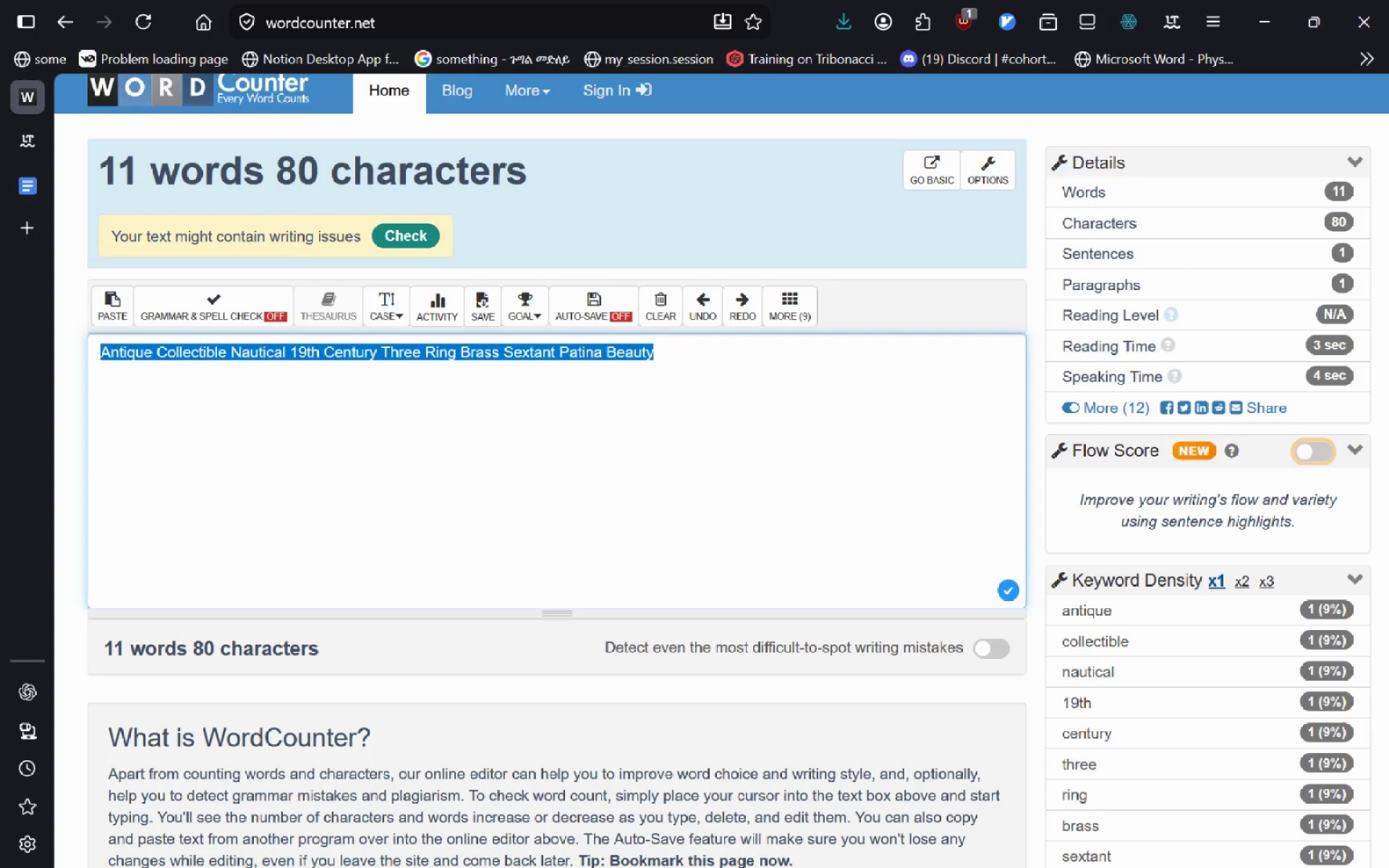 
key(Control+C)
 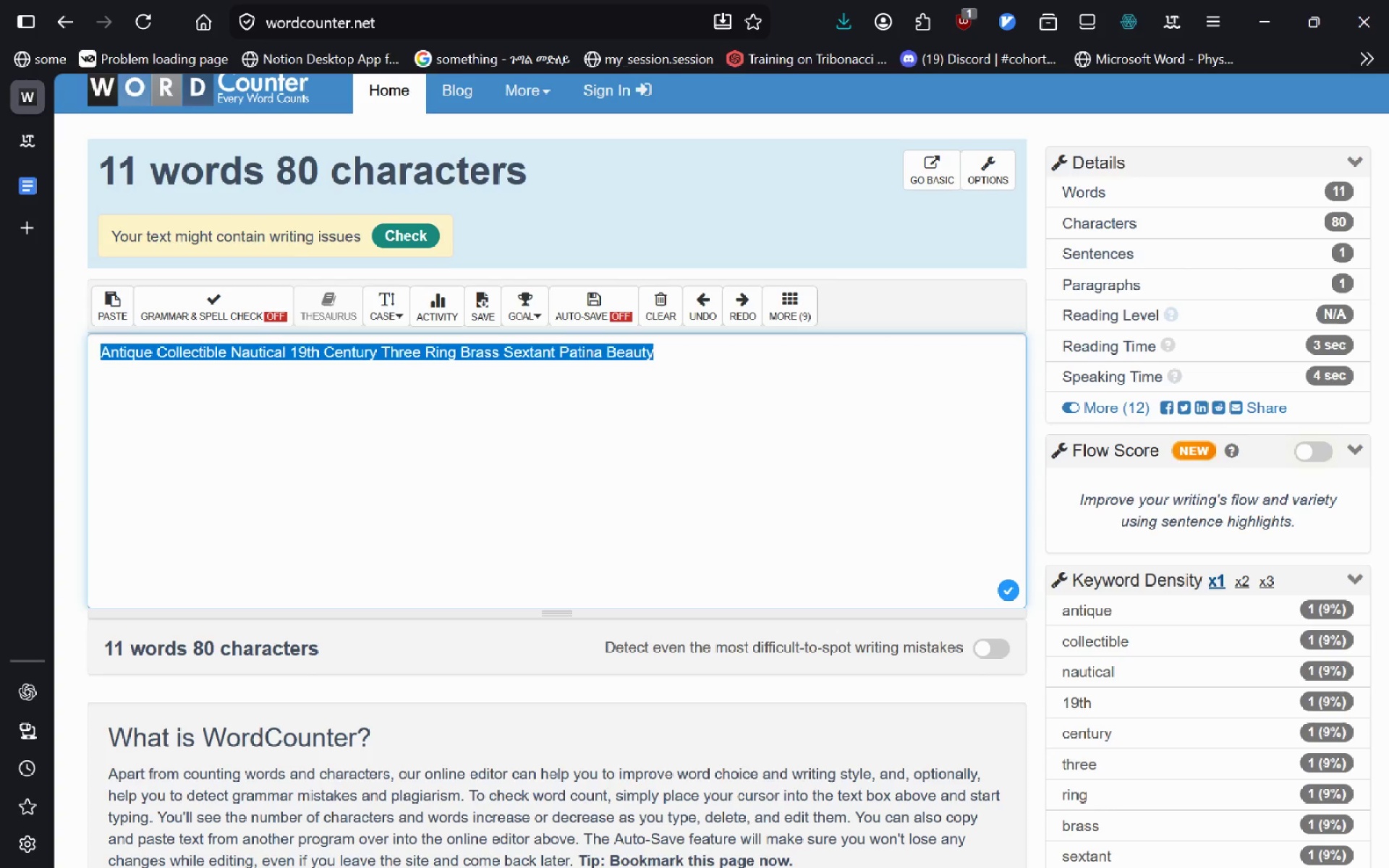 
key(Alt+AltLeft)
 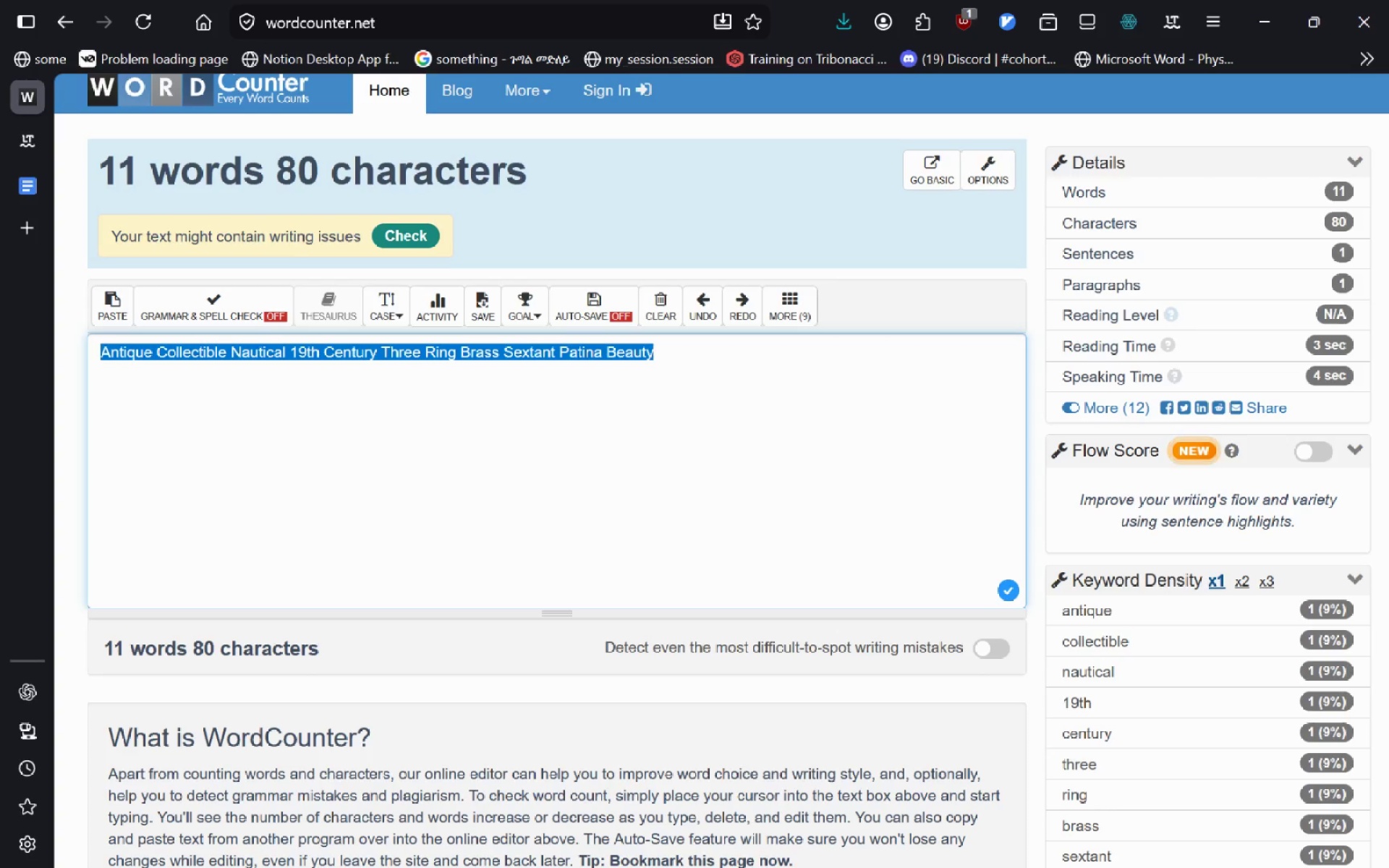 
key(Alt+Tab)
 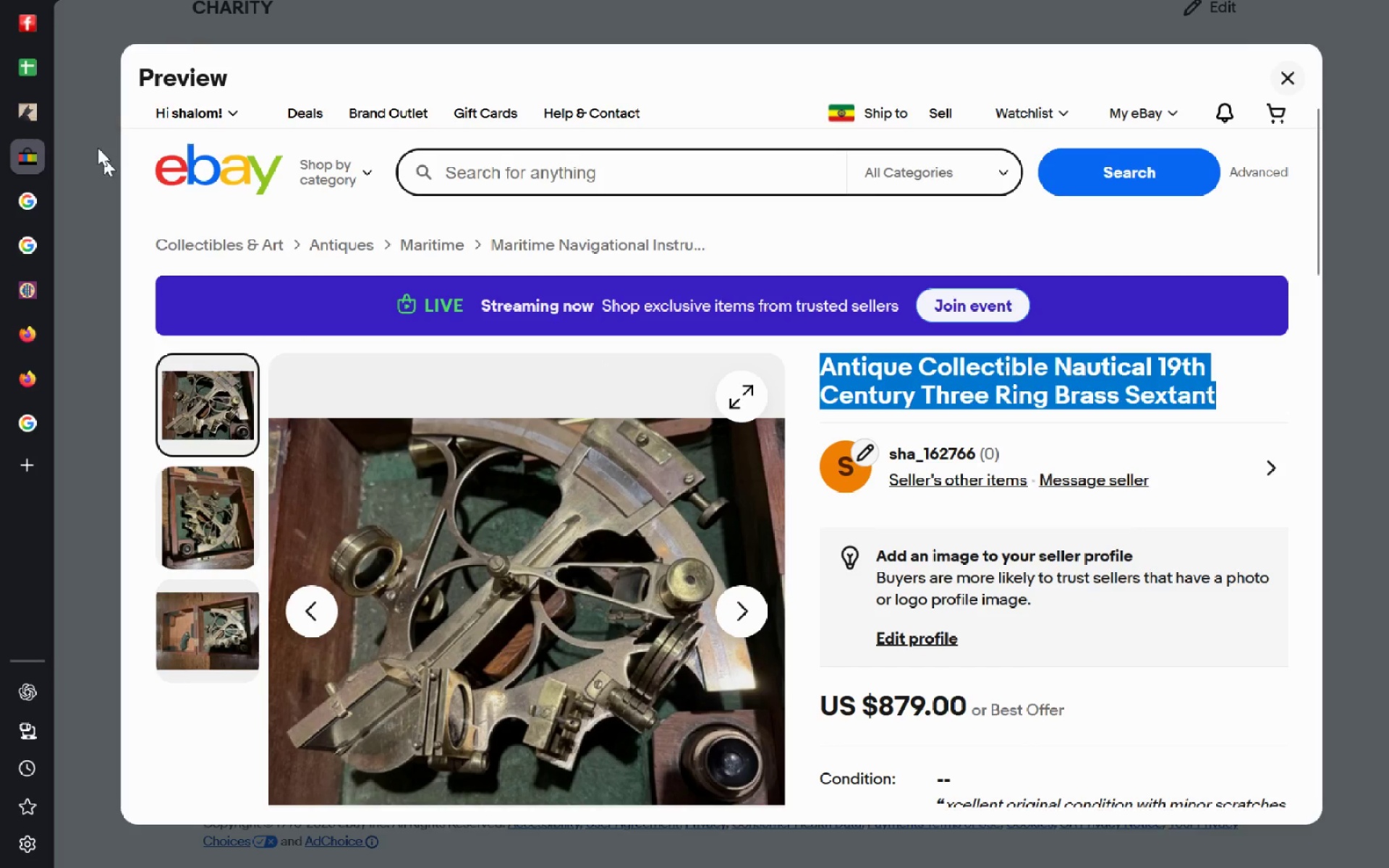 
left_click([30, 64])
 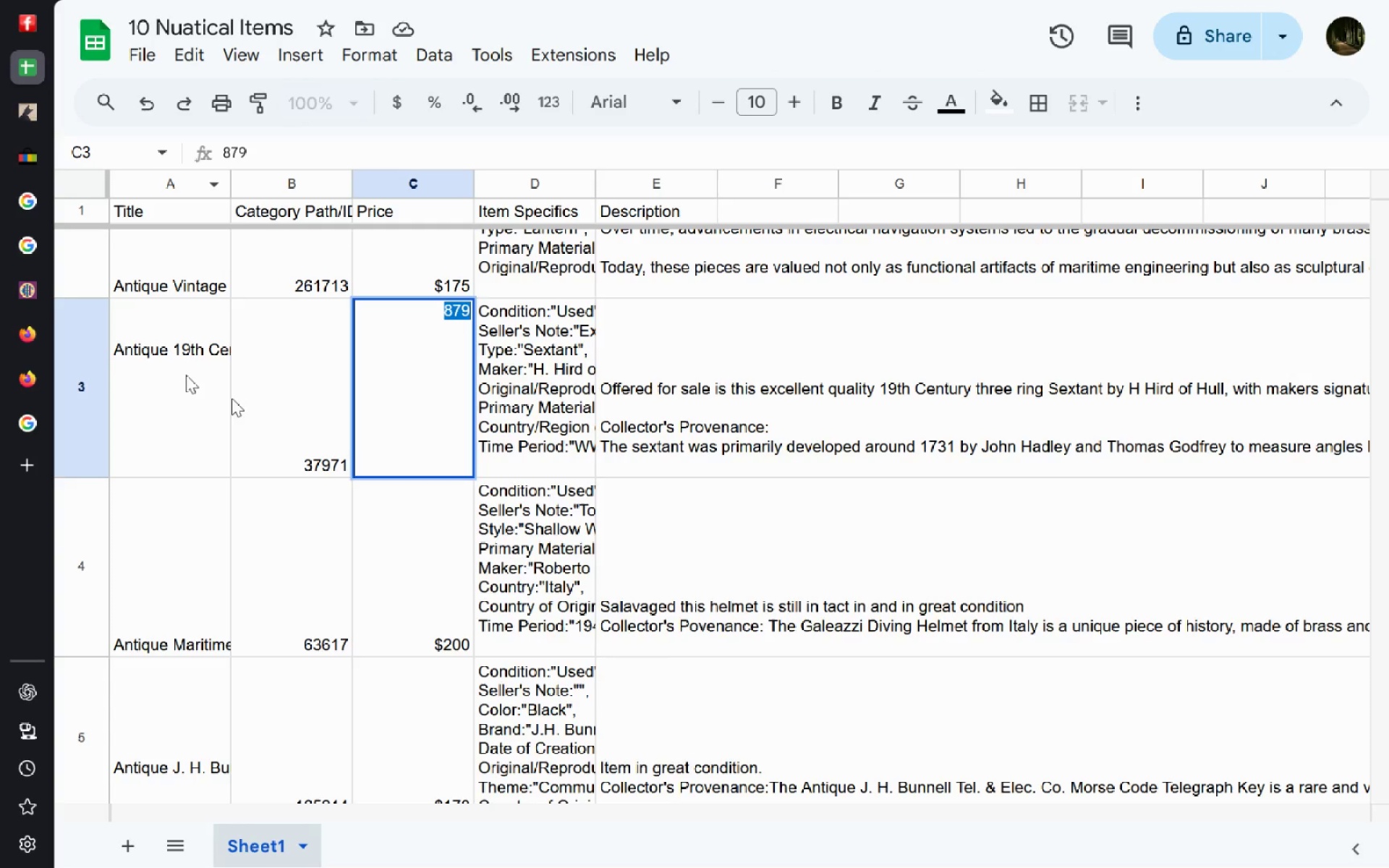 
double_click([186, 375])
 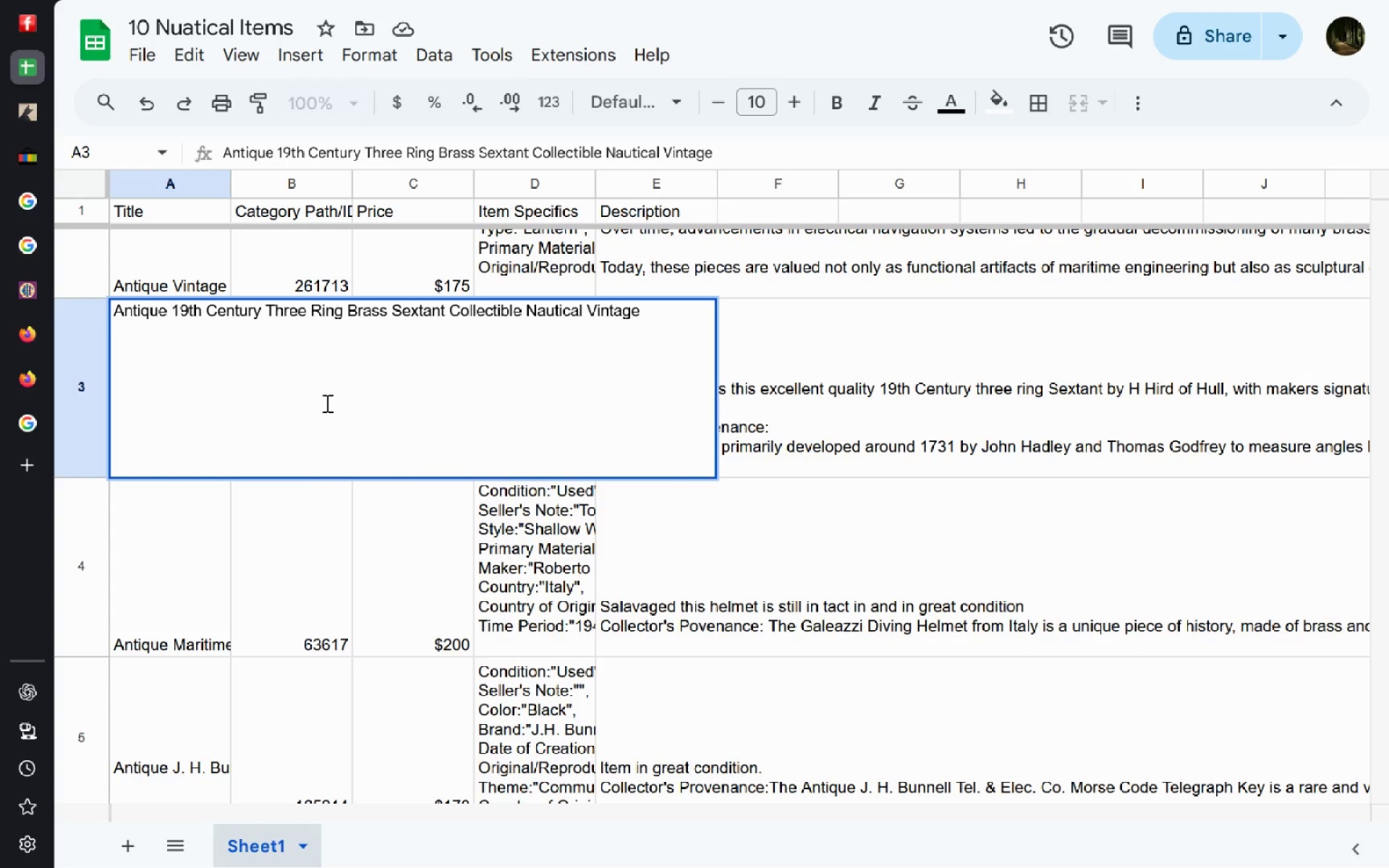 
key(Control+A)
 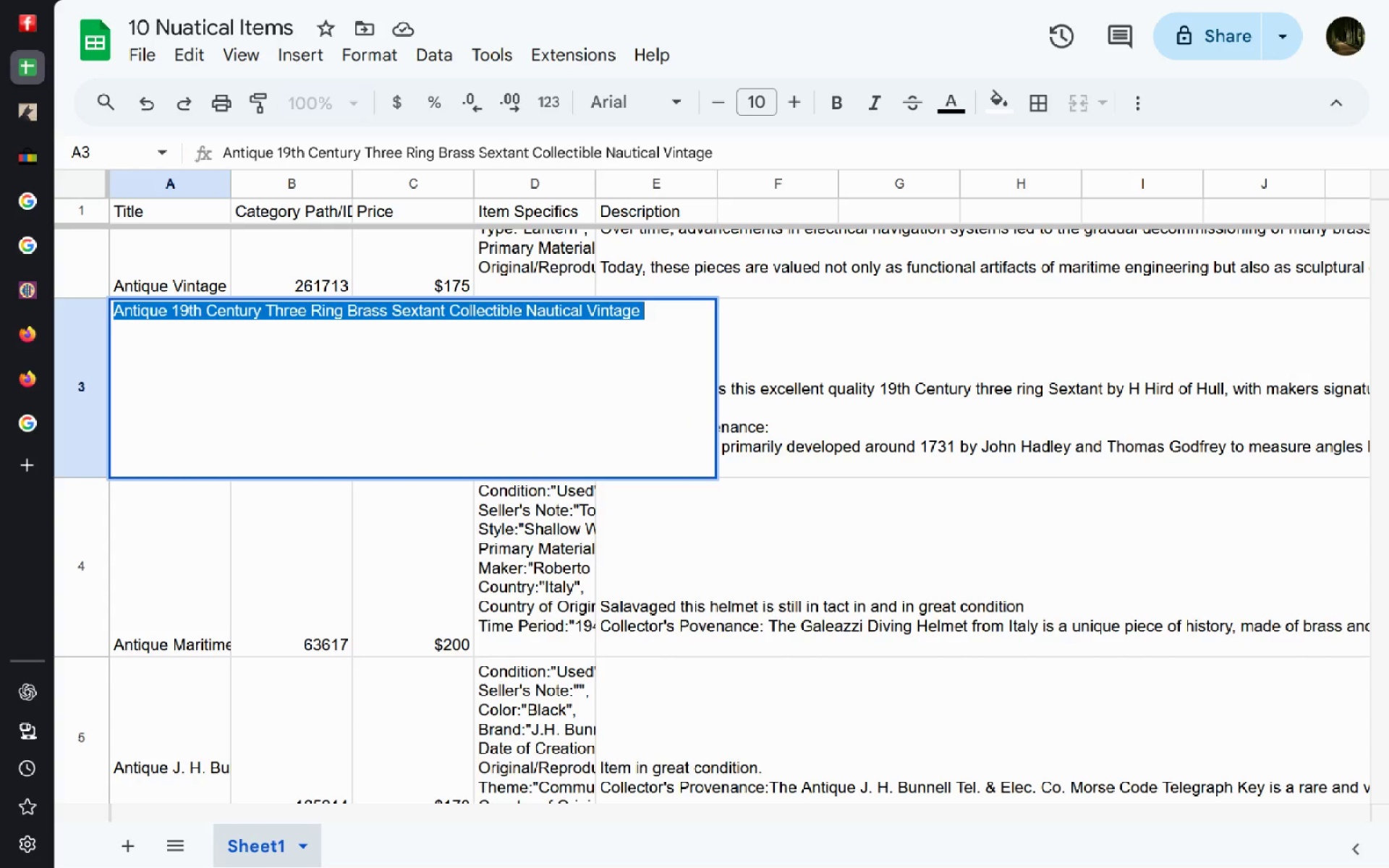 
key(Control+V)
 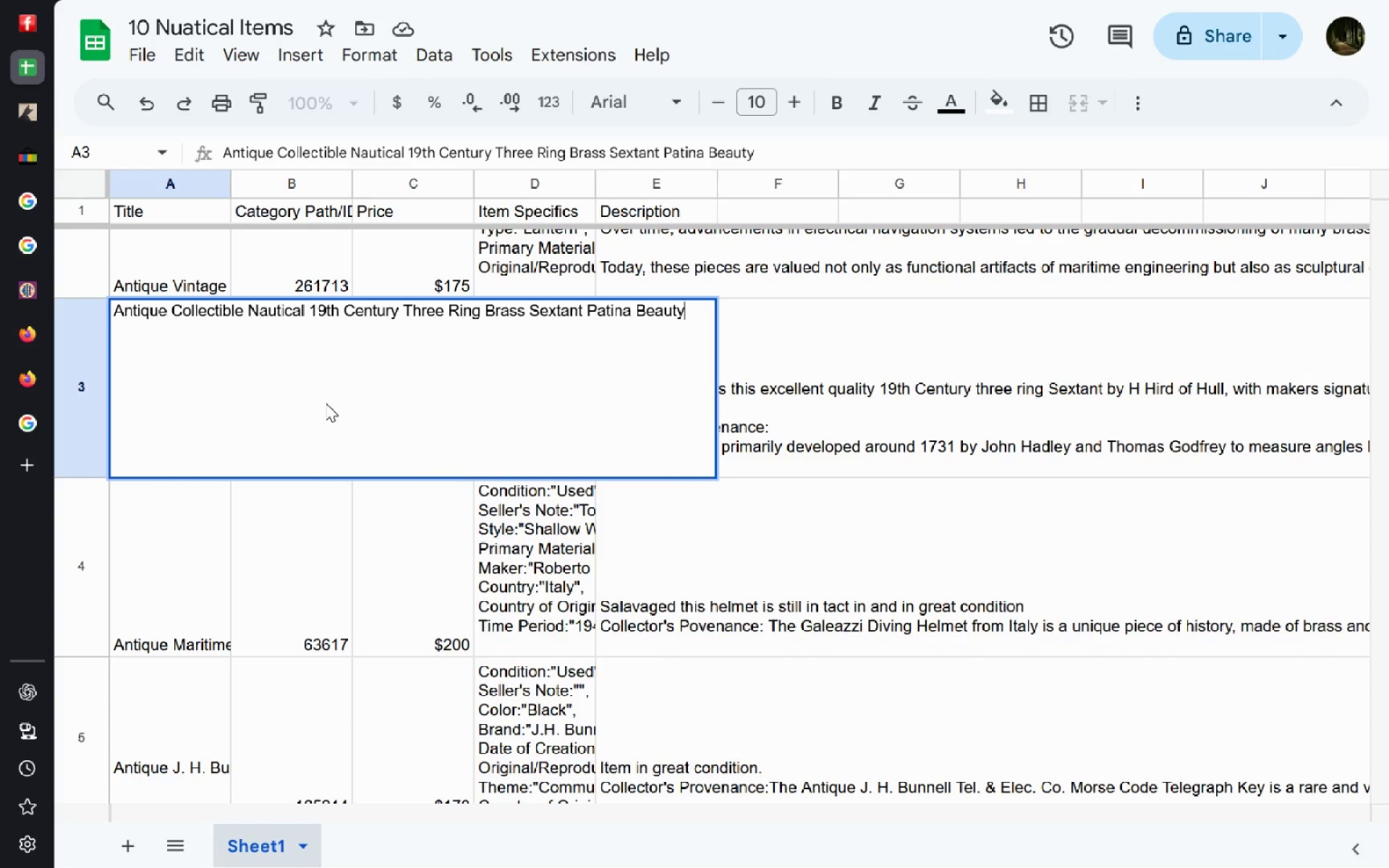 
left_click_drag(start_coordinate=[326, 403], to_coordinate=[354, 398])
 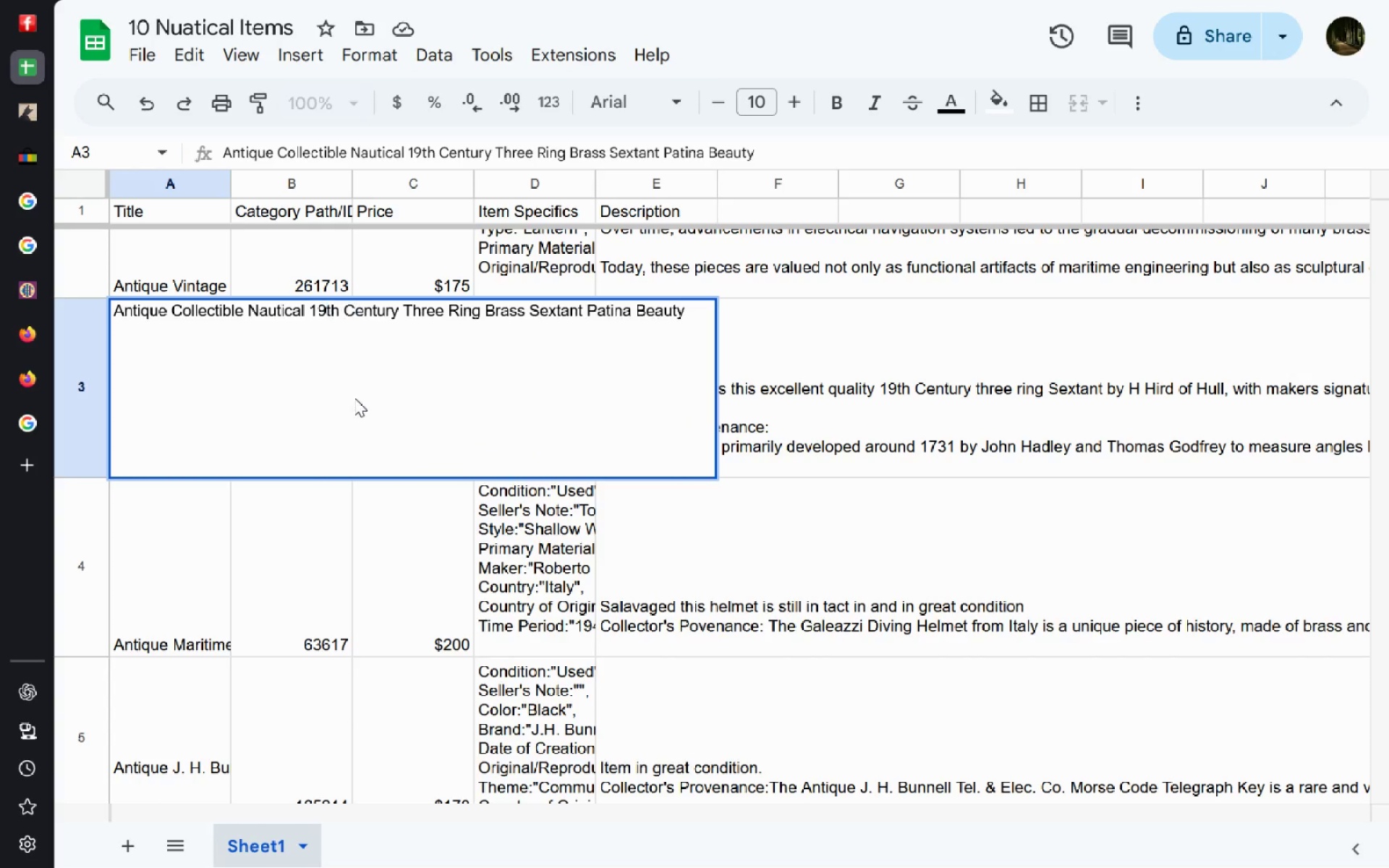 
left_click([354, 398])
 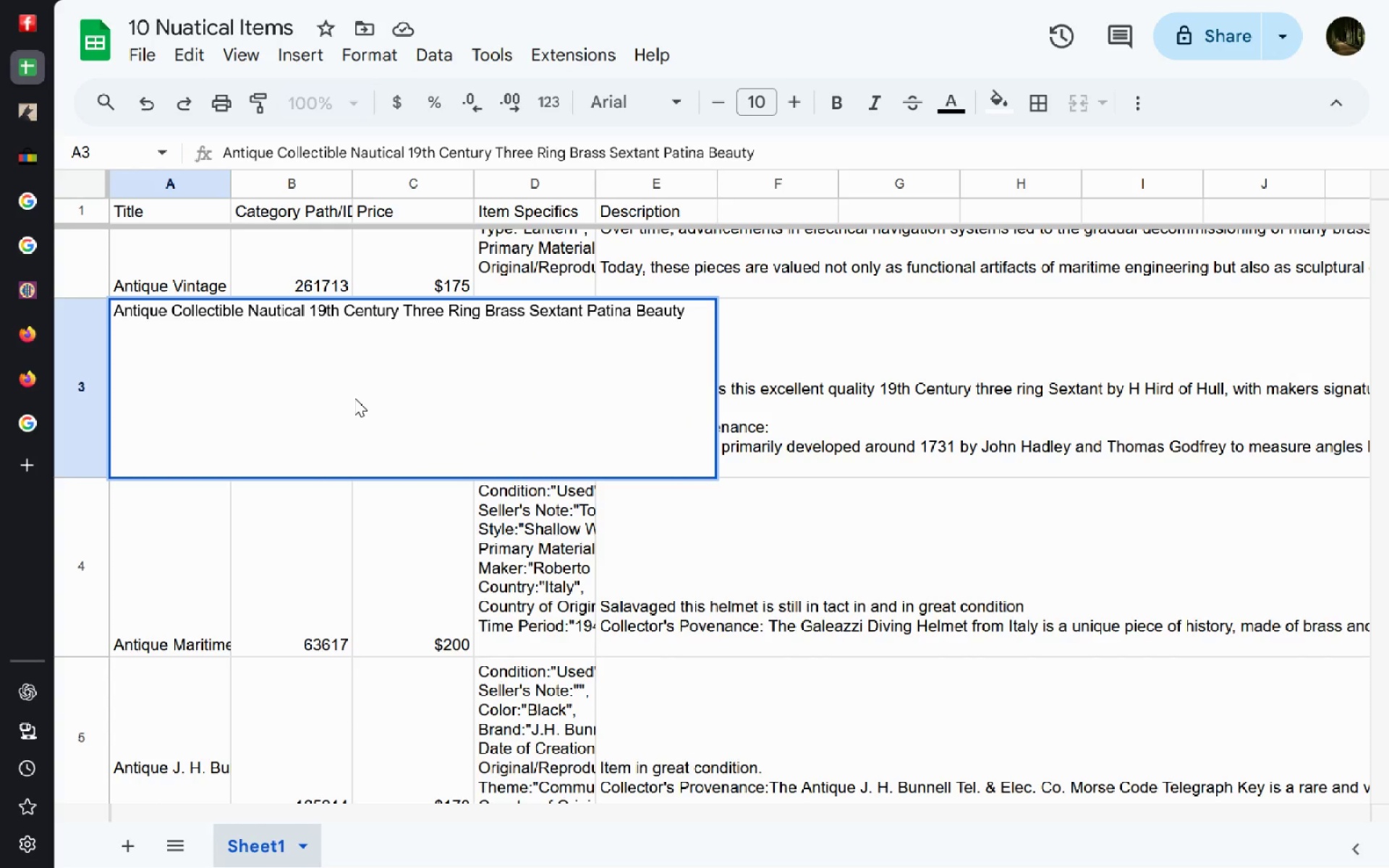 
key(Control+A)
 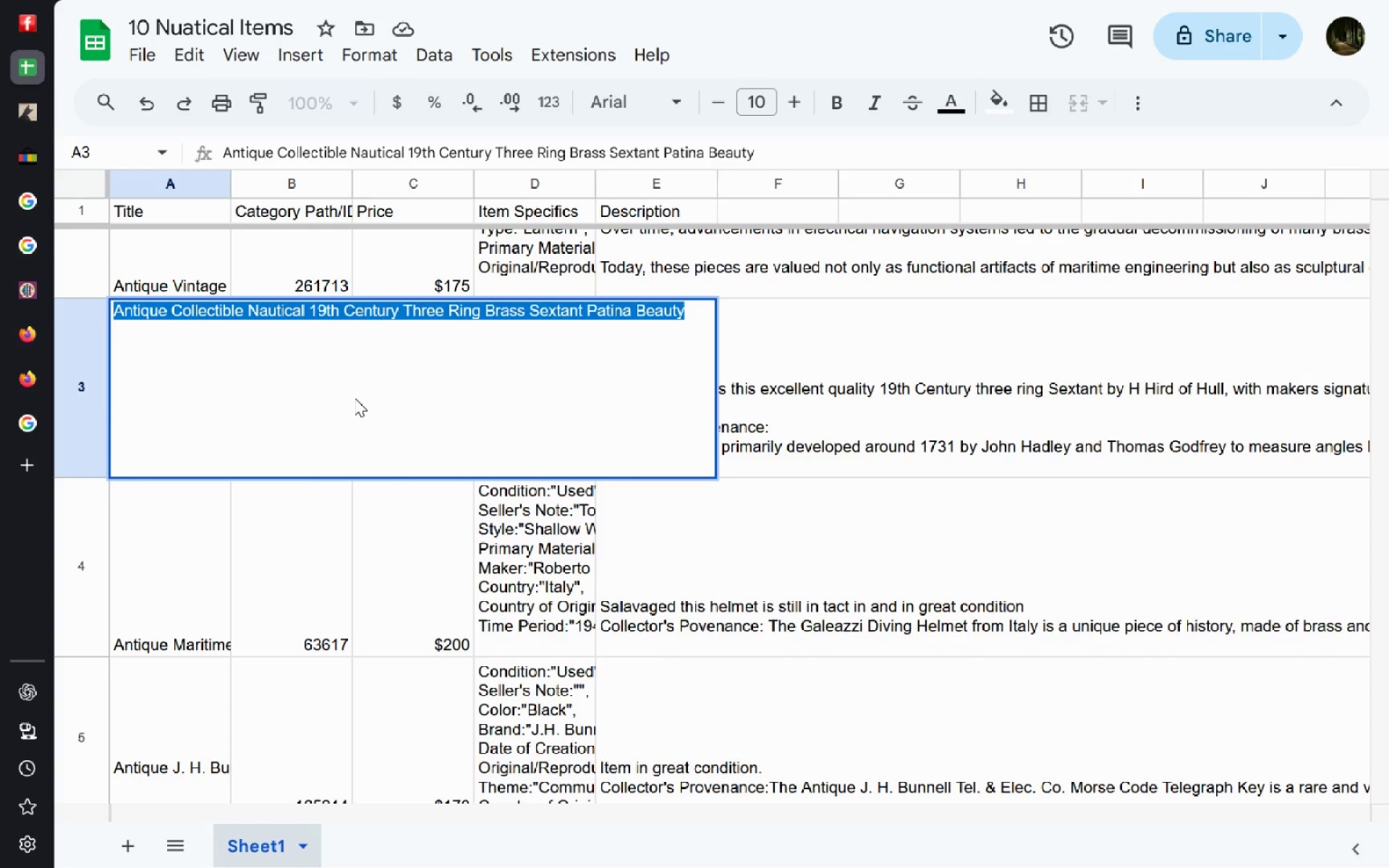 
key(Control+C)
 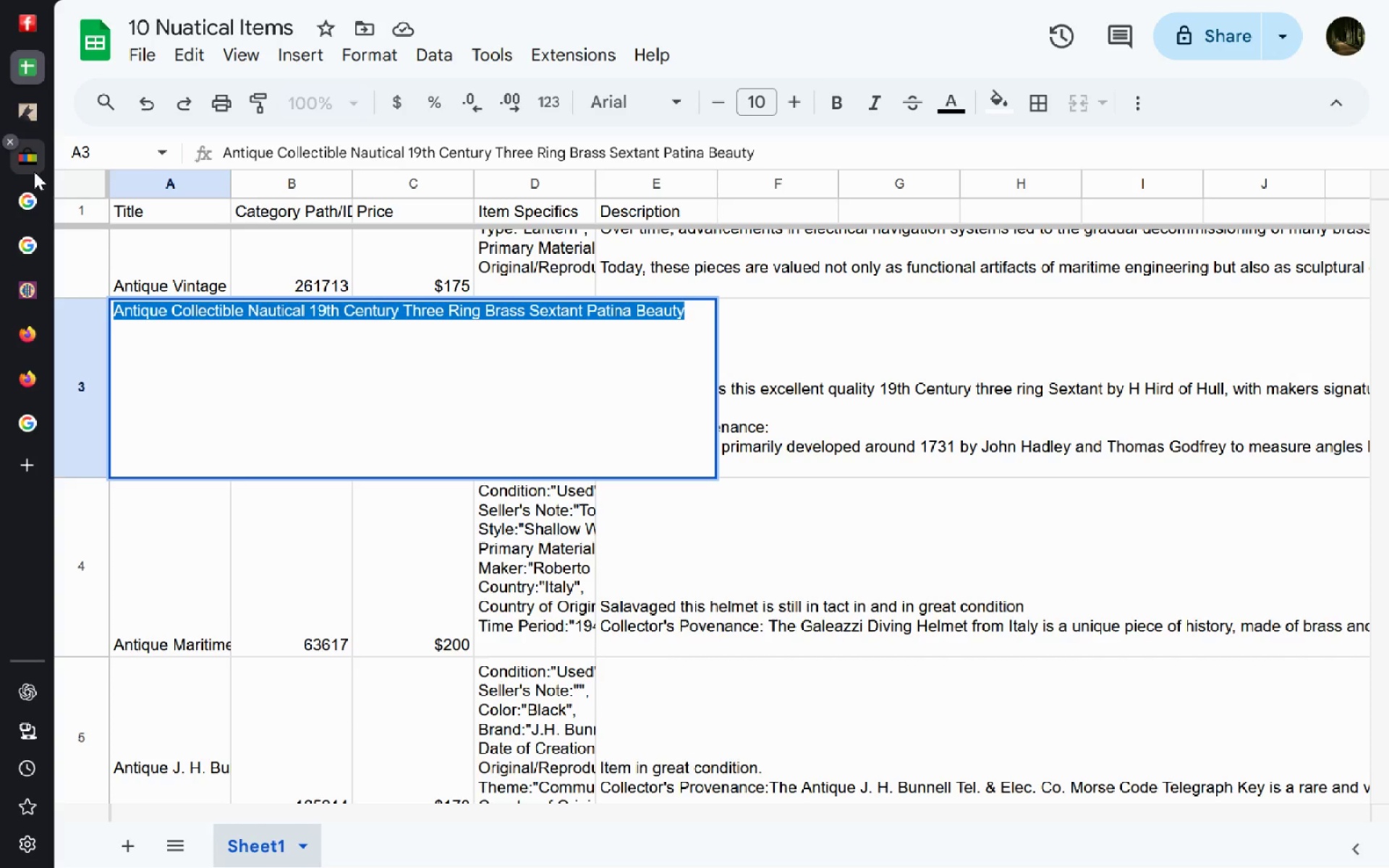 
left_click([34, 171])
 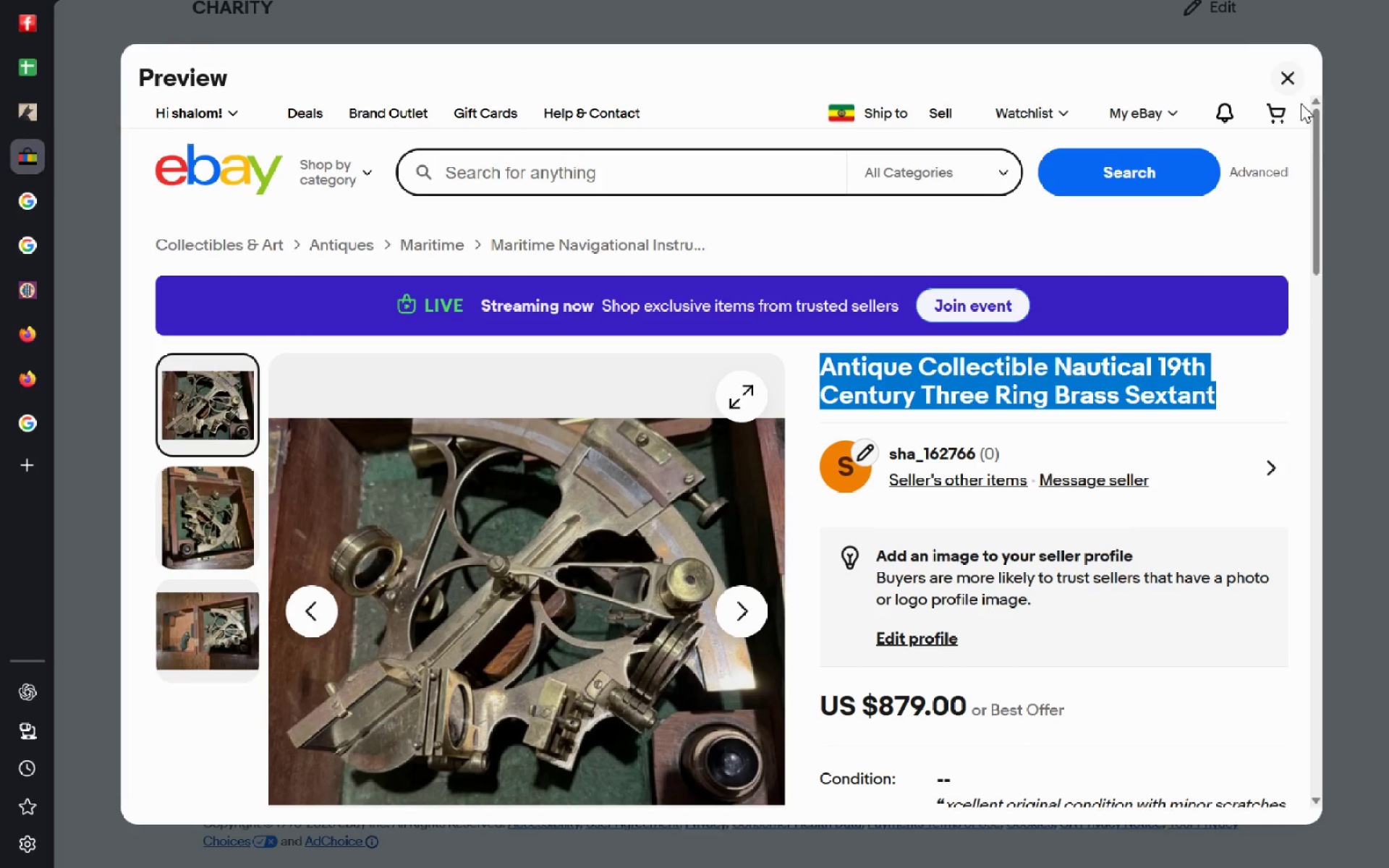 
left_click([1283, 63])
 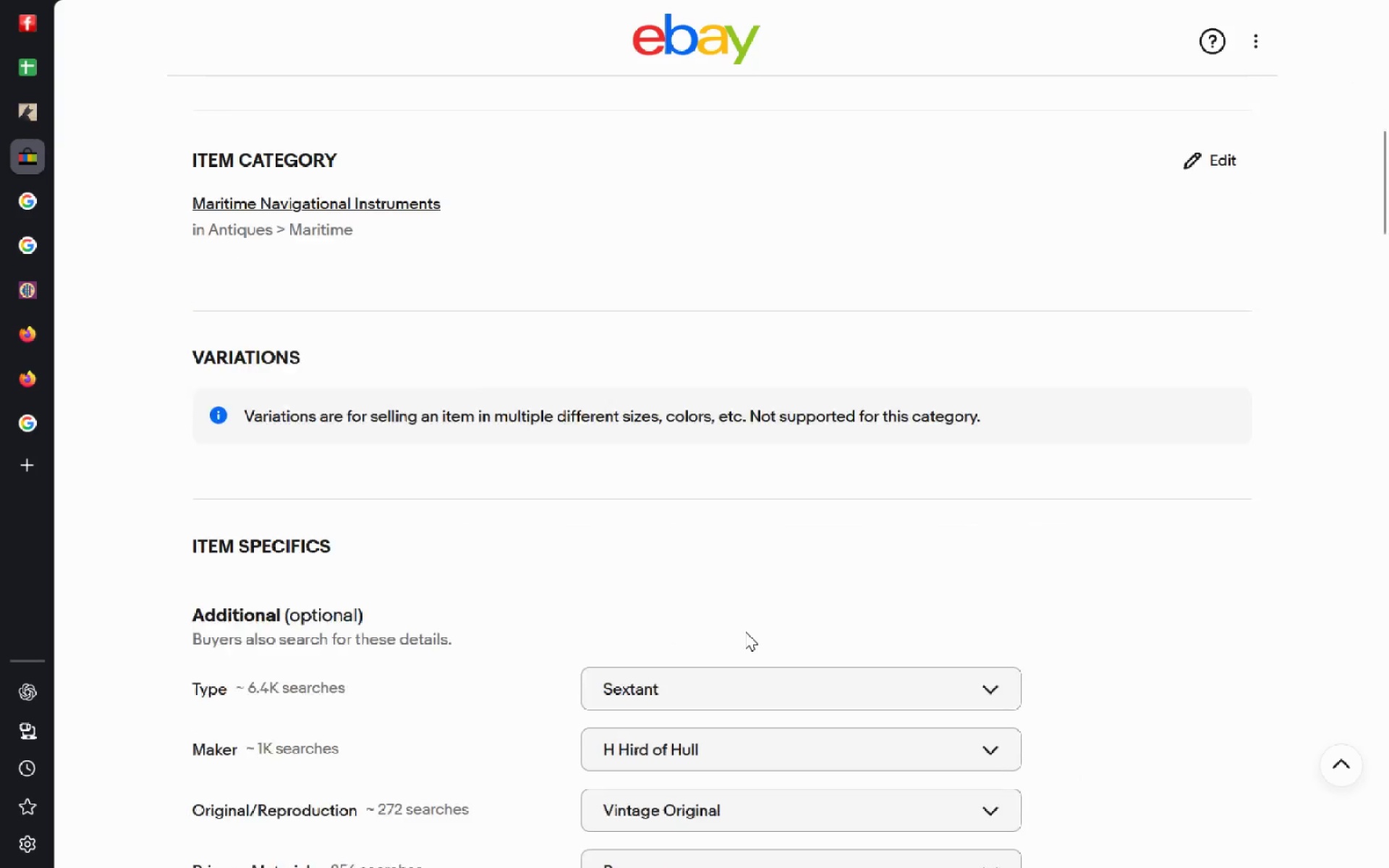 
wait(7.0)
 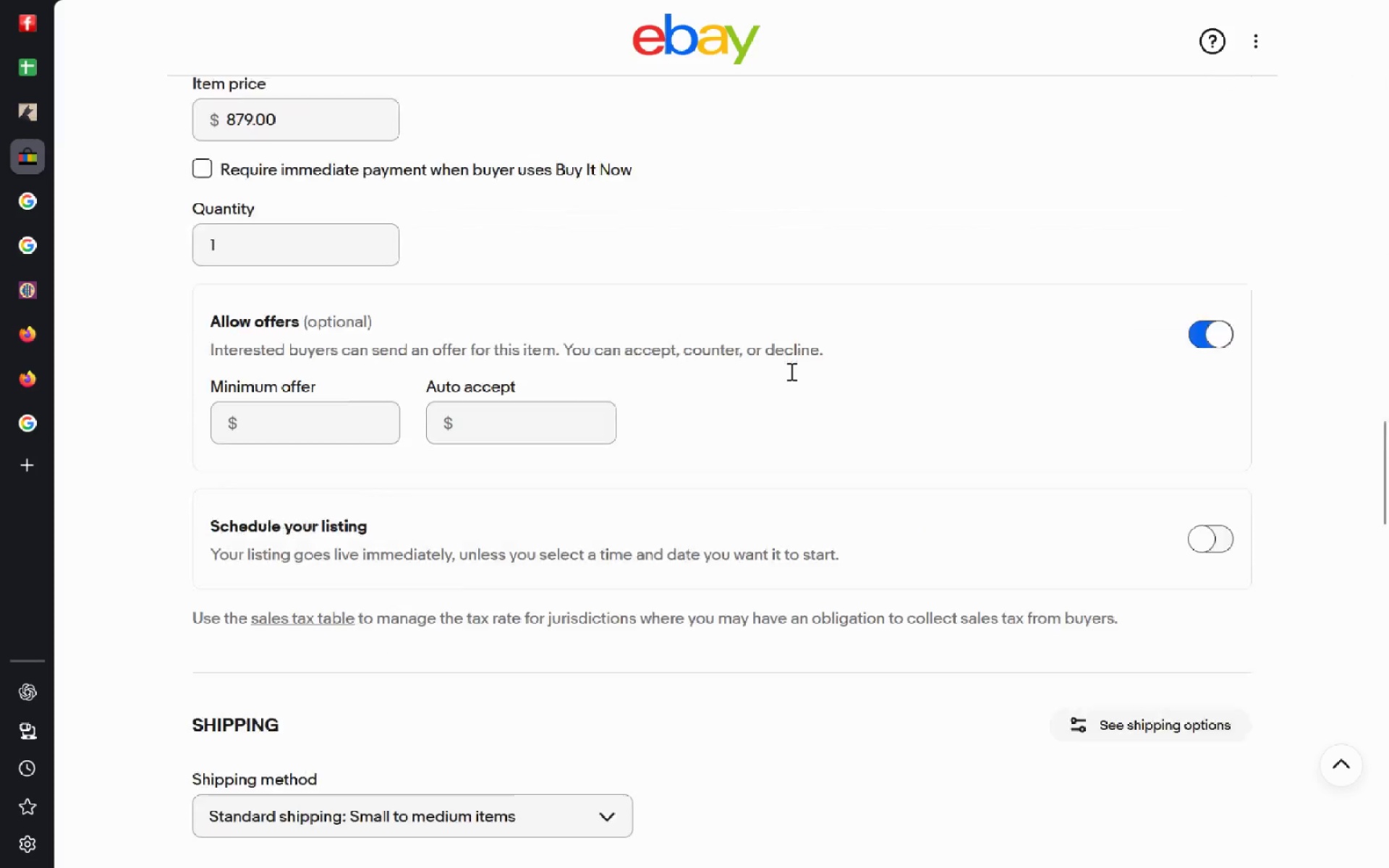 
left_click([548, 593])
 